 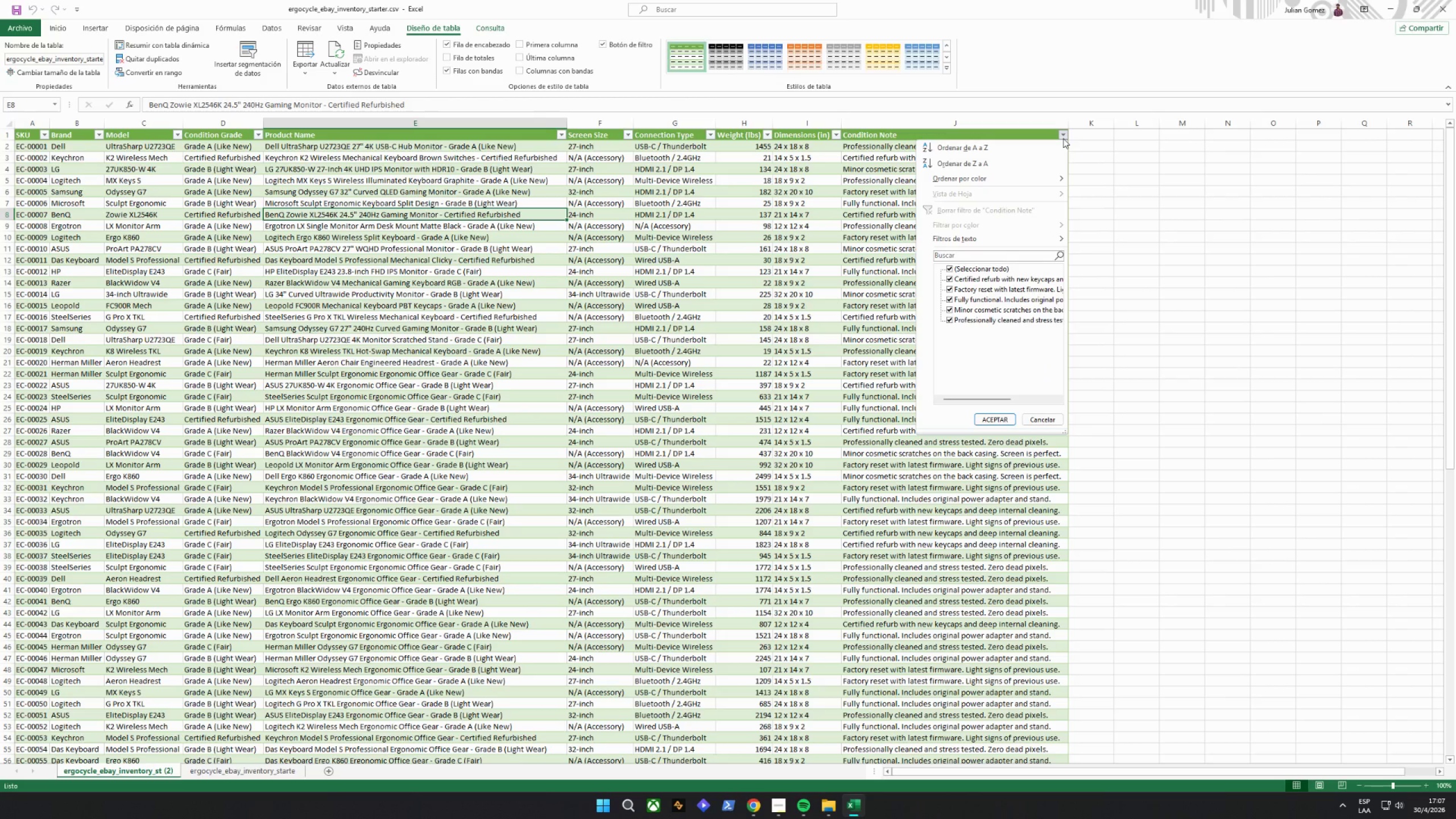 
left_click_drag(start_coordinate=[980, 399], to_coordinate=[1032, 392])
 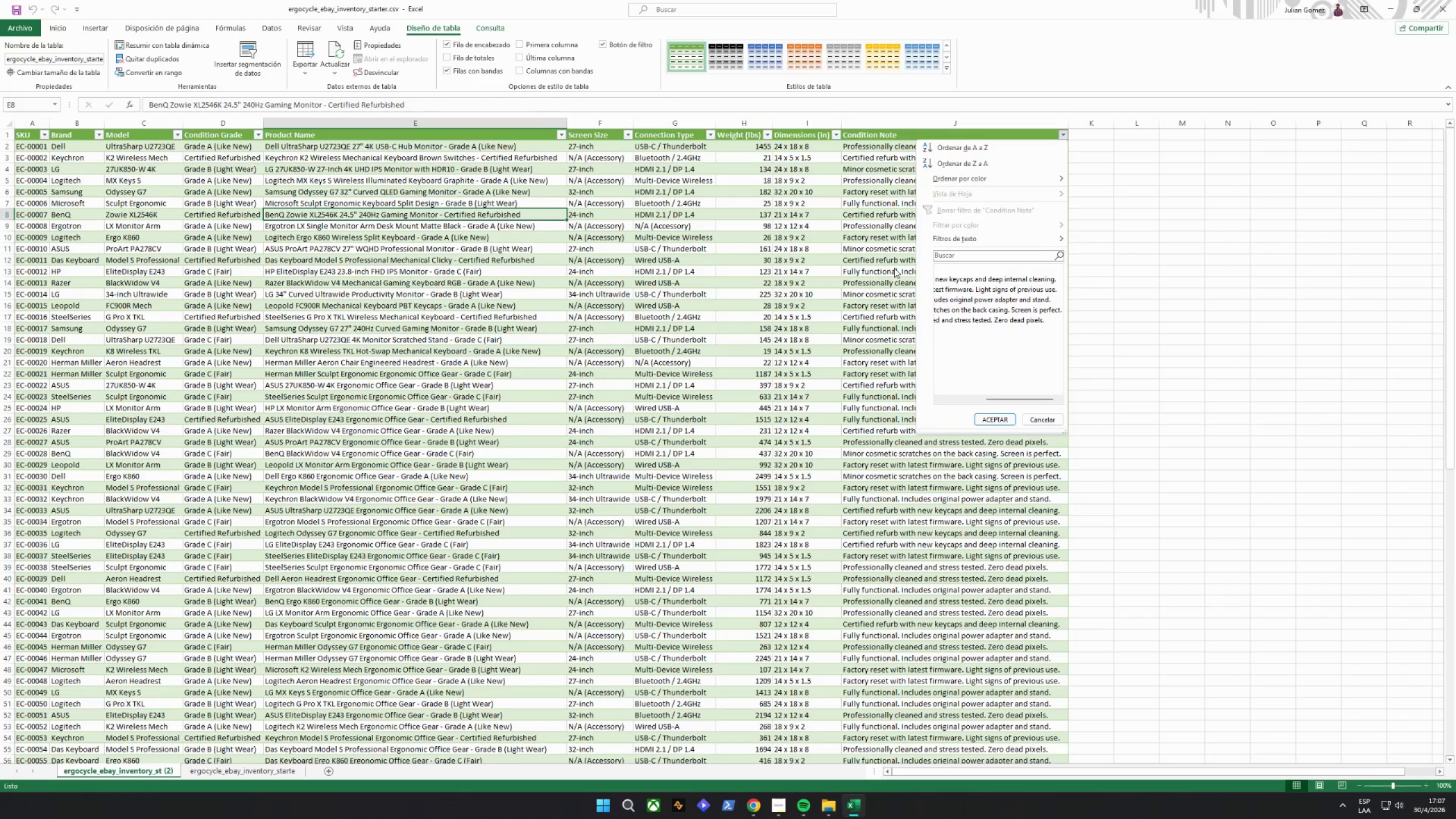 
left_click([890, 259])
 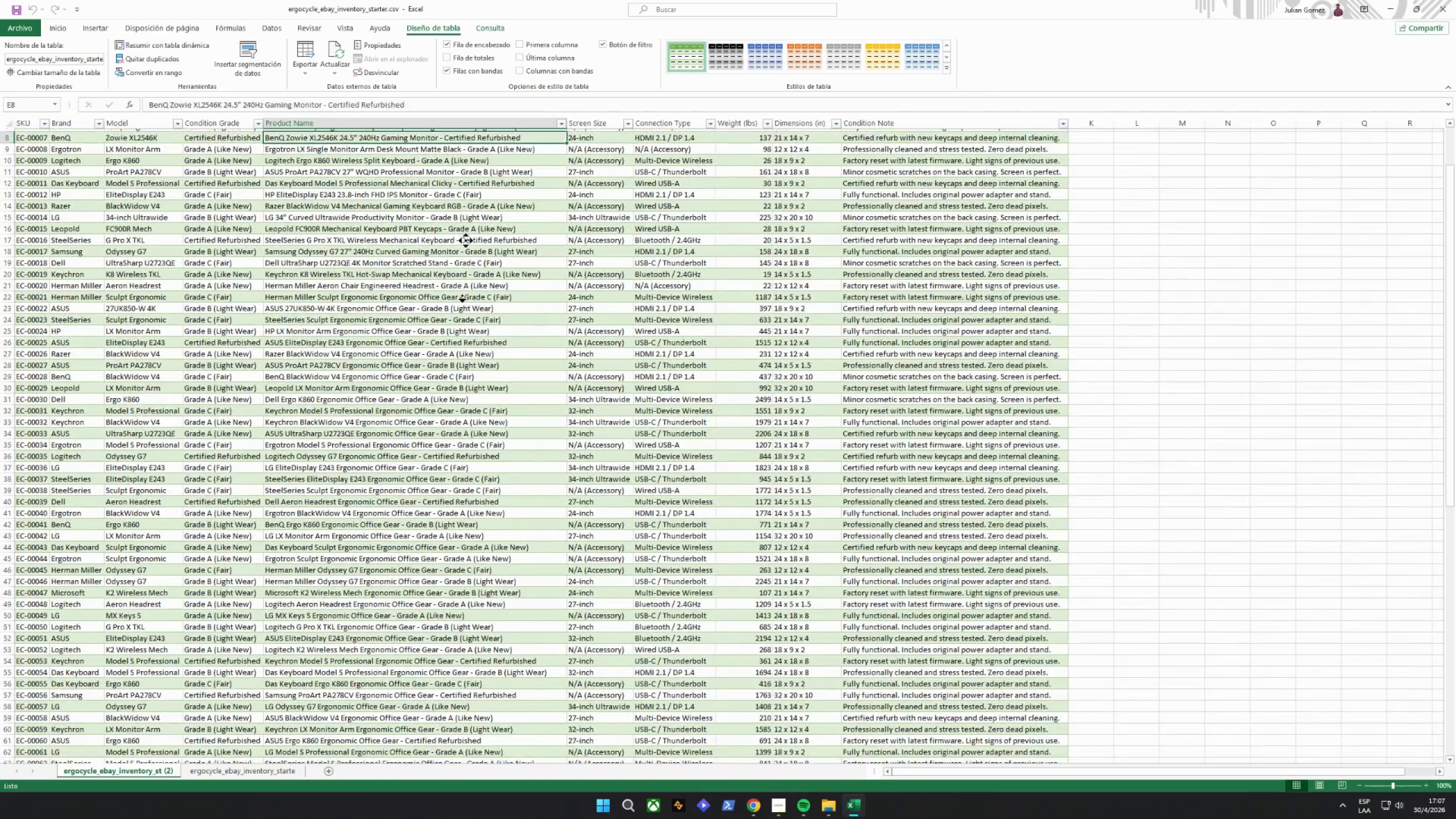 
wait(9.61)
 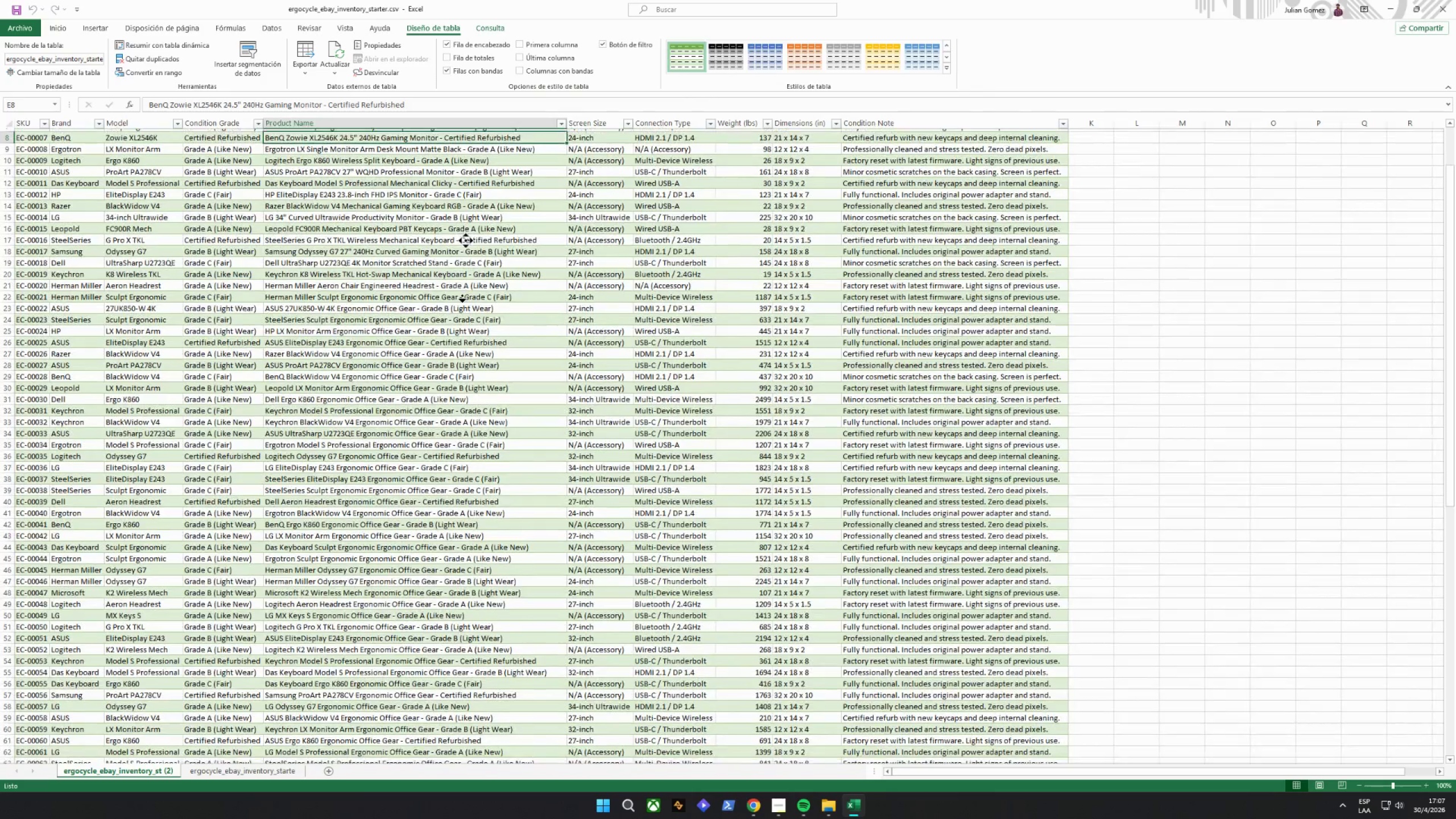 
right_click([221, 774])
 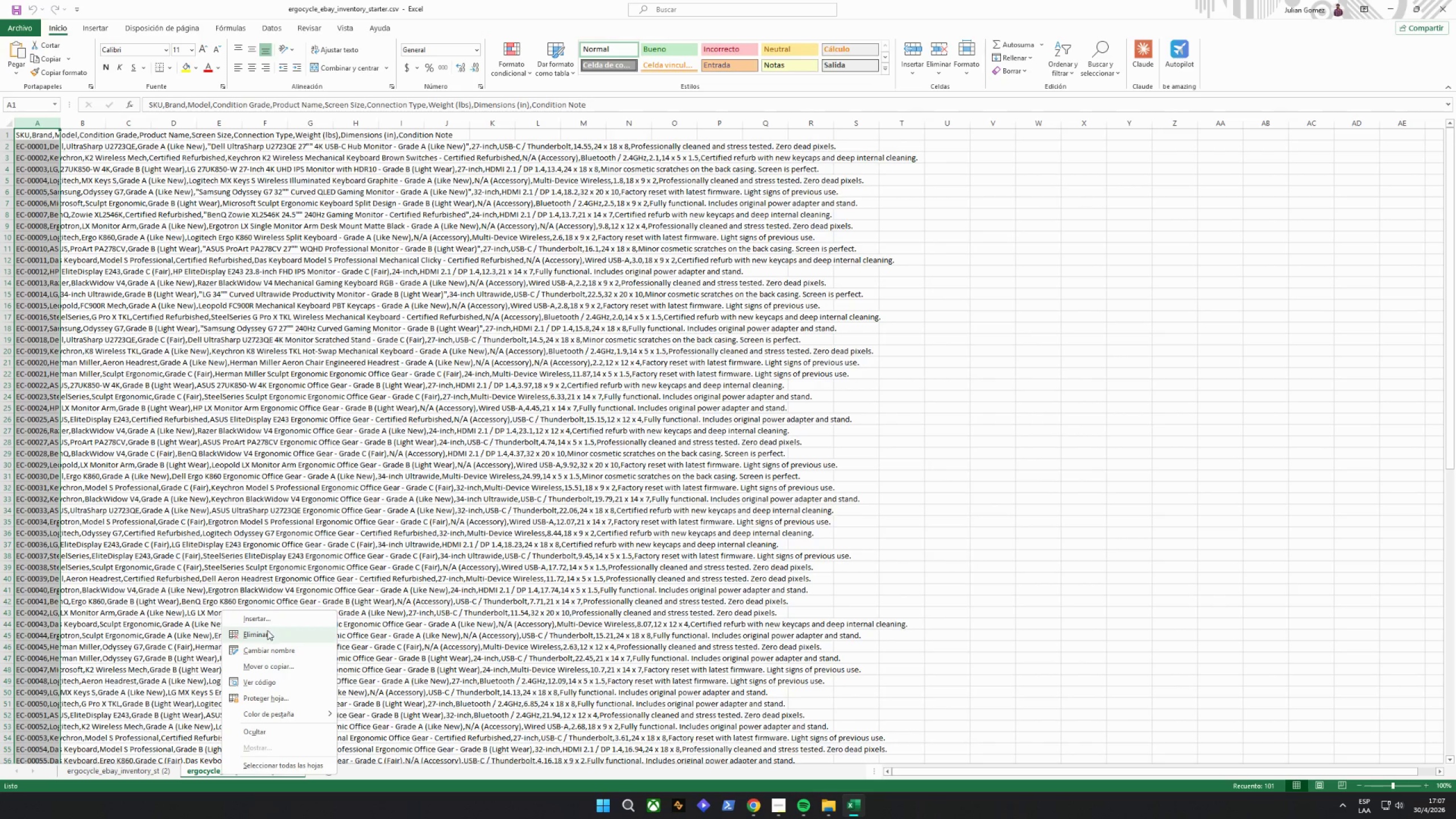 
left_click([264, 635])
 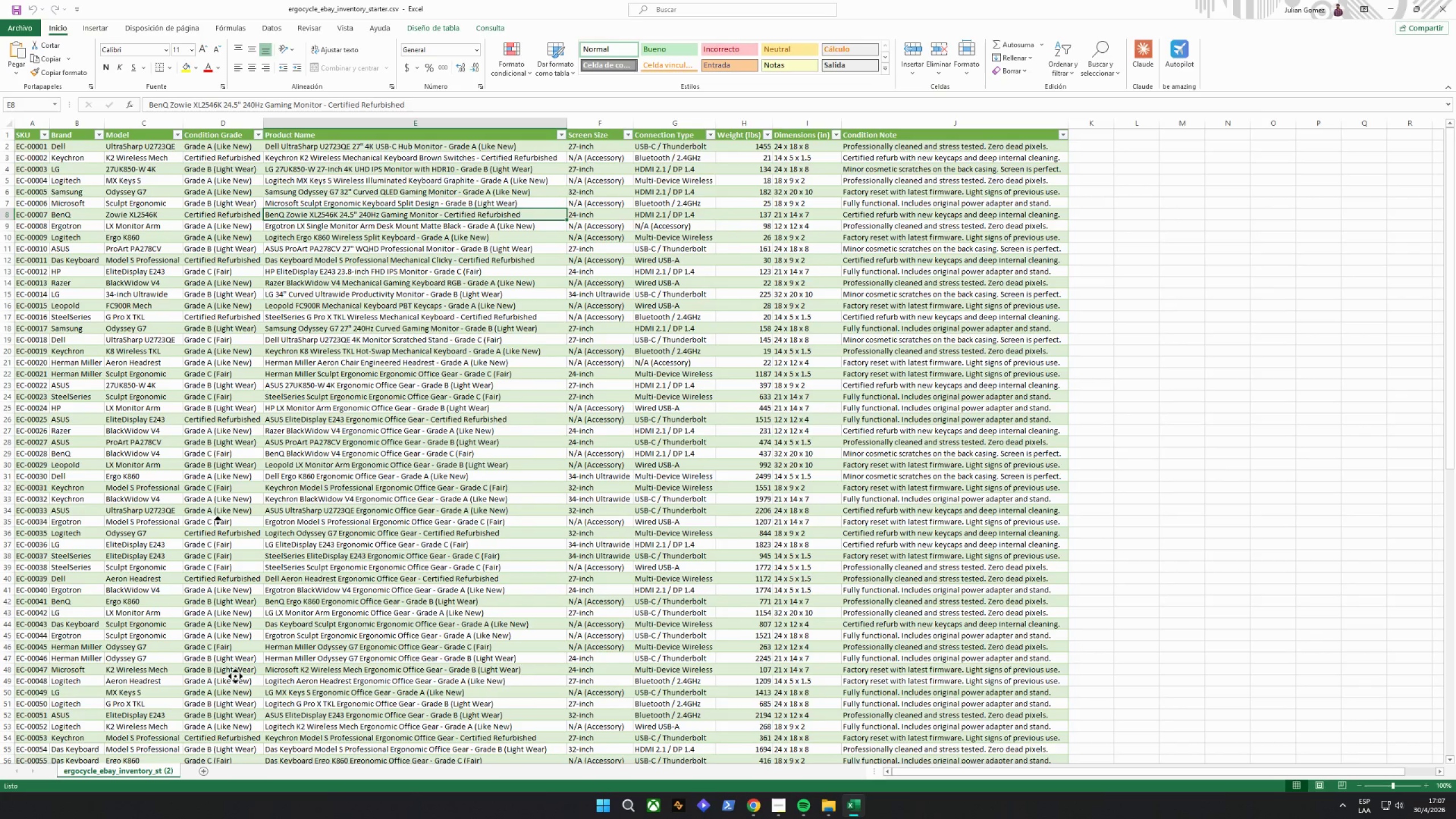 
left_click([259, 136])
 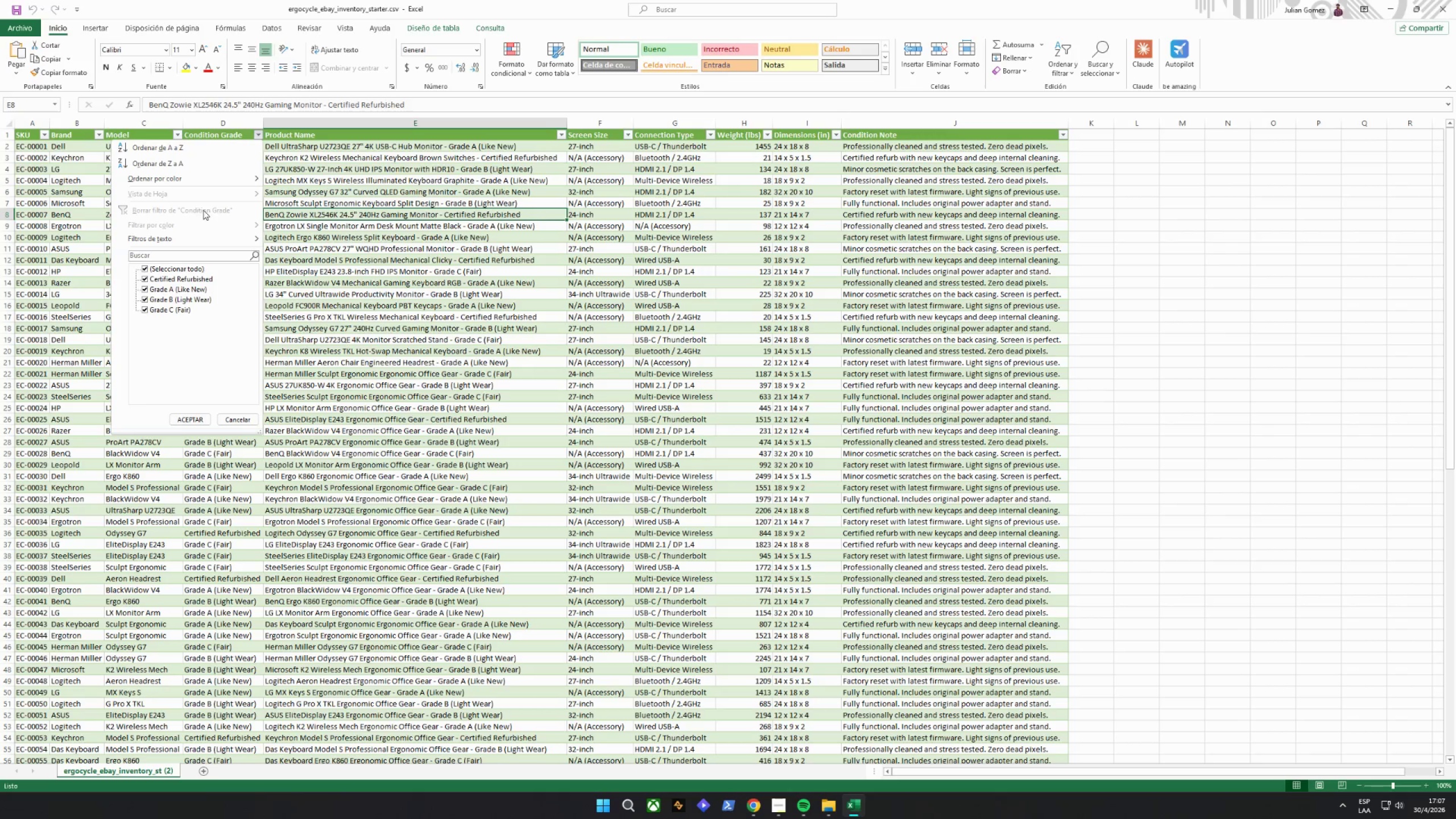 
left_click([147, 265])
 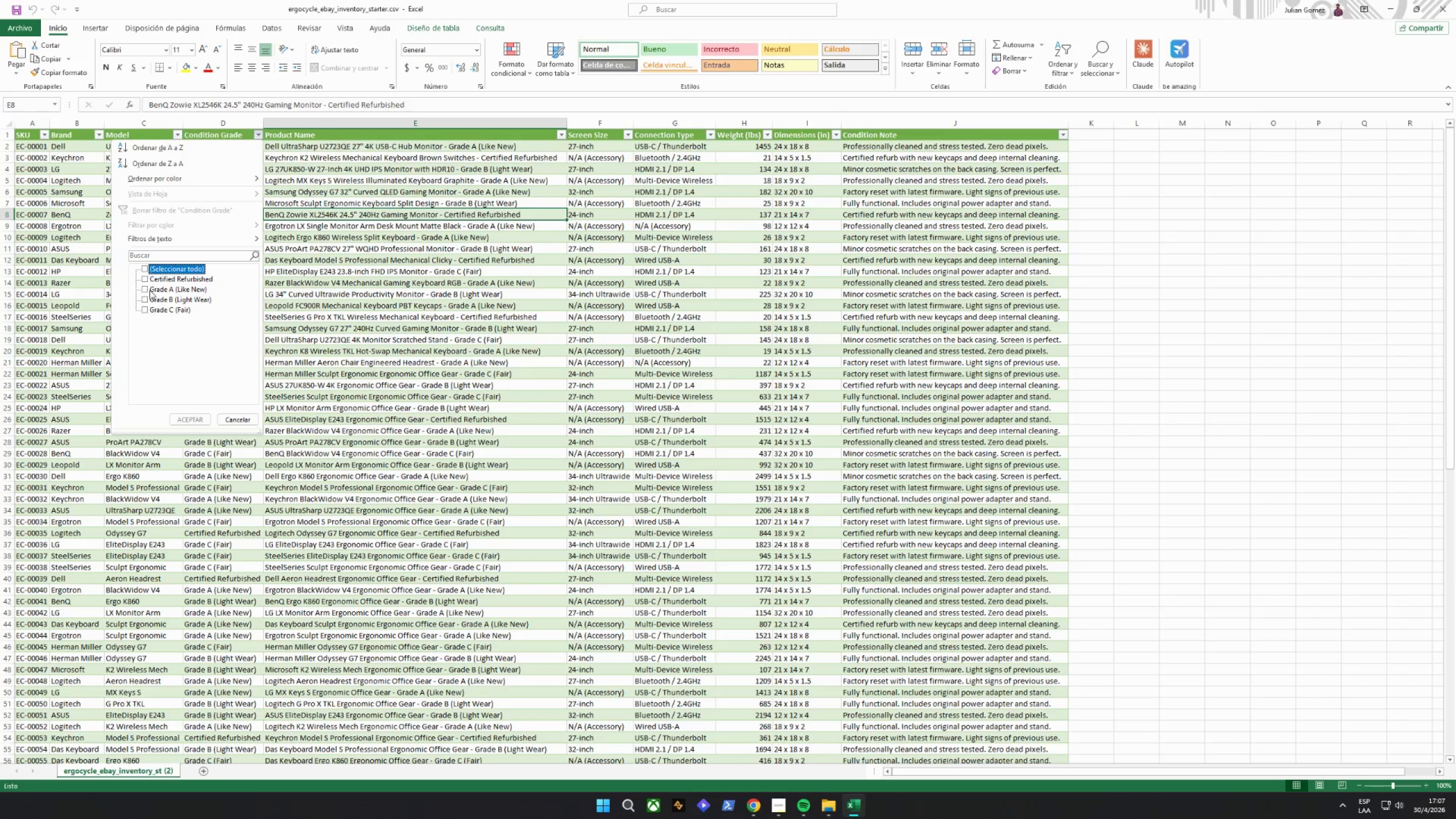 
left_click([150, 292])
 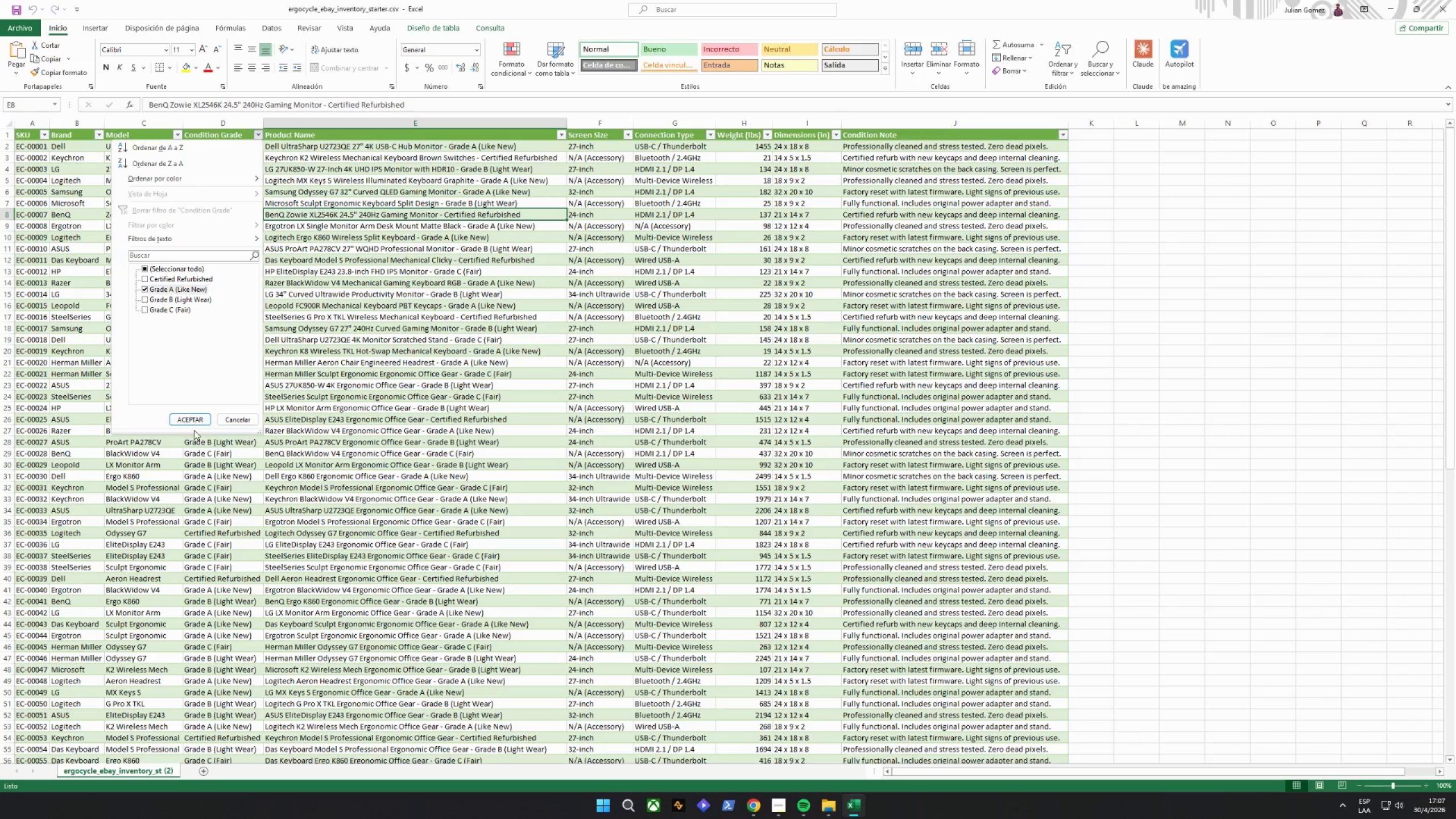 
left_click([194, 423])
 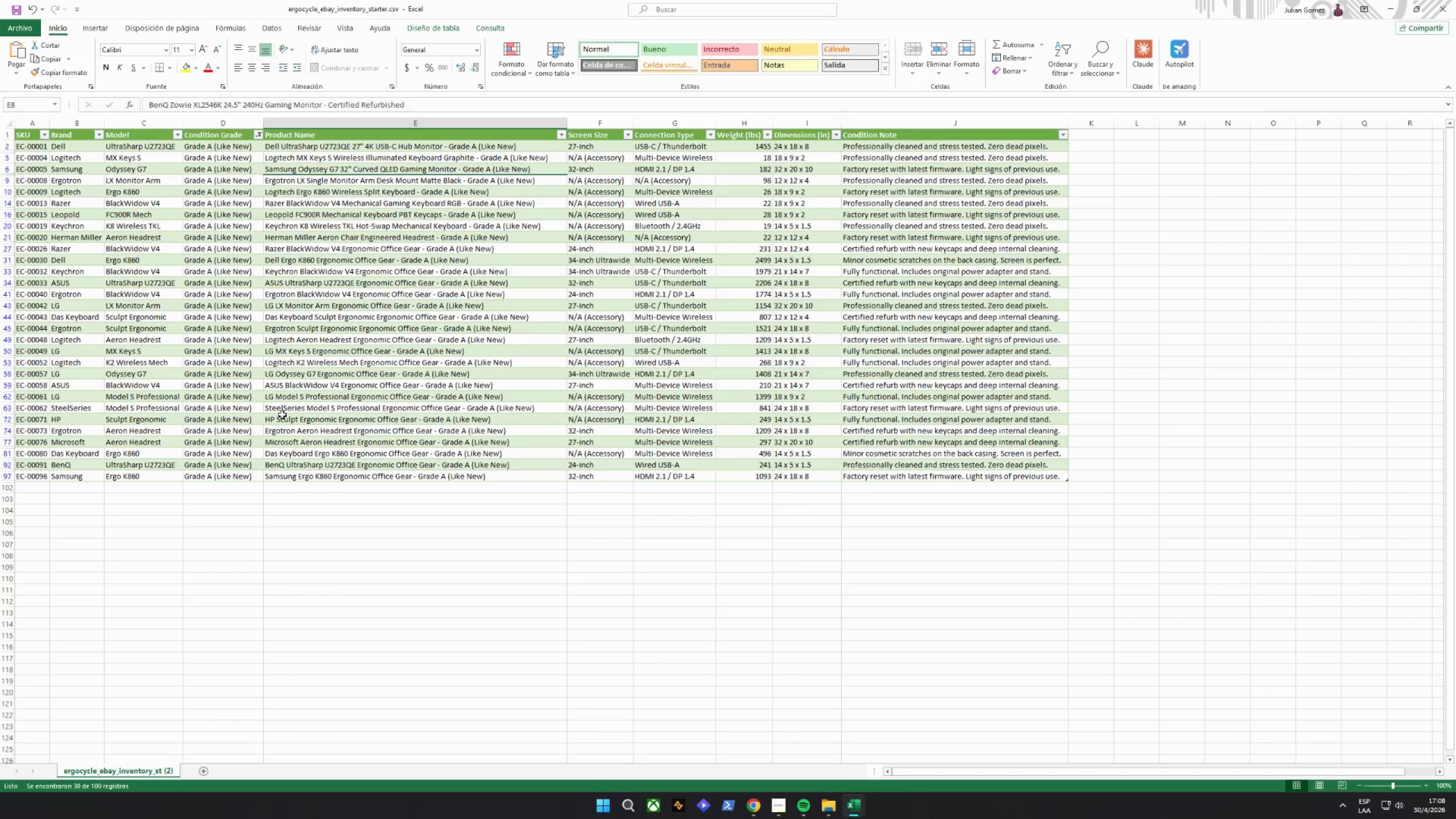 
wait(11.14)
 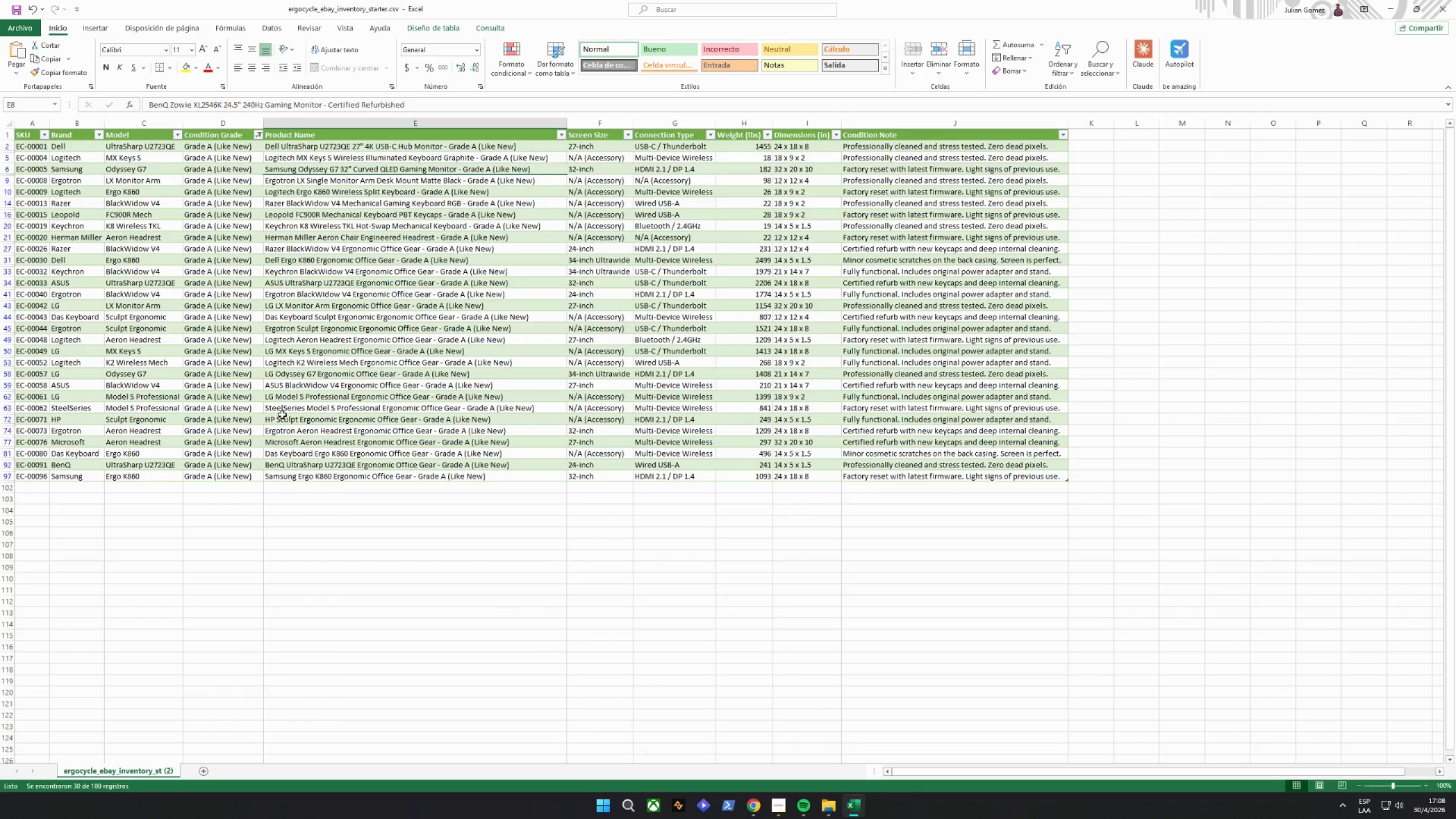 
left_click([258, 138])
 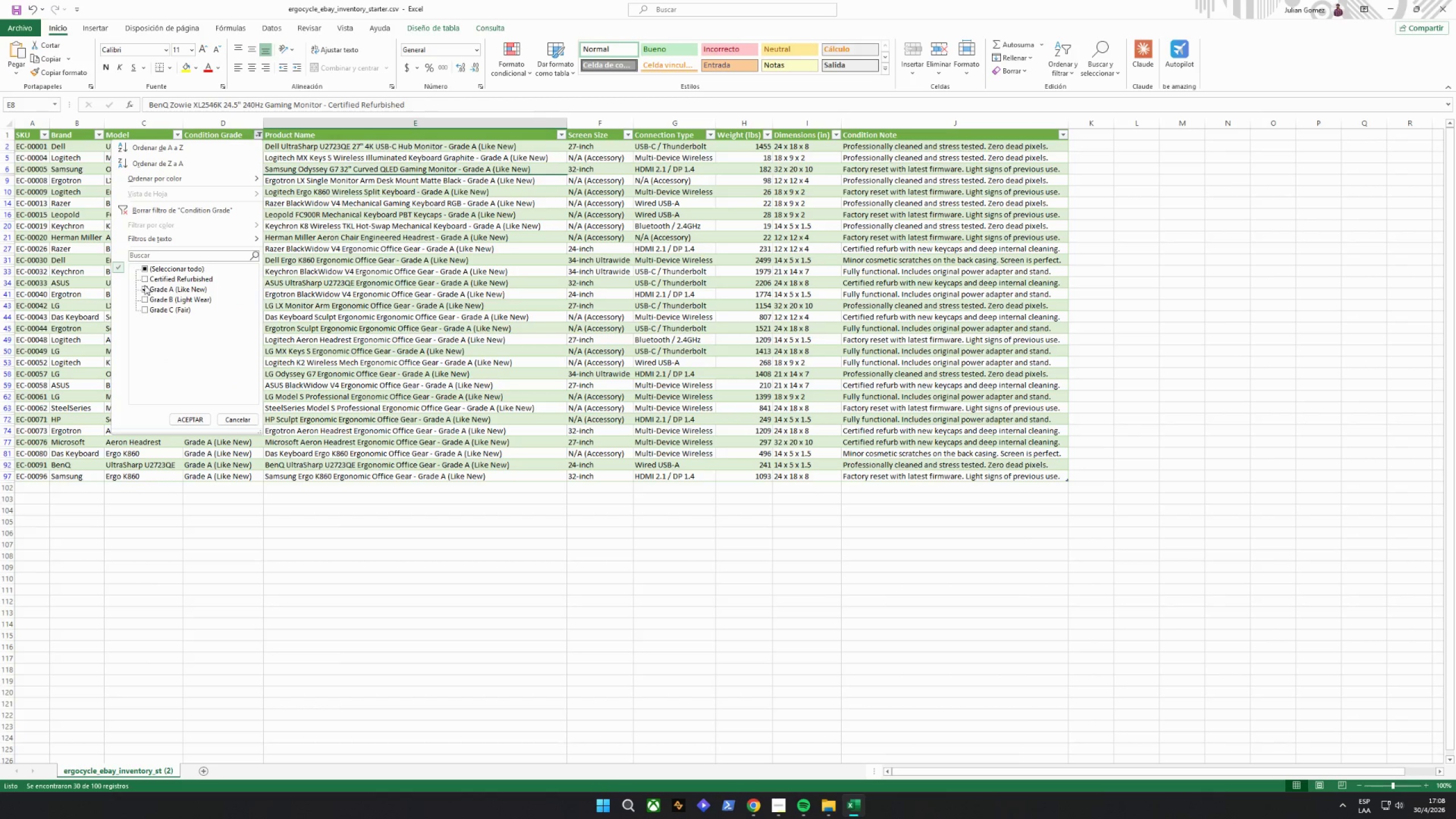 
left_click([142, 291])
 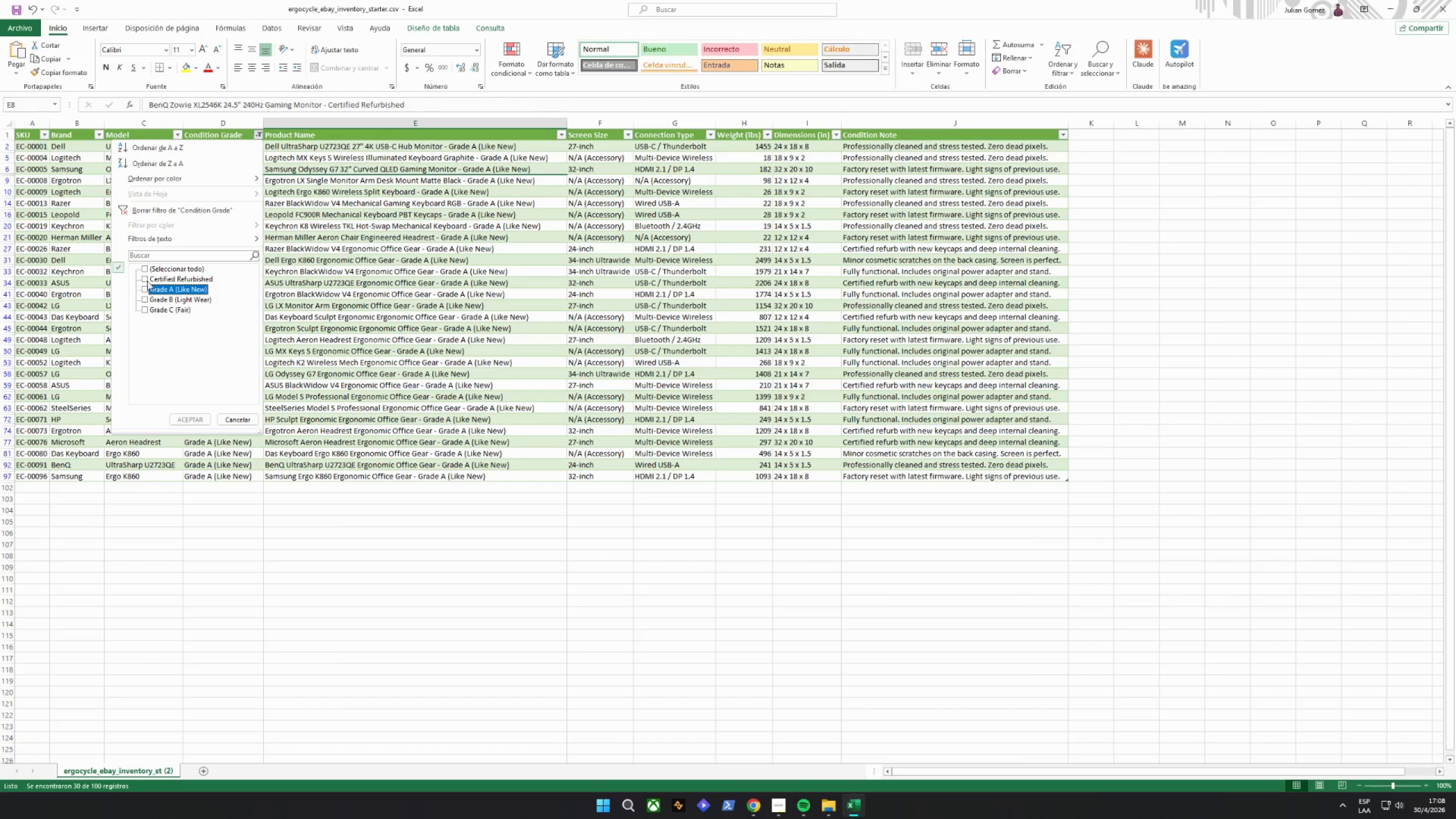 
left_click([150, 278])
 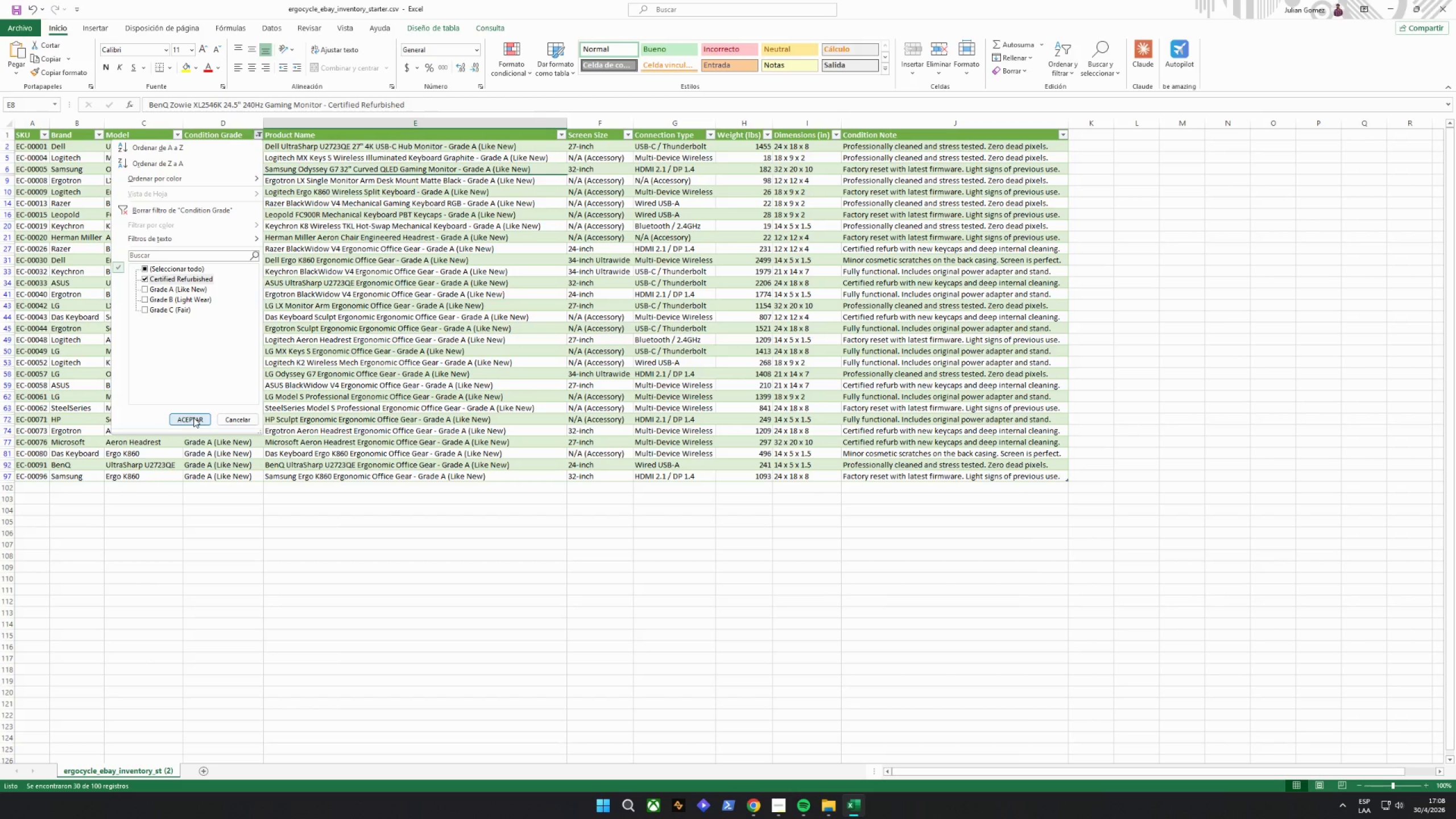 
left_click([193, 417])
 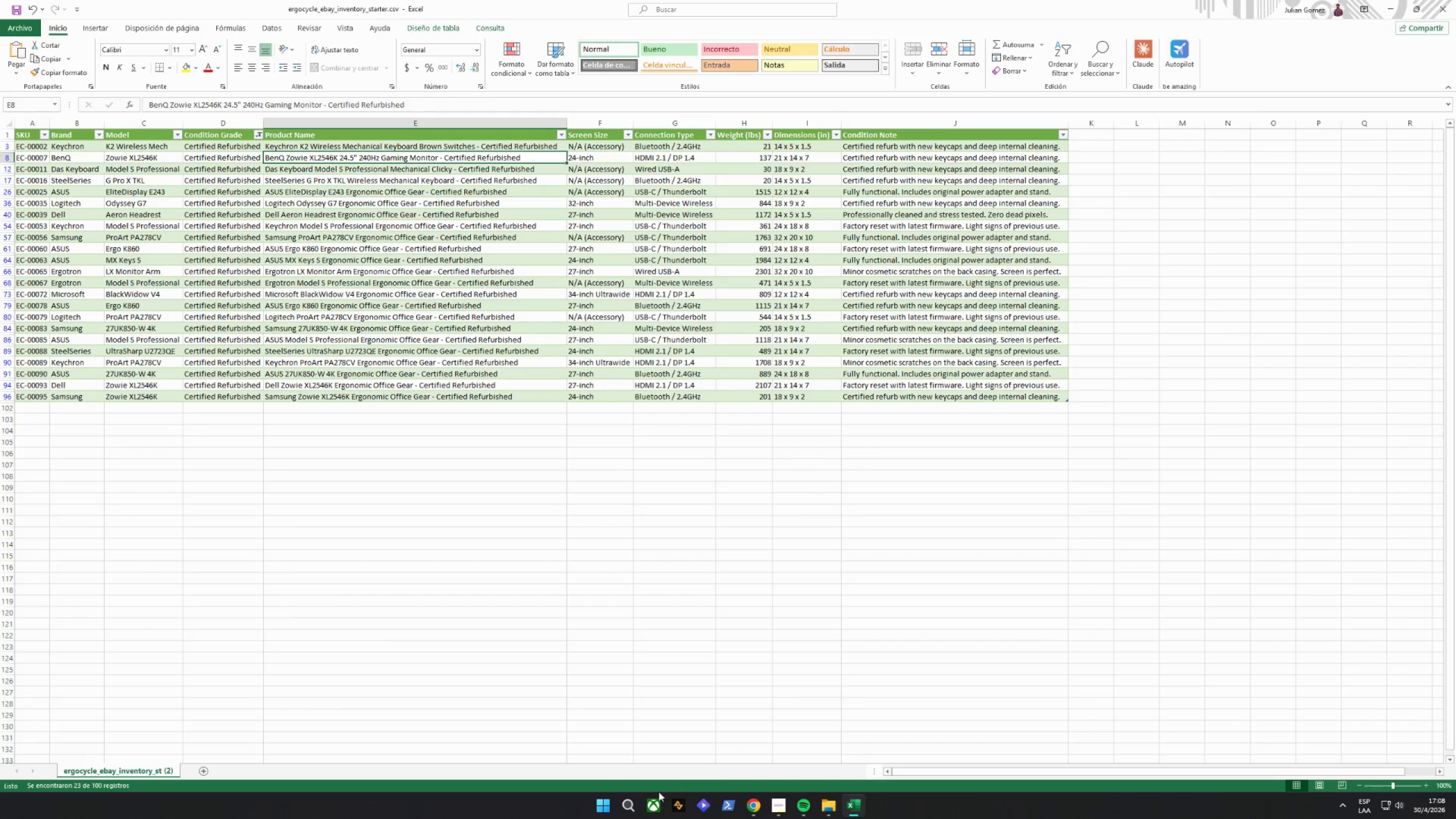 
left_click_drag(start_coordinate=[632, 805], to_coordinate=[632, 803])
 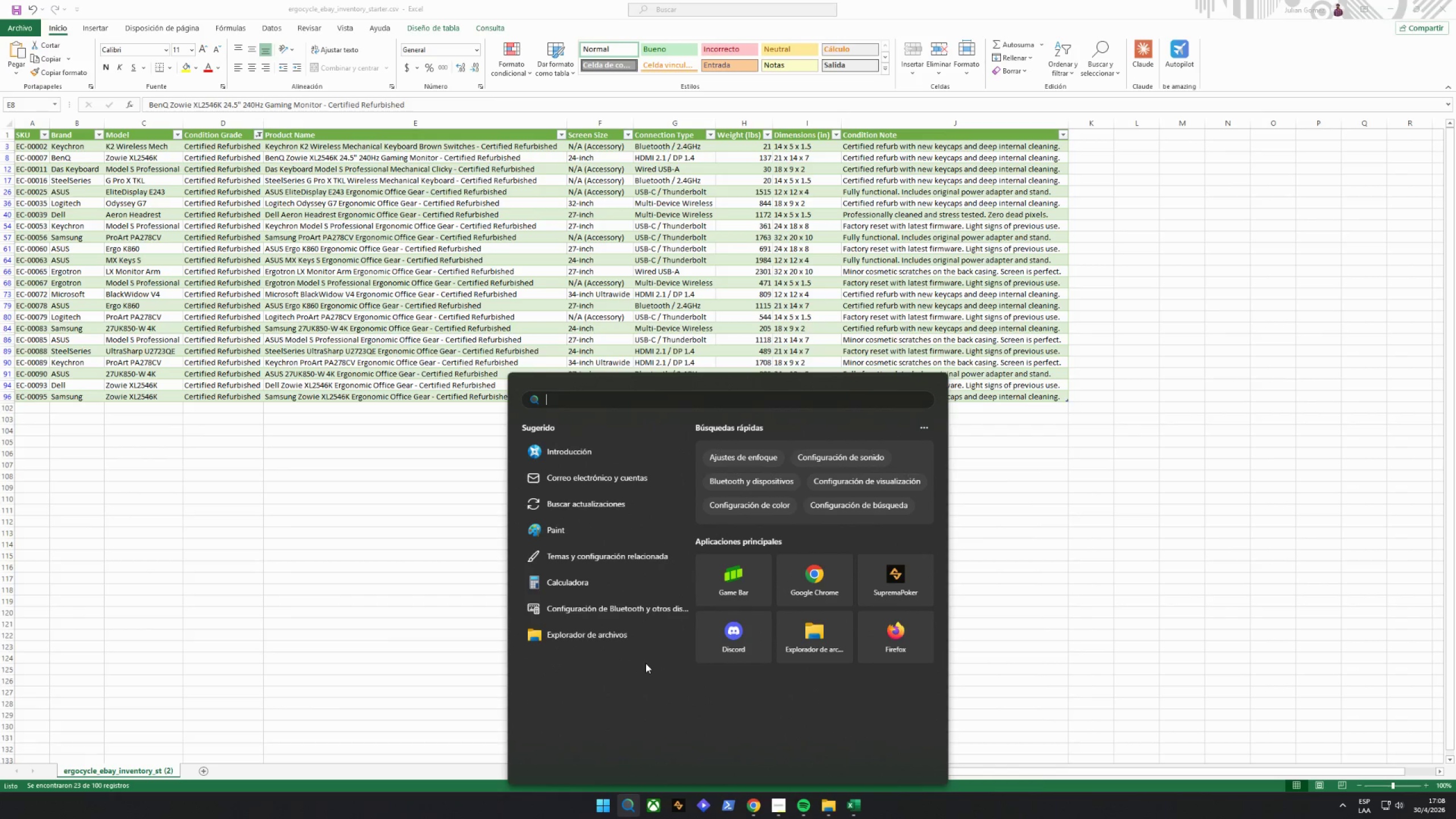 
type(moz)
 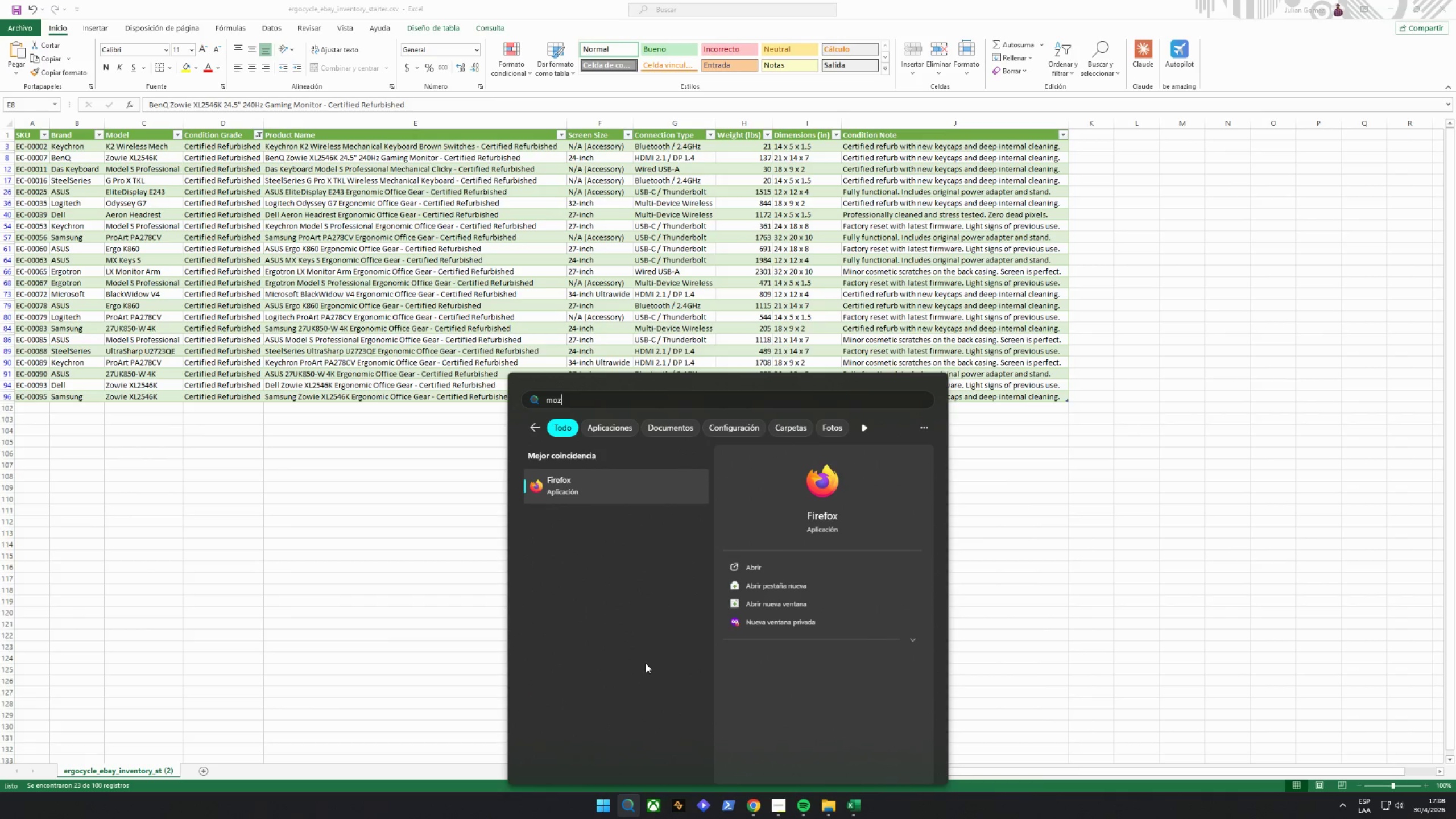 
key(Enter)
 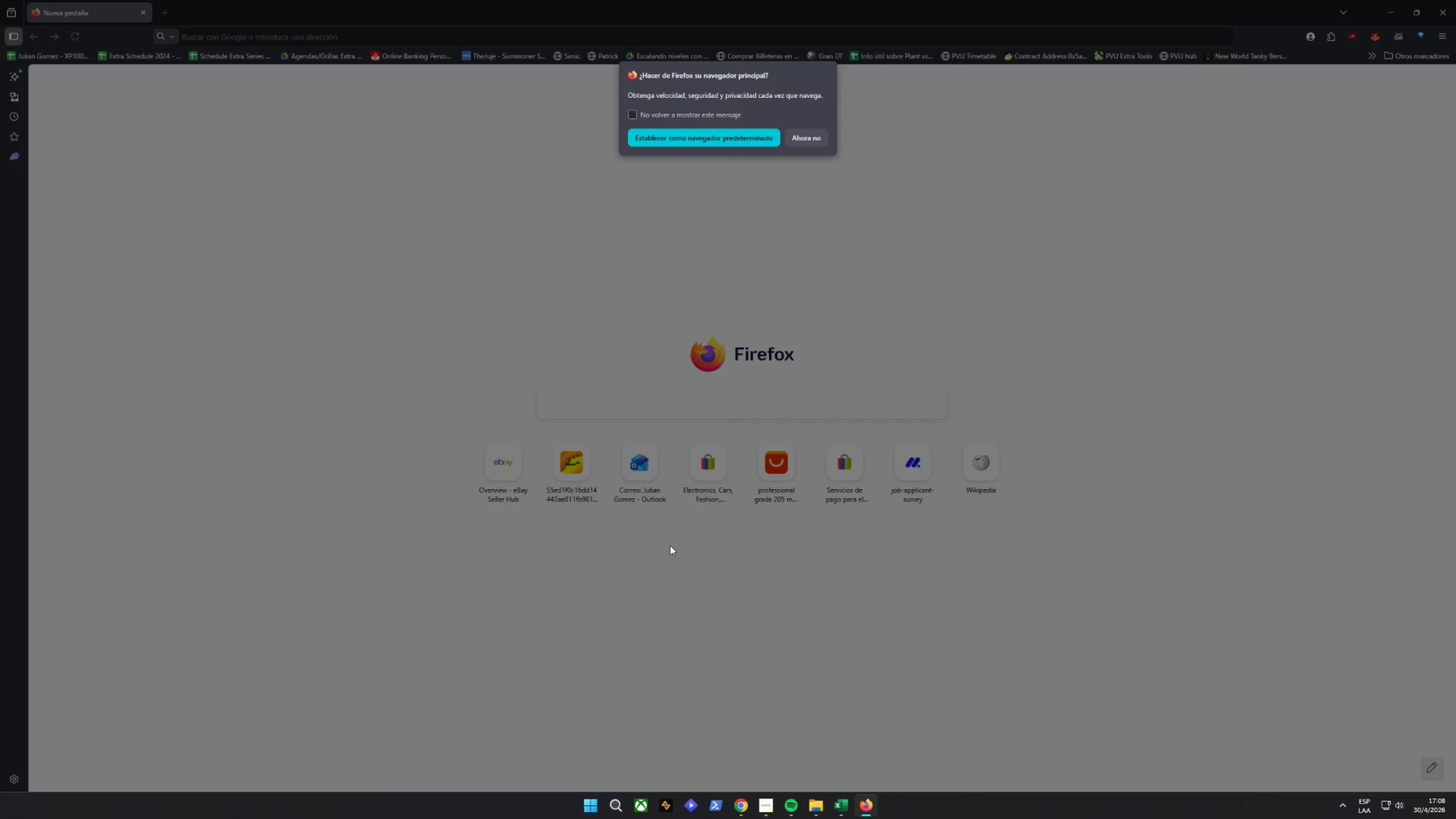 
left_click([802, 136])
 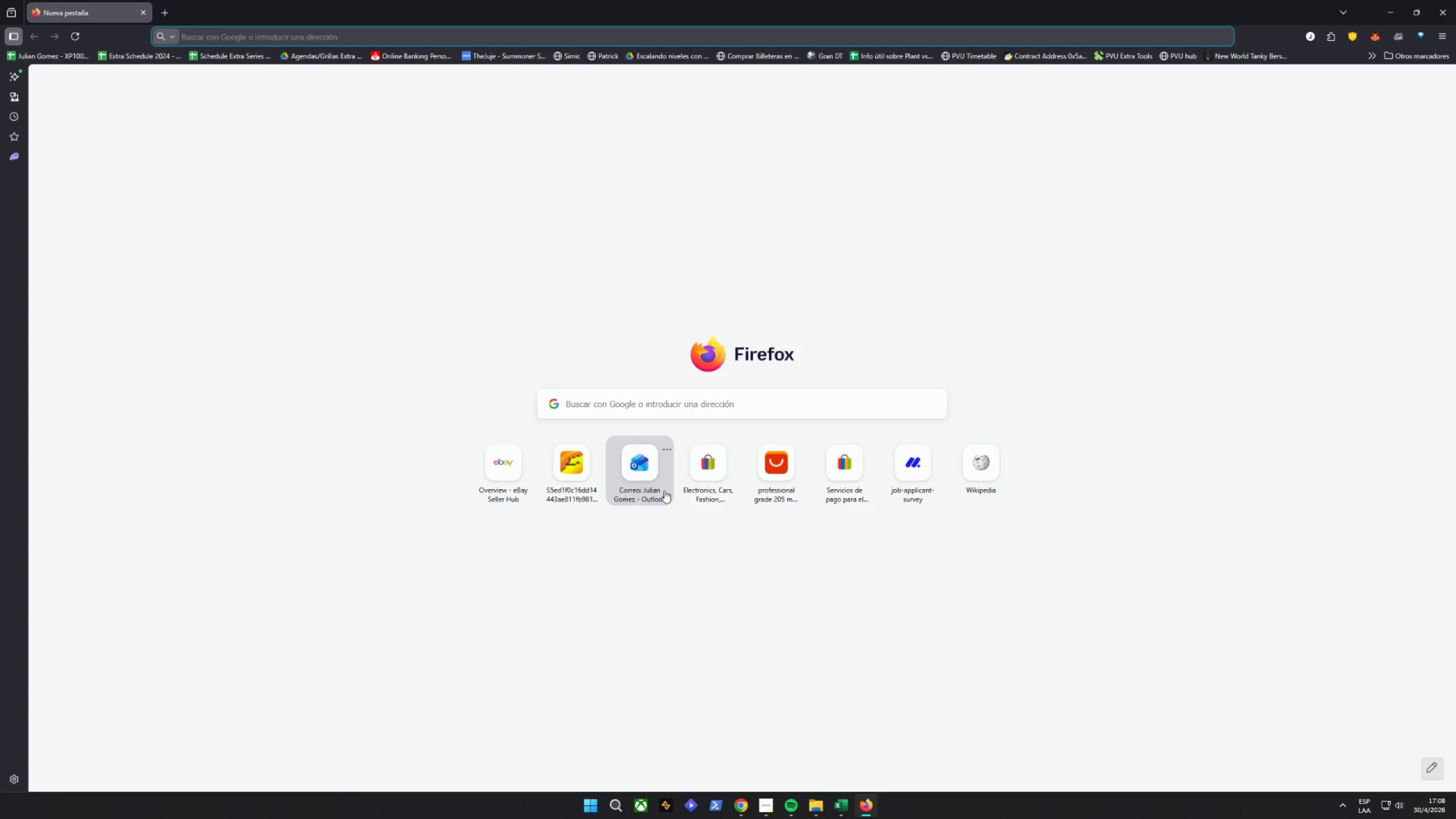 
left_click([511, 478])
 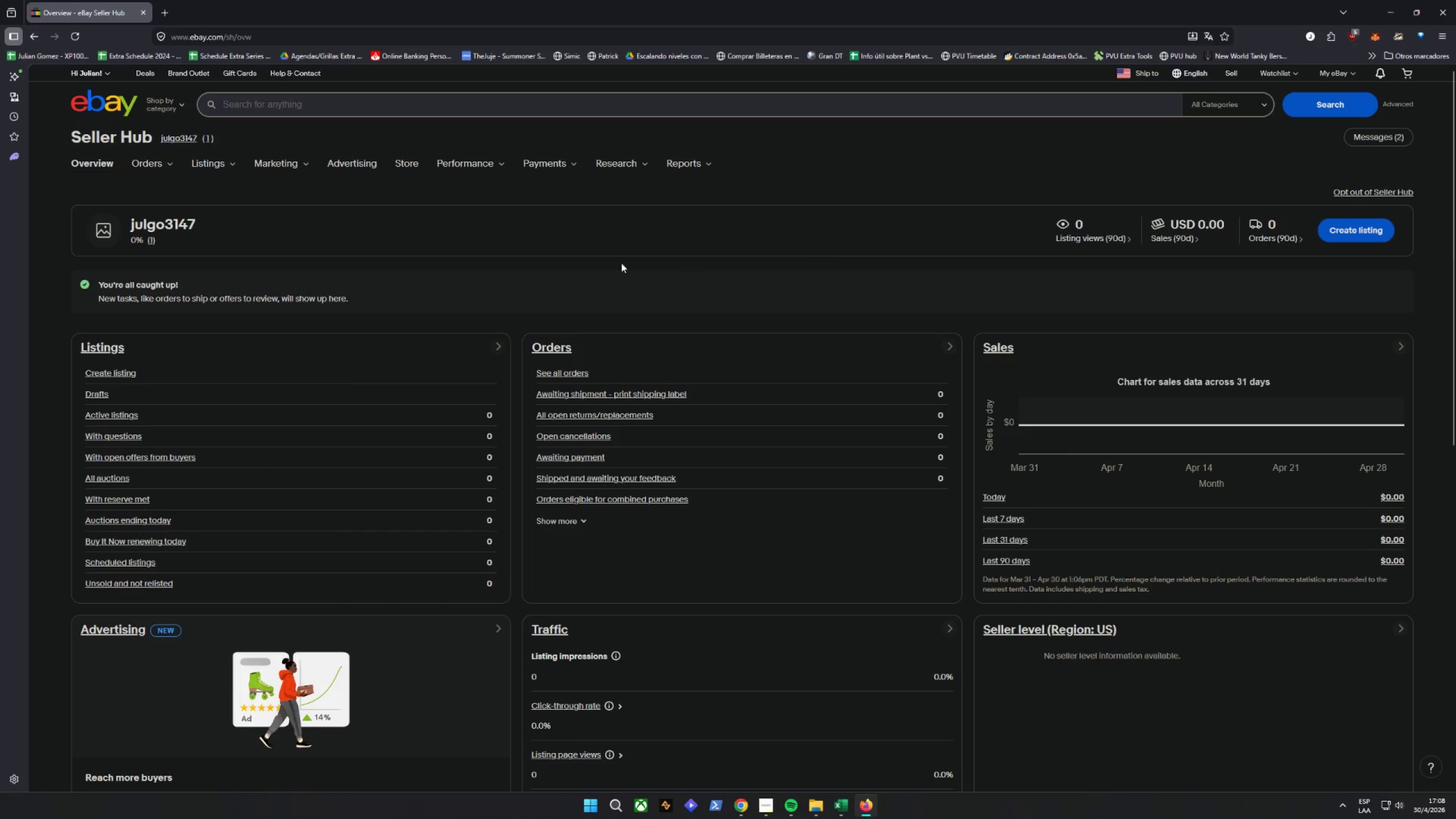 
wait(14.53)
 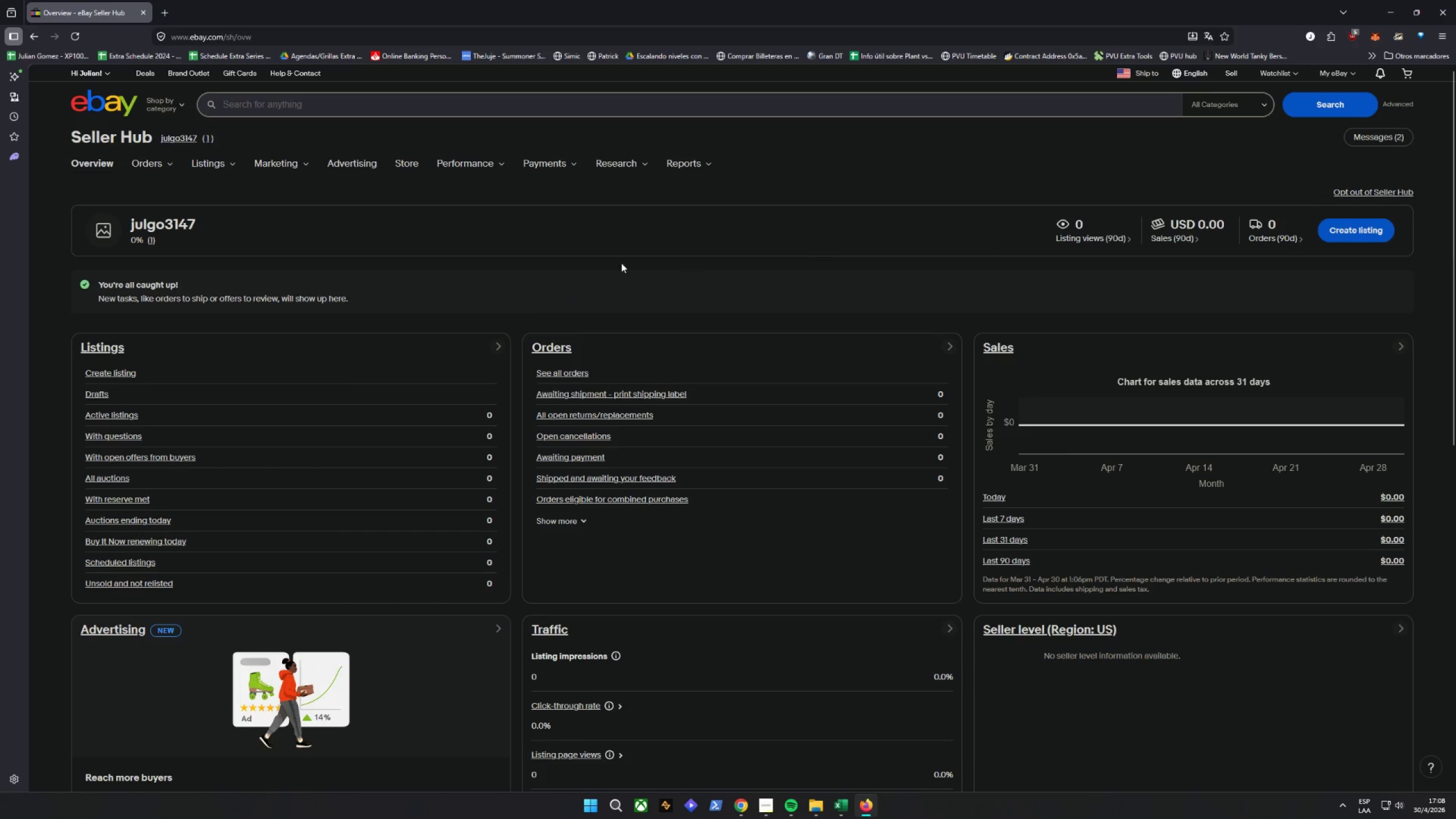 
mouse_move([1359, 97])
 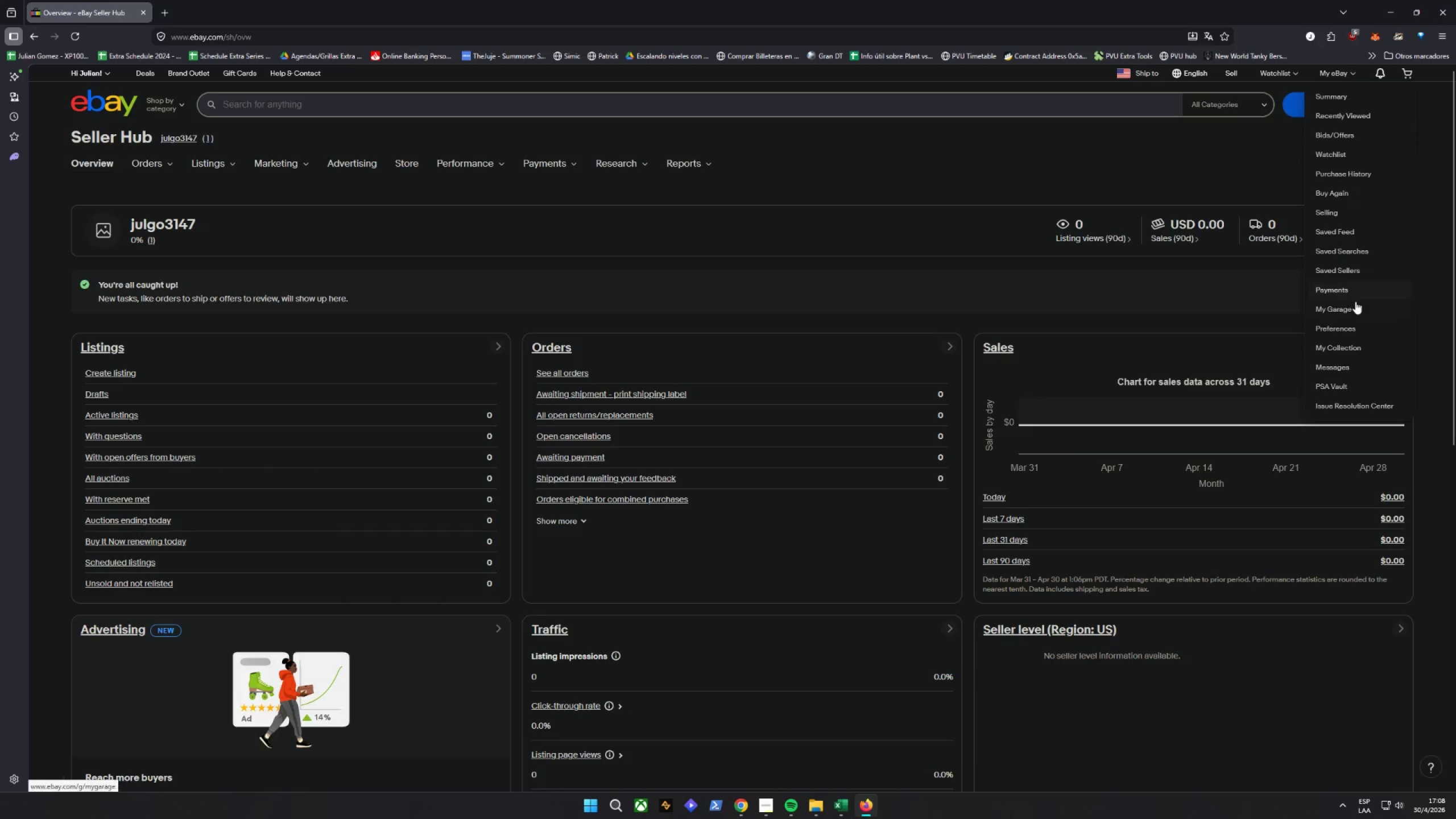 
wait(5.42)
 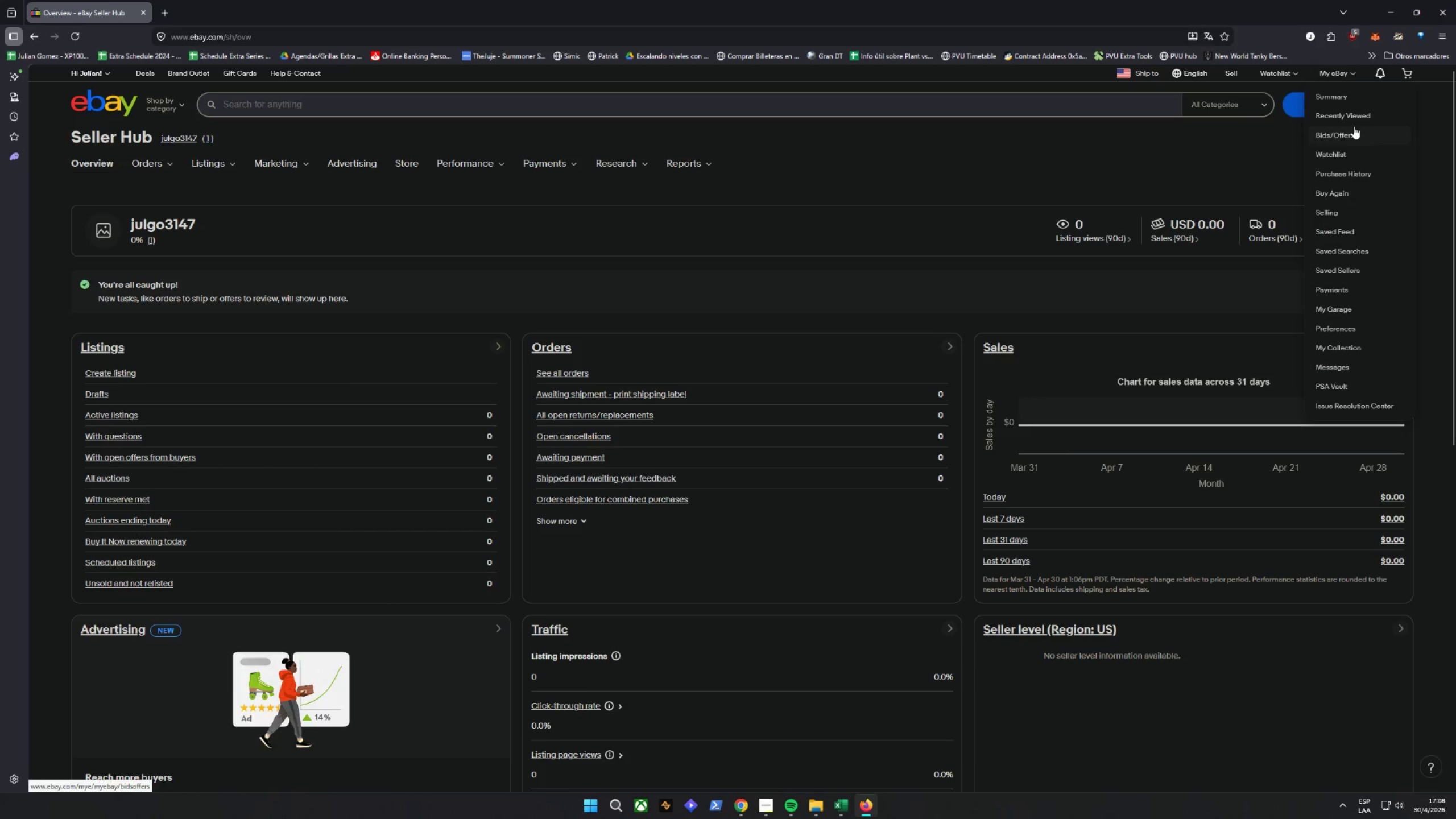 
scroll: coordinate [1370, 404], scroll_direction: down, amount: 1.0
 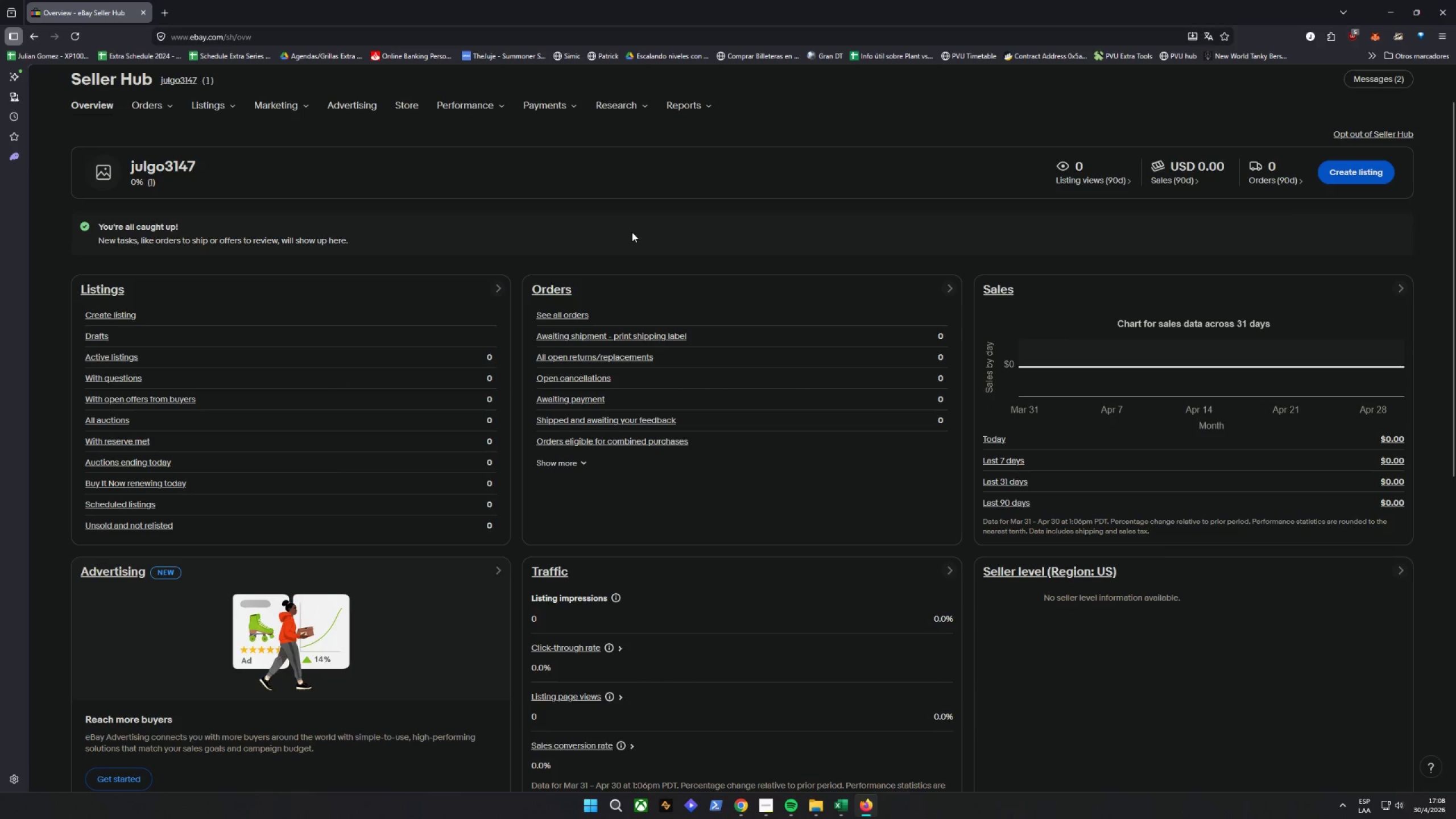 
wait(8.74)
 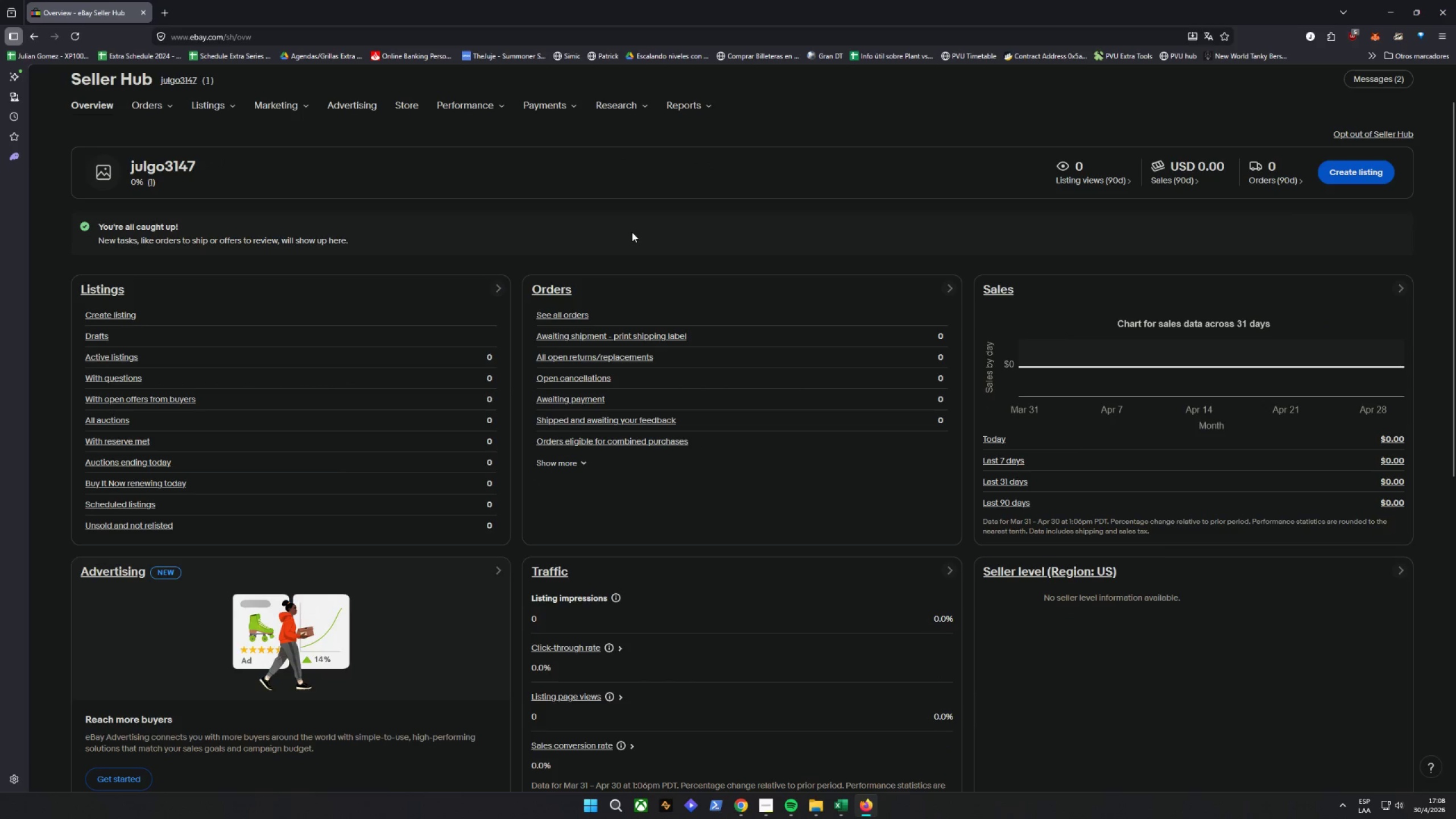 
scroll: coordinate [488, 253], scroll_direction: down, amount: 2.0
 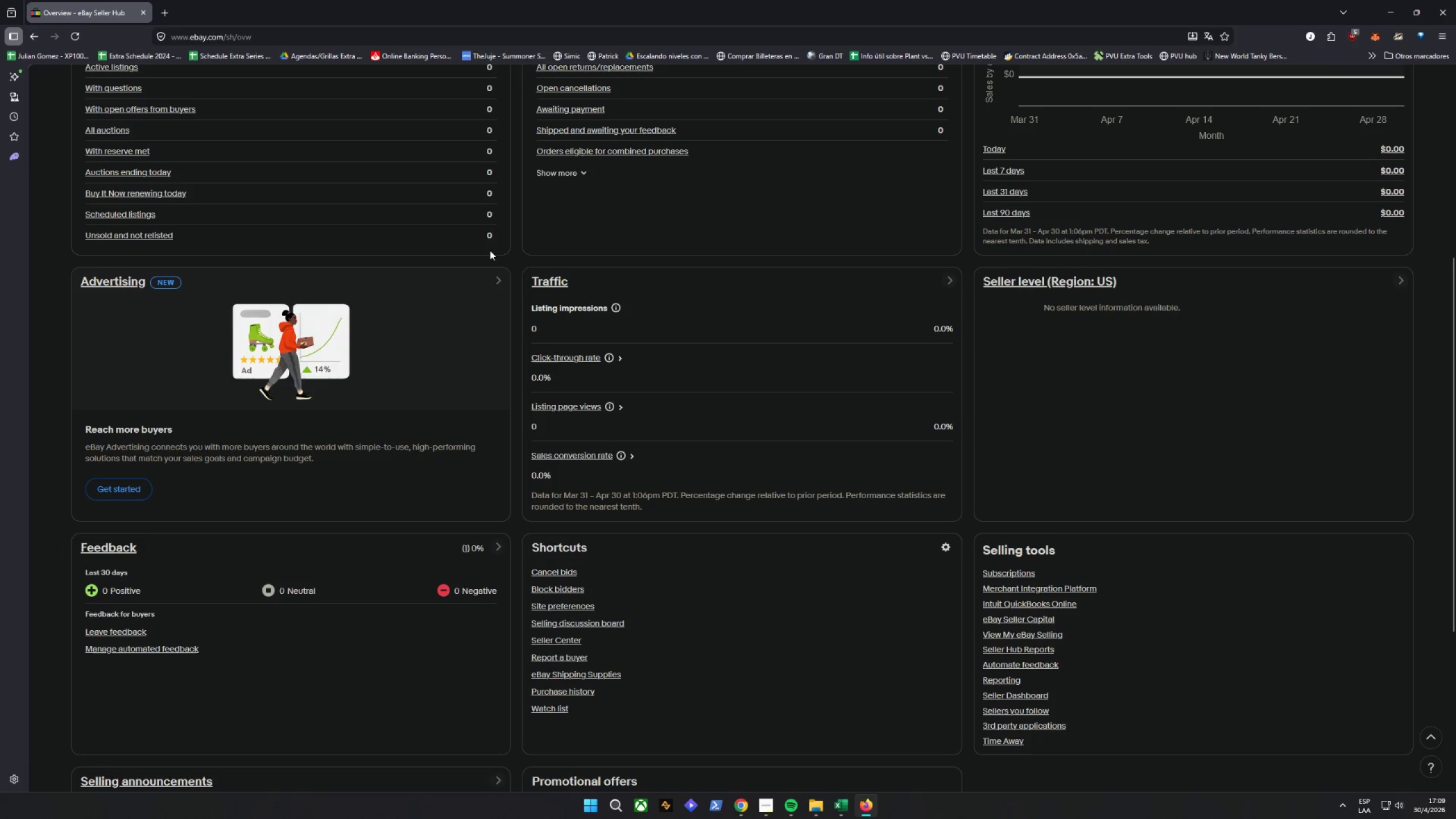 
wait(12.8)
 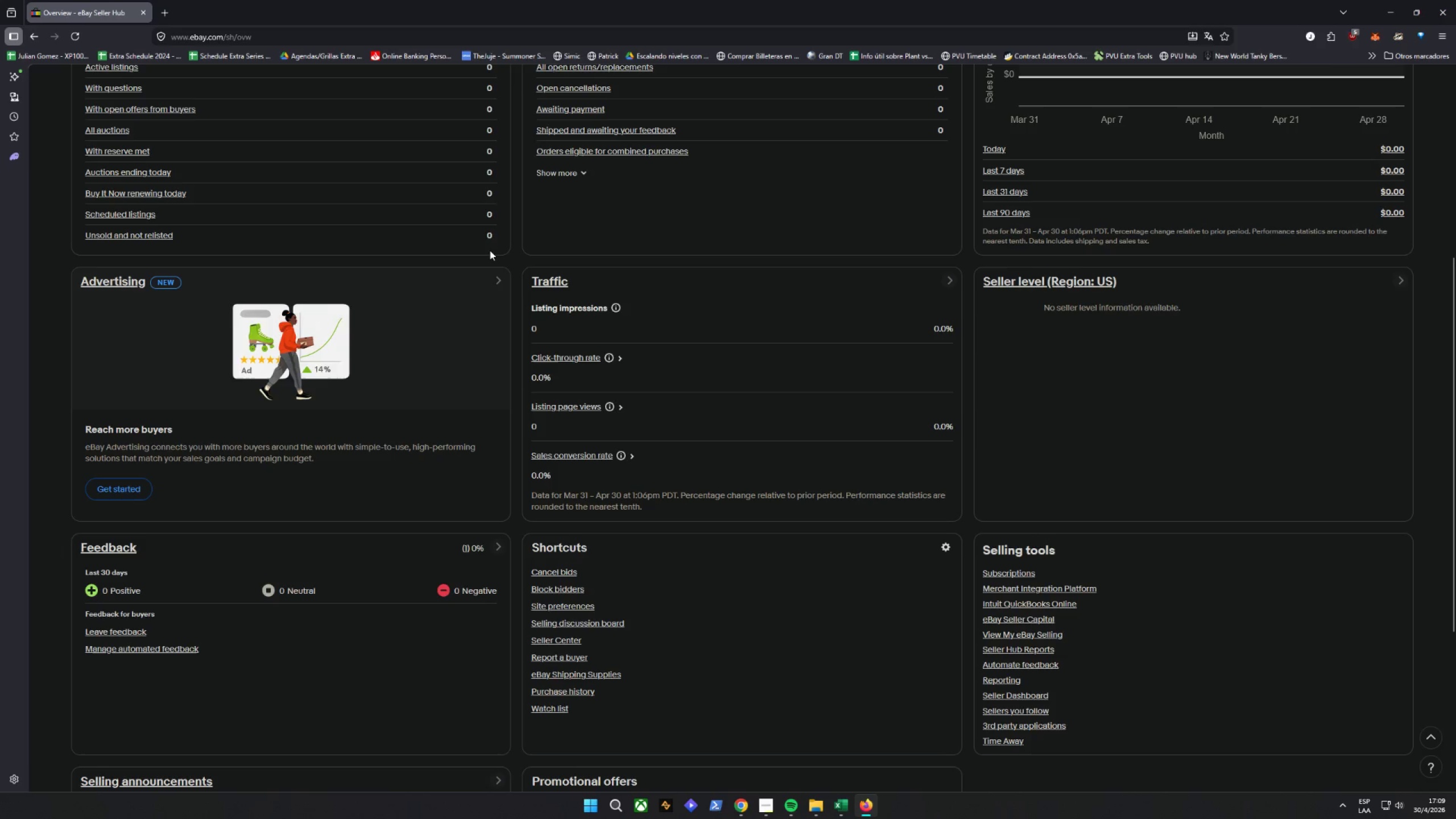 
scroll: coordinate [490, 250], scroll_direction: down, amount: 2.0
 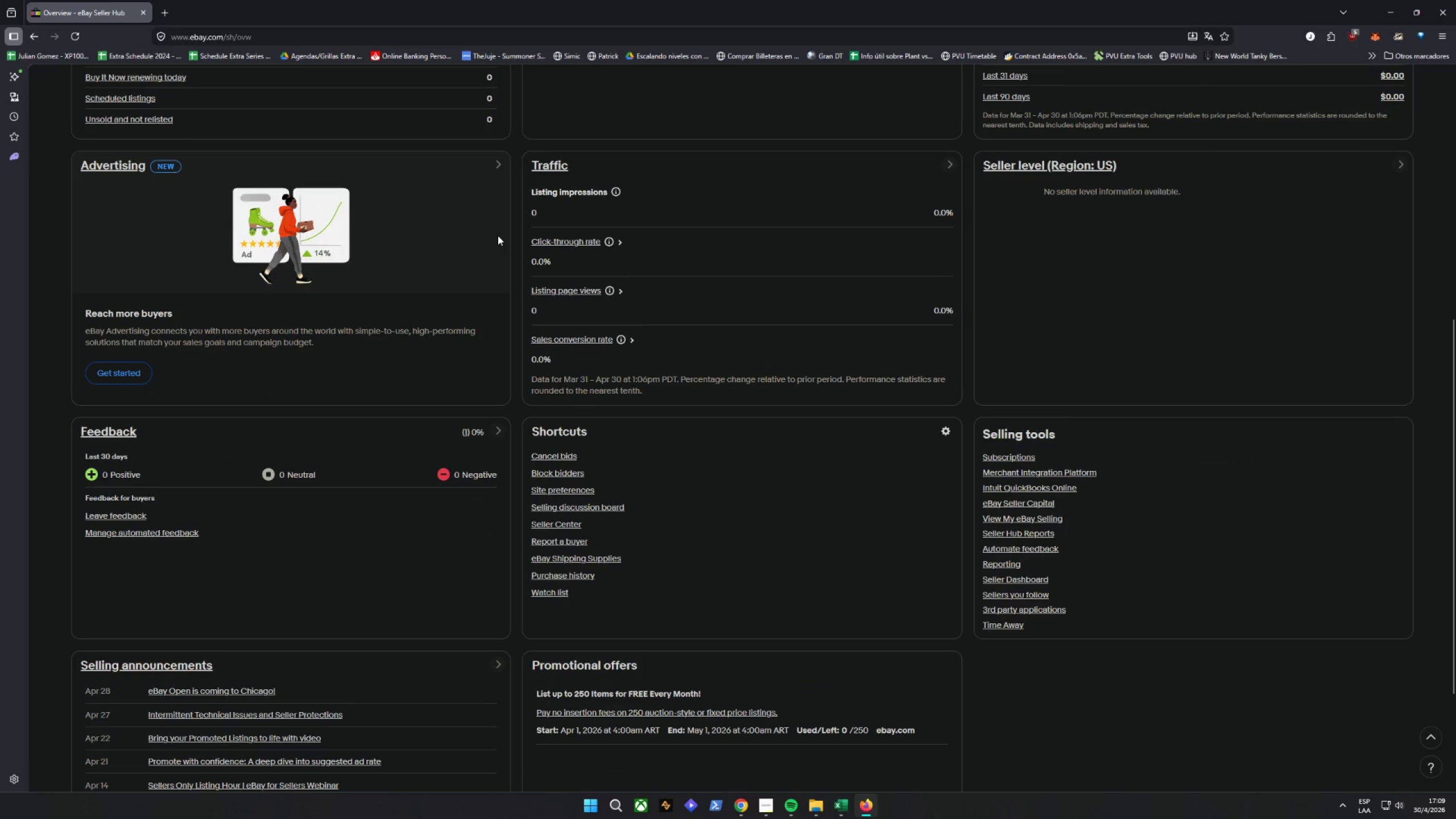 
wait(8.06)
 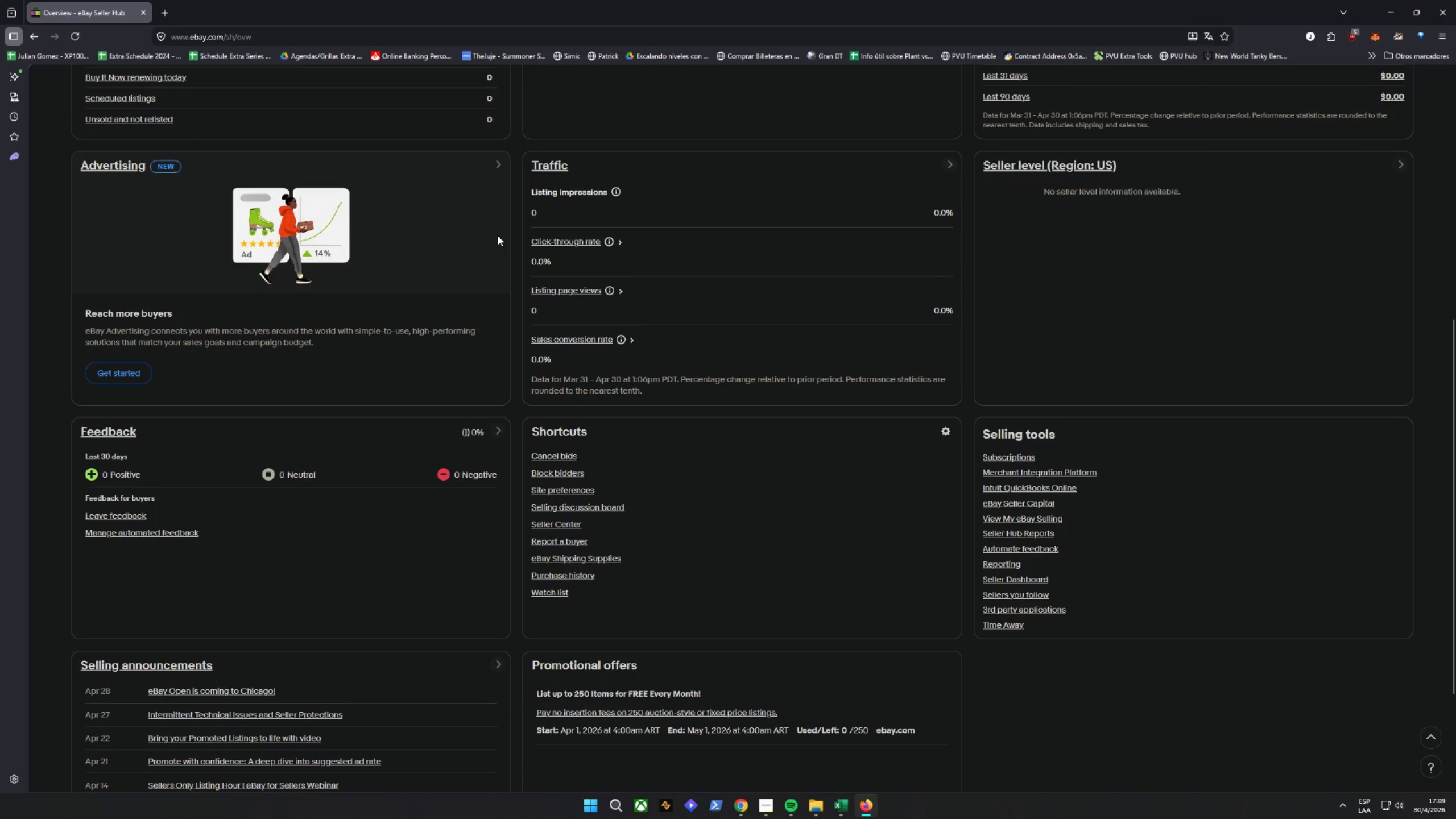 
scroll: coordinate [487, 501], scroll_direction: up, amount: 9.0
 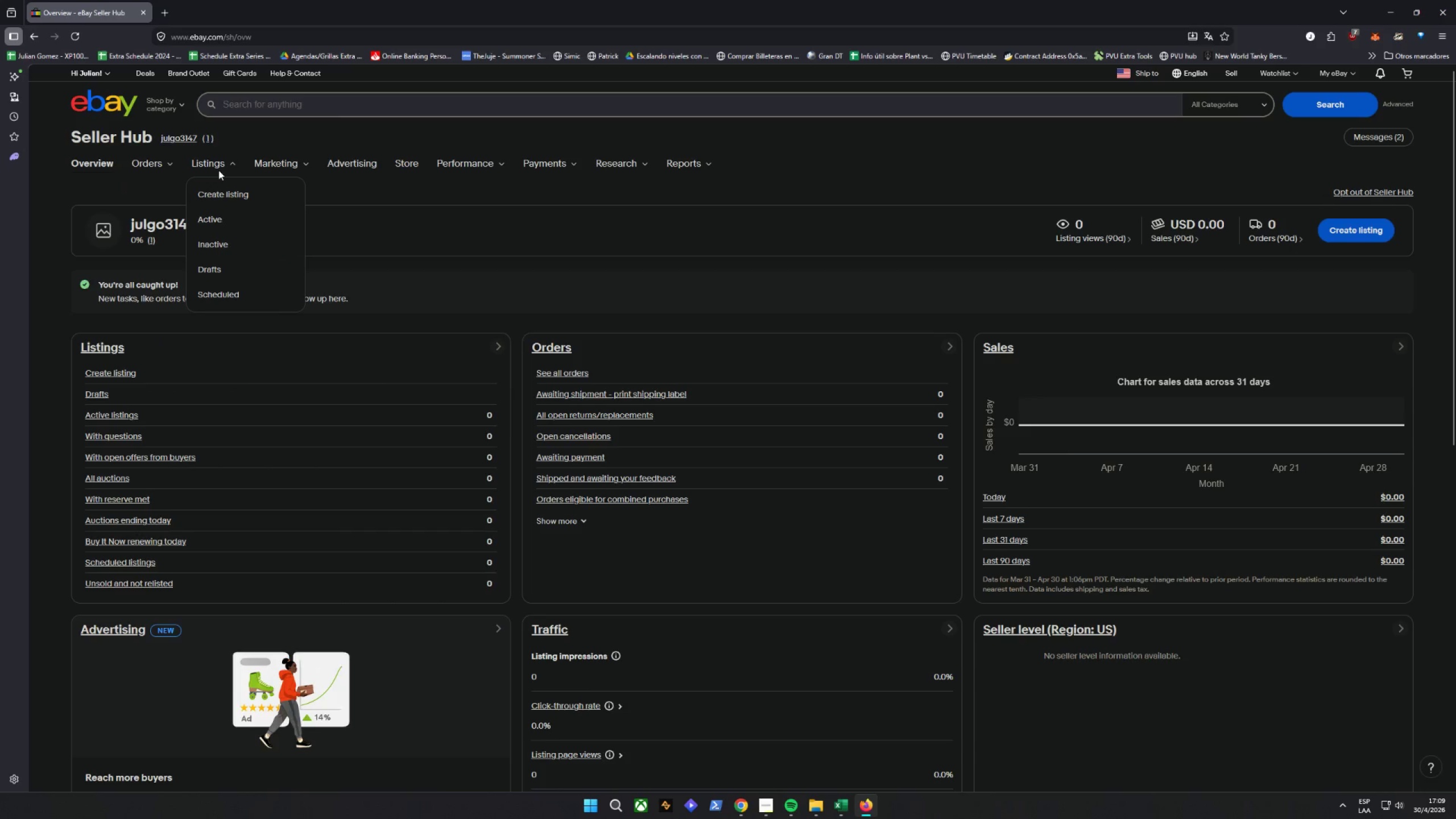 
wait(12.89)
 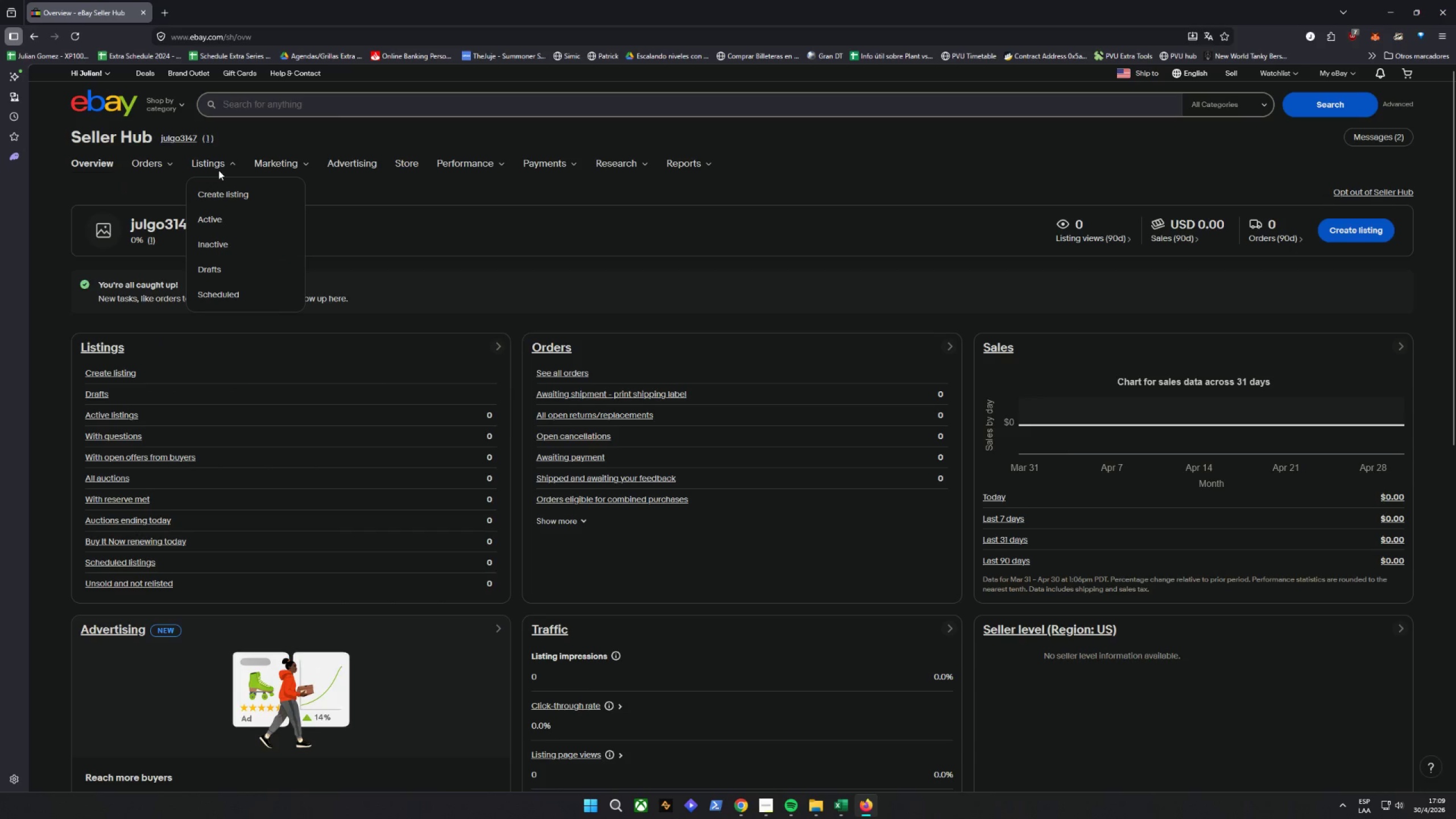 
scroll: coordinate [953, 169], scroll_direction: up, amount: 2.0
 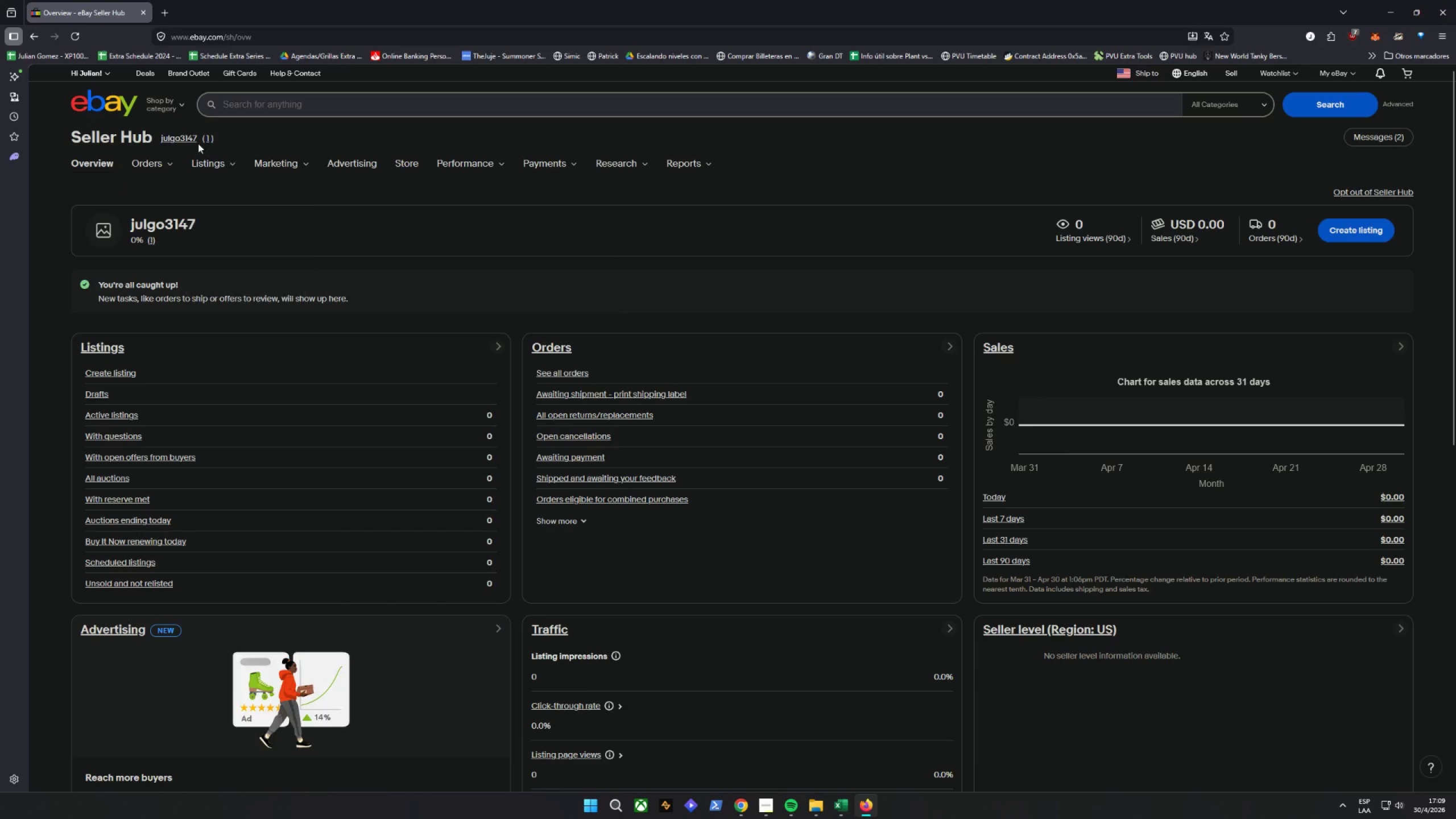 
mouse_move([102, 83])
 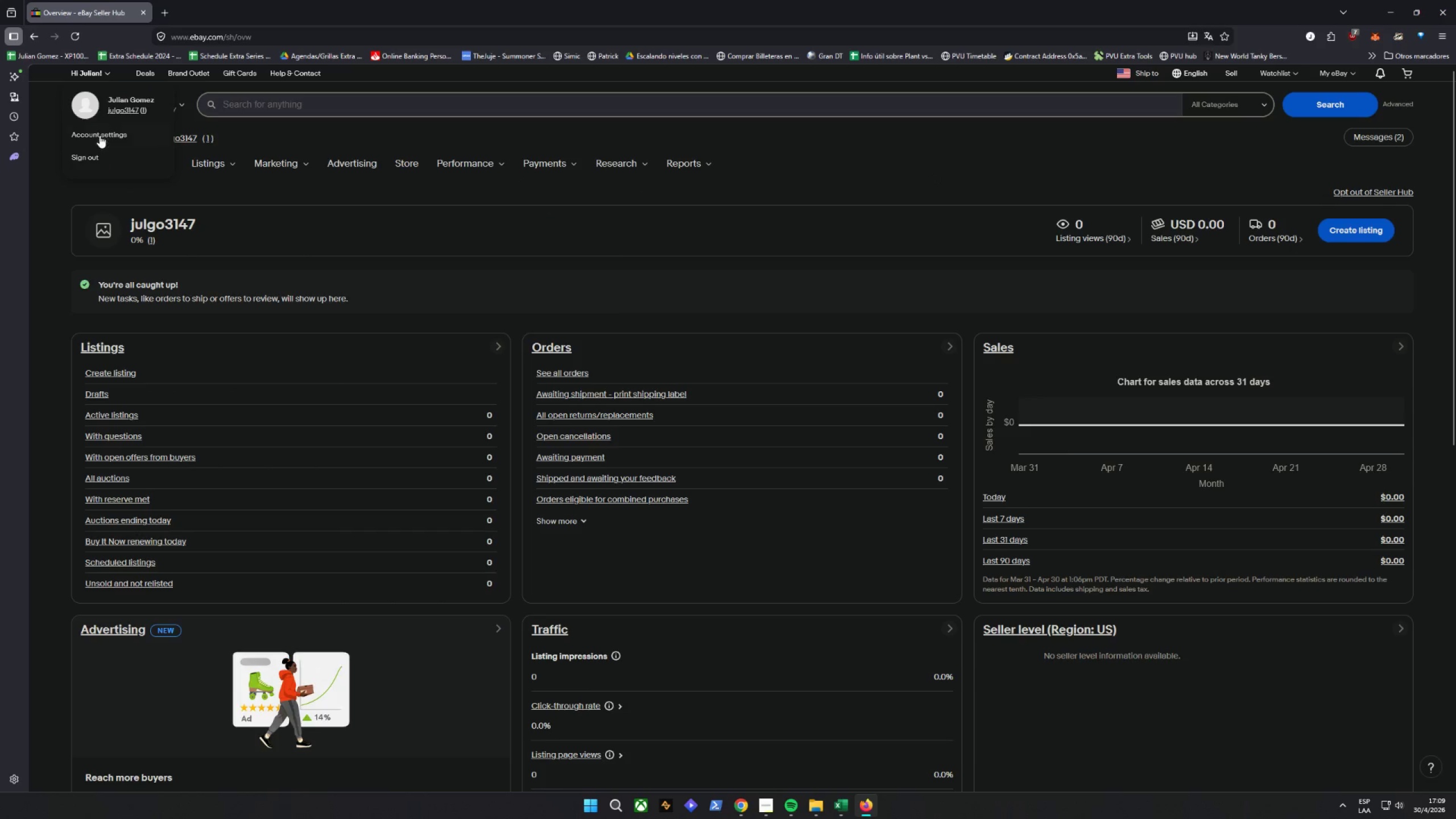 
left_click([100, 137])
 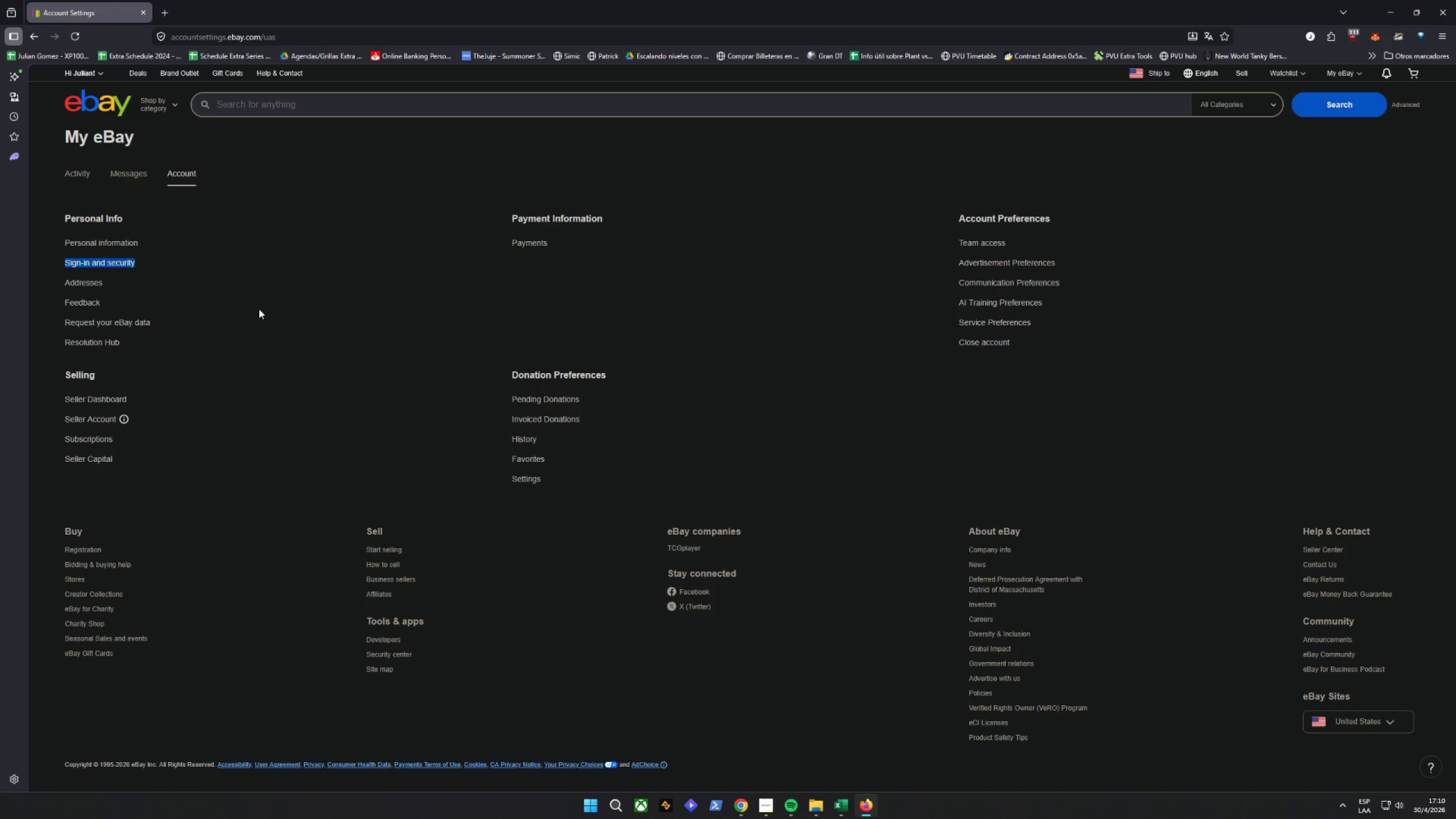 
wait(45.97)
 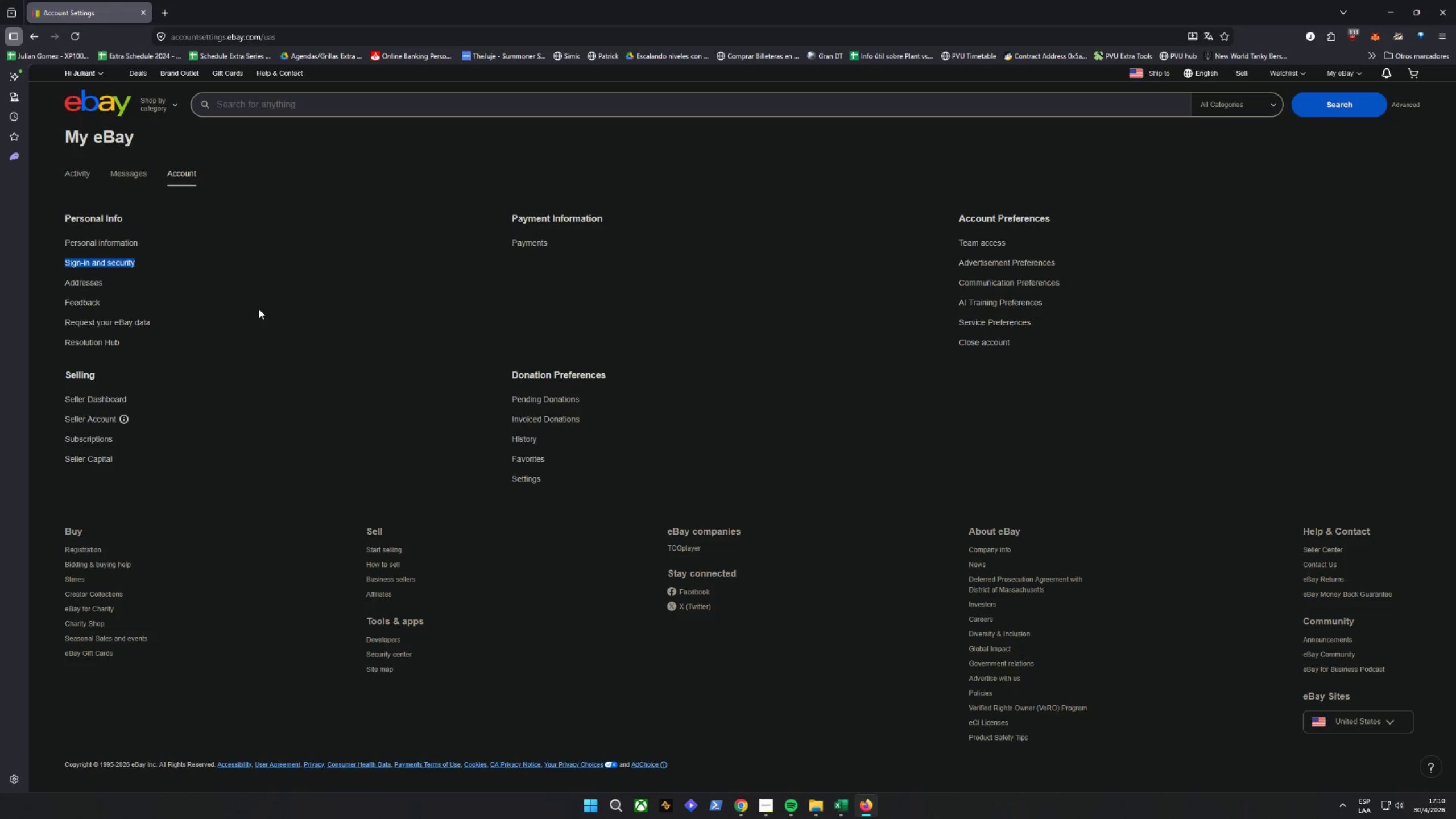 
left_click([29, 37])
 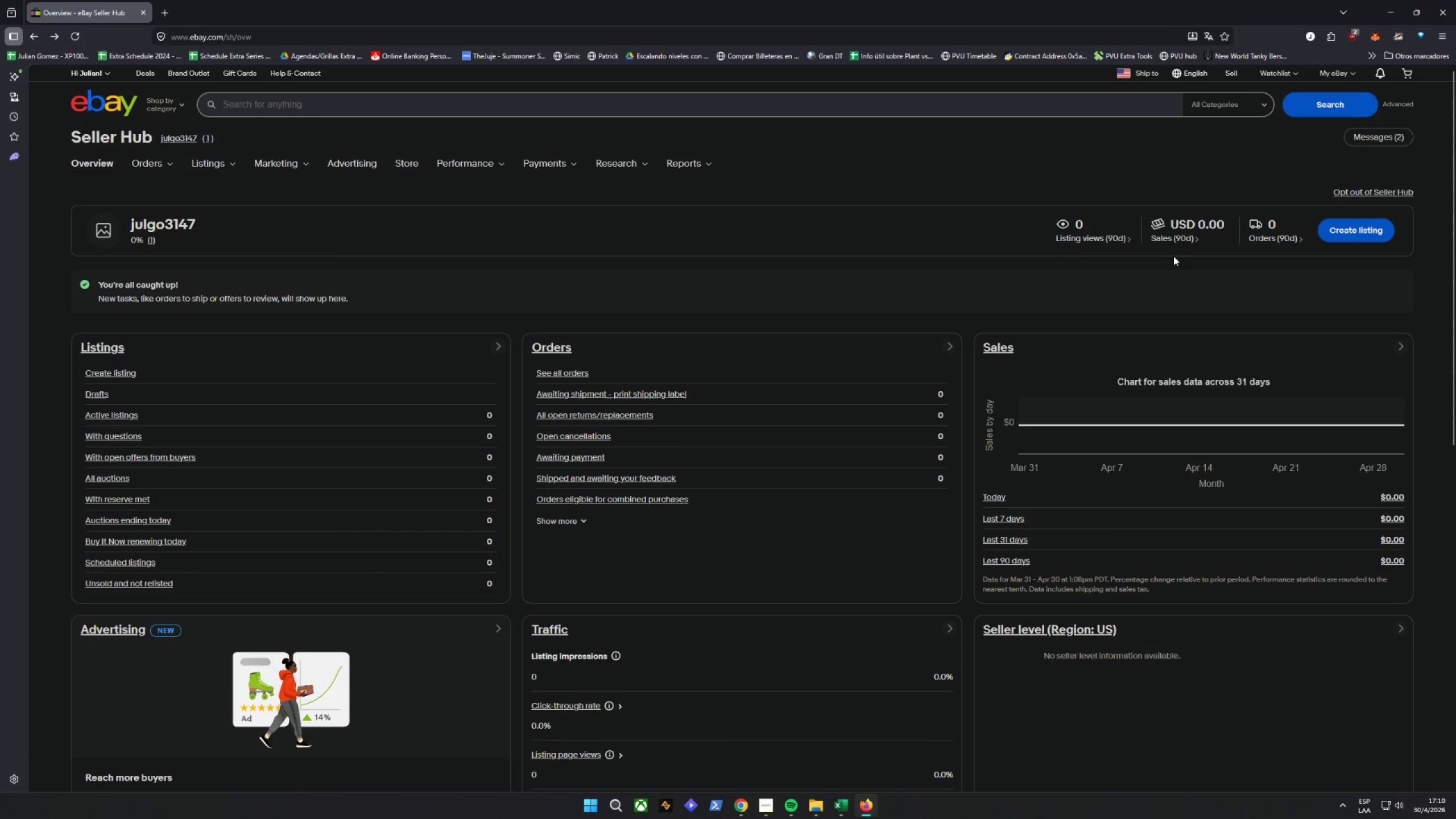 
mouse_move([1341, 88])
 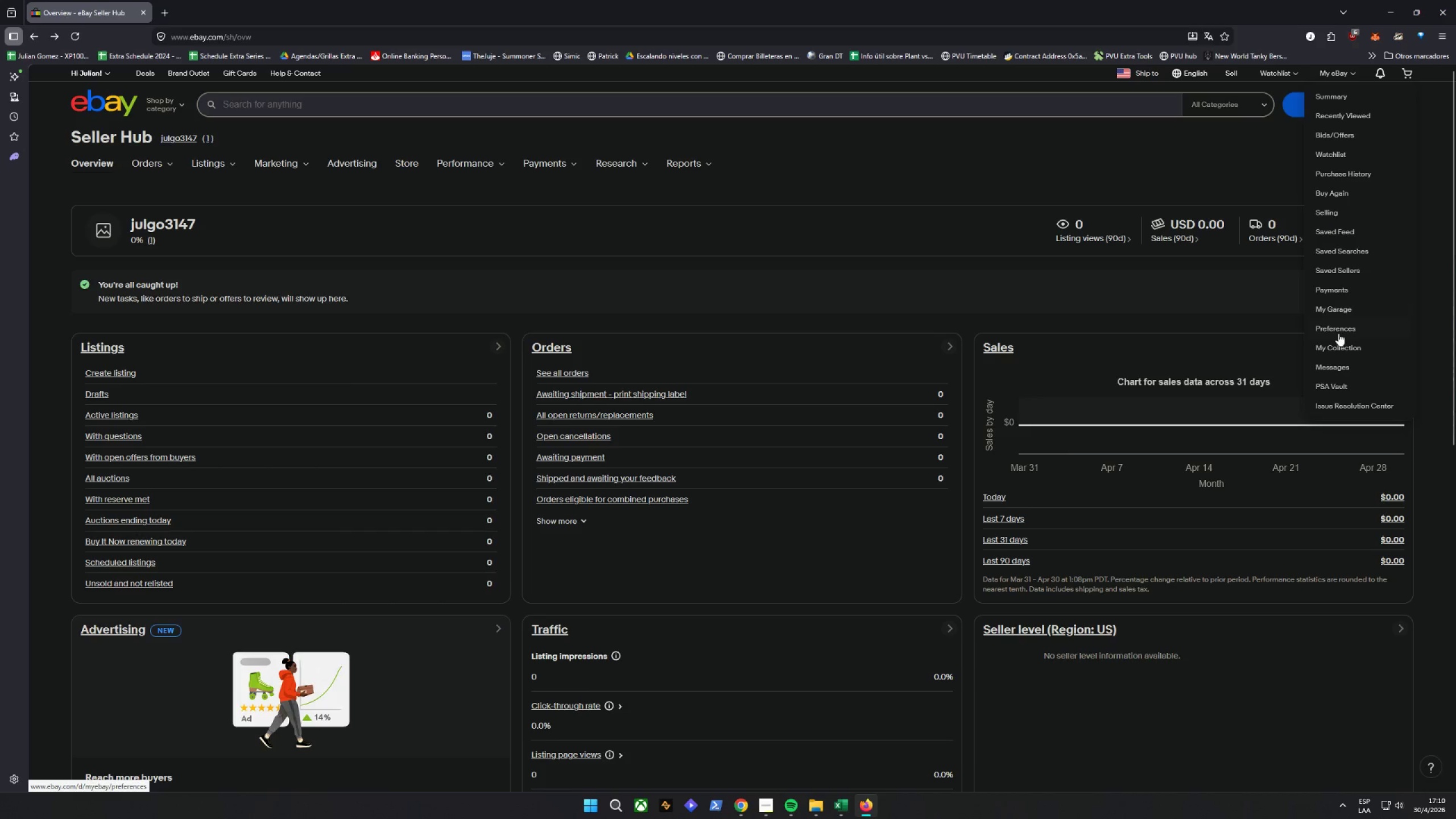 
left_click([1338, 332])
 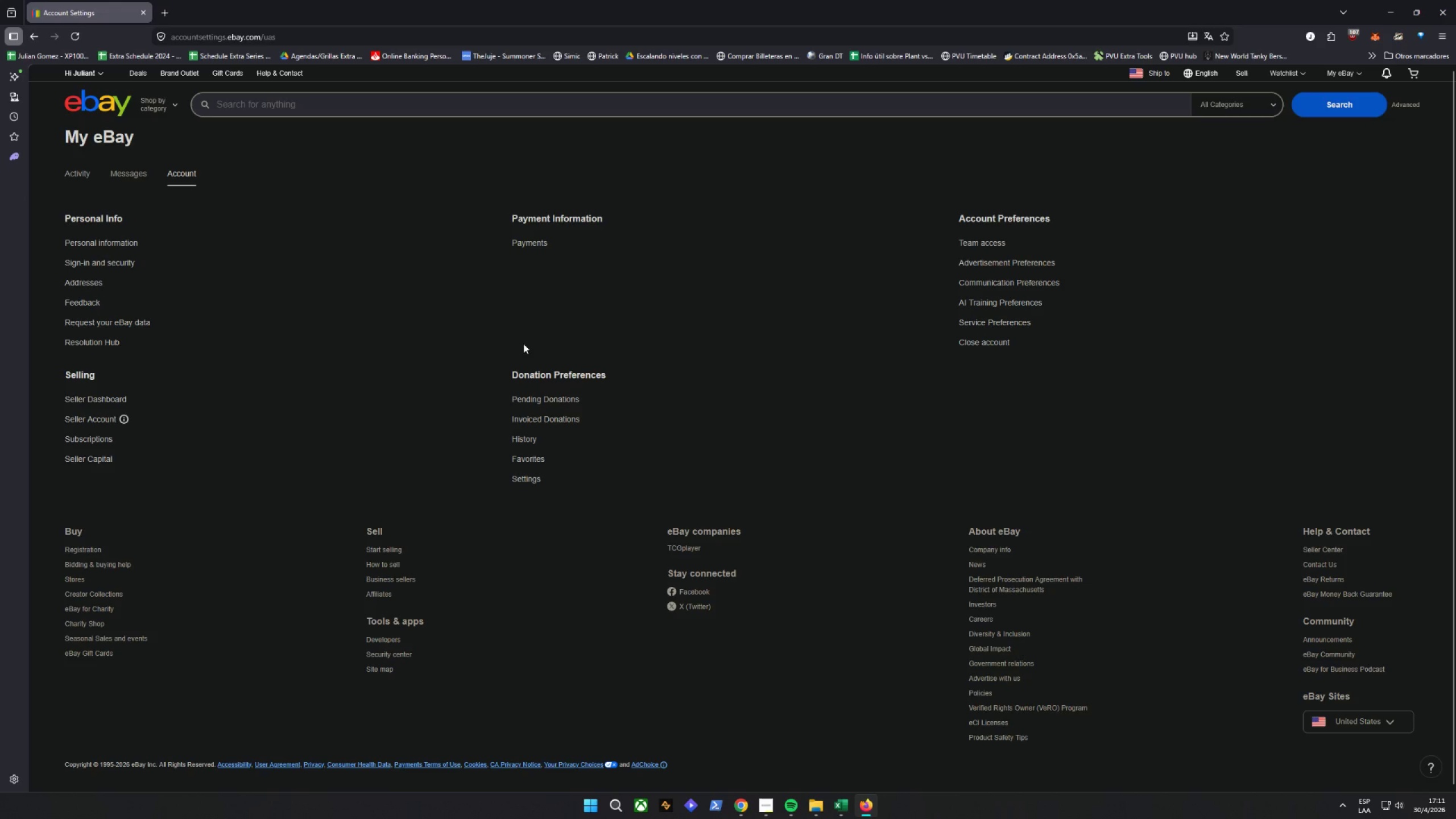 
wait(39.08)
 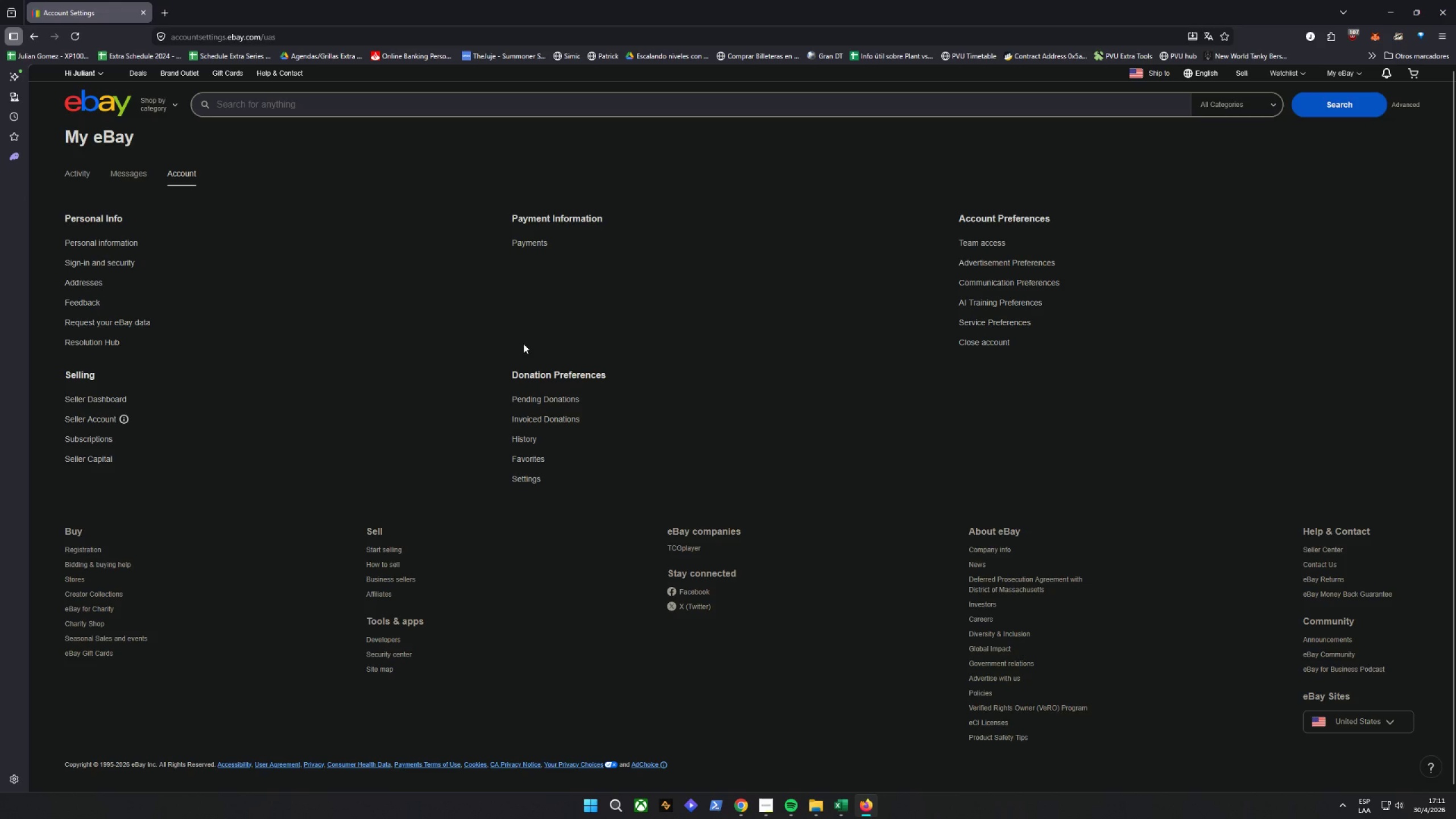 
left_click([107, 111])
 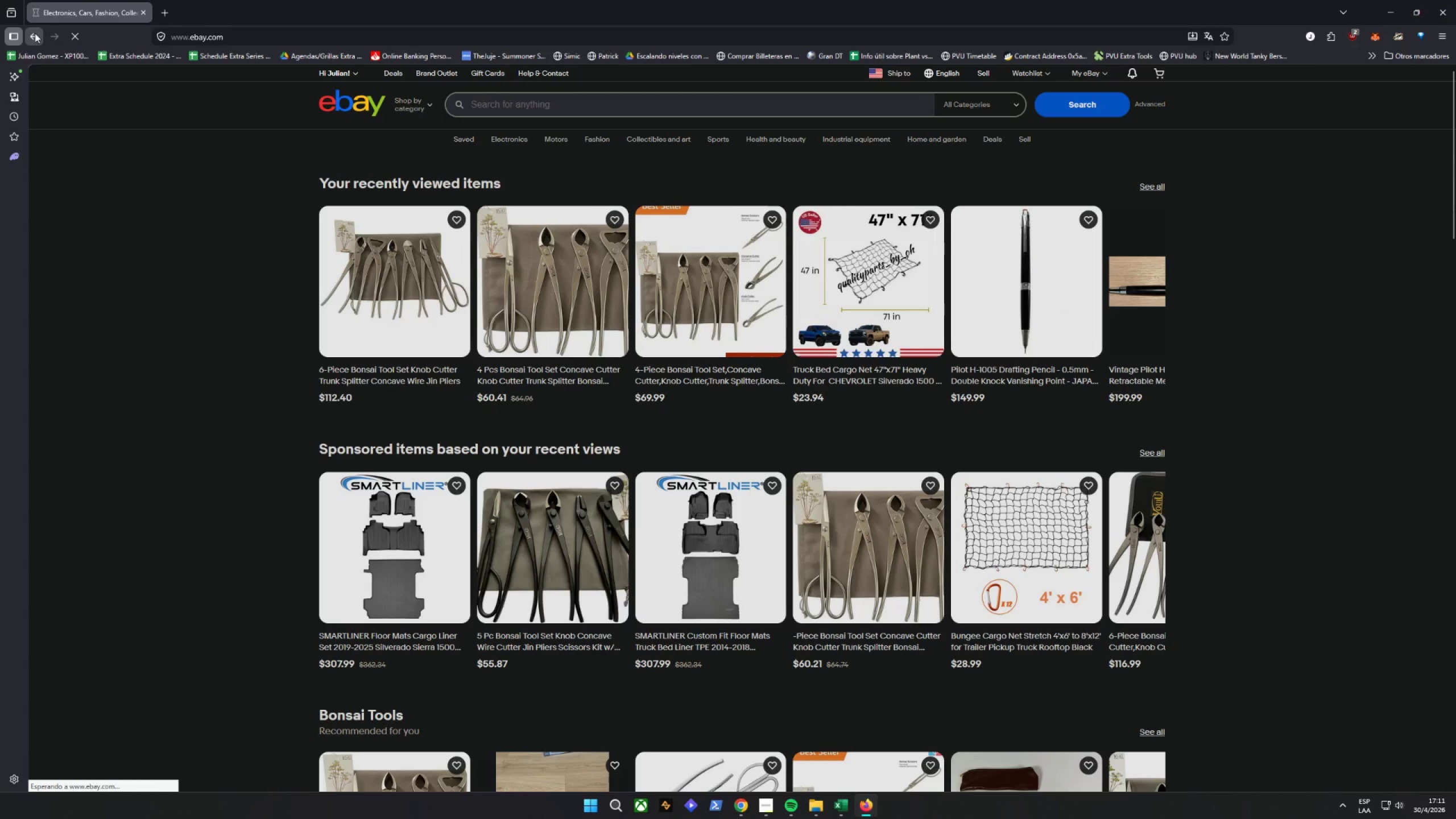 
wait(6.22)
 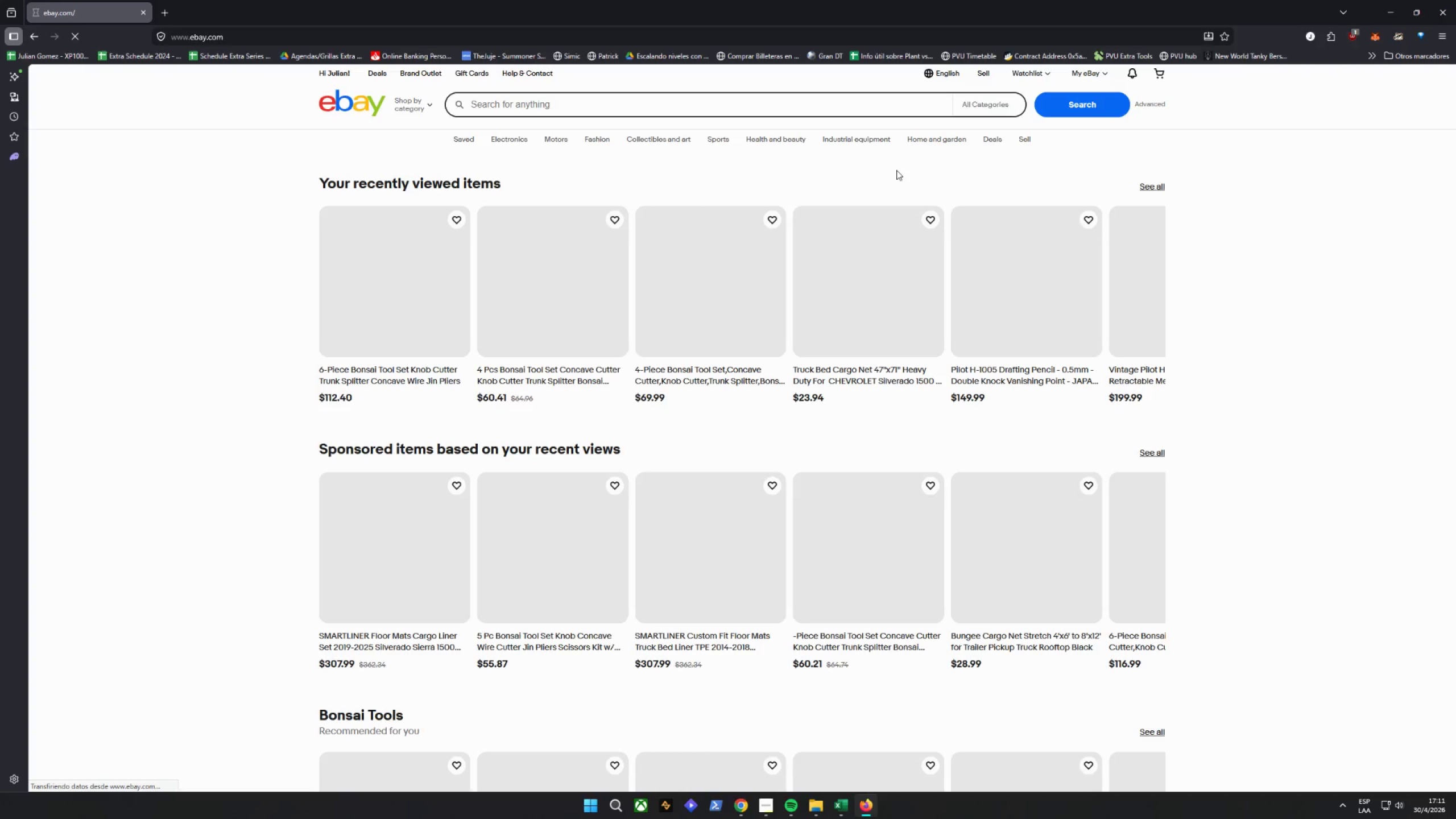 
left_click([35, 33])
 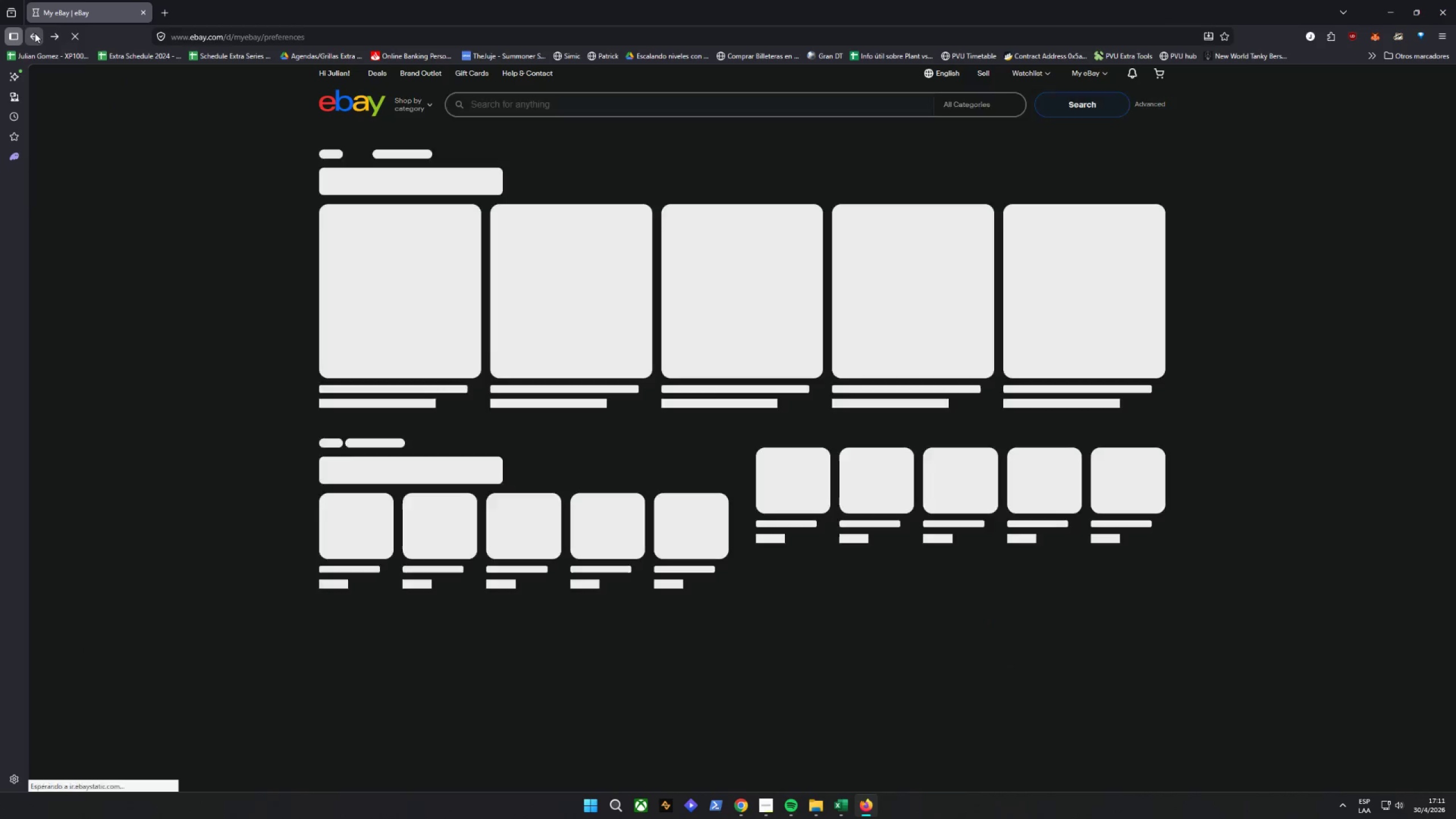 
left_click([35, 33])
 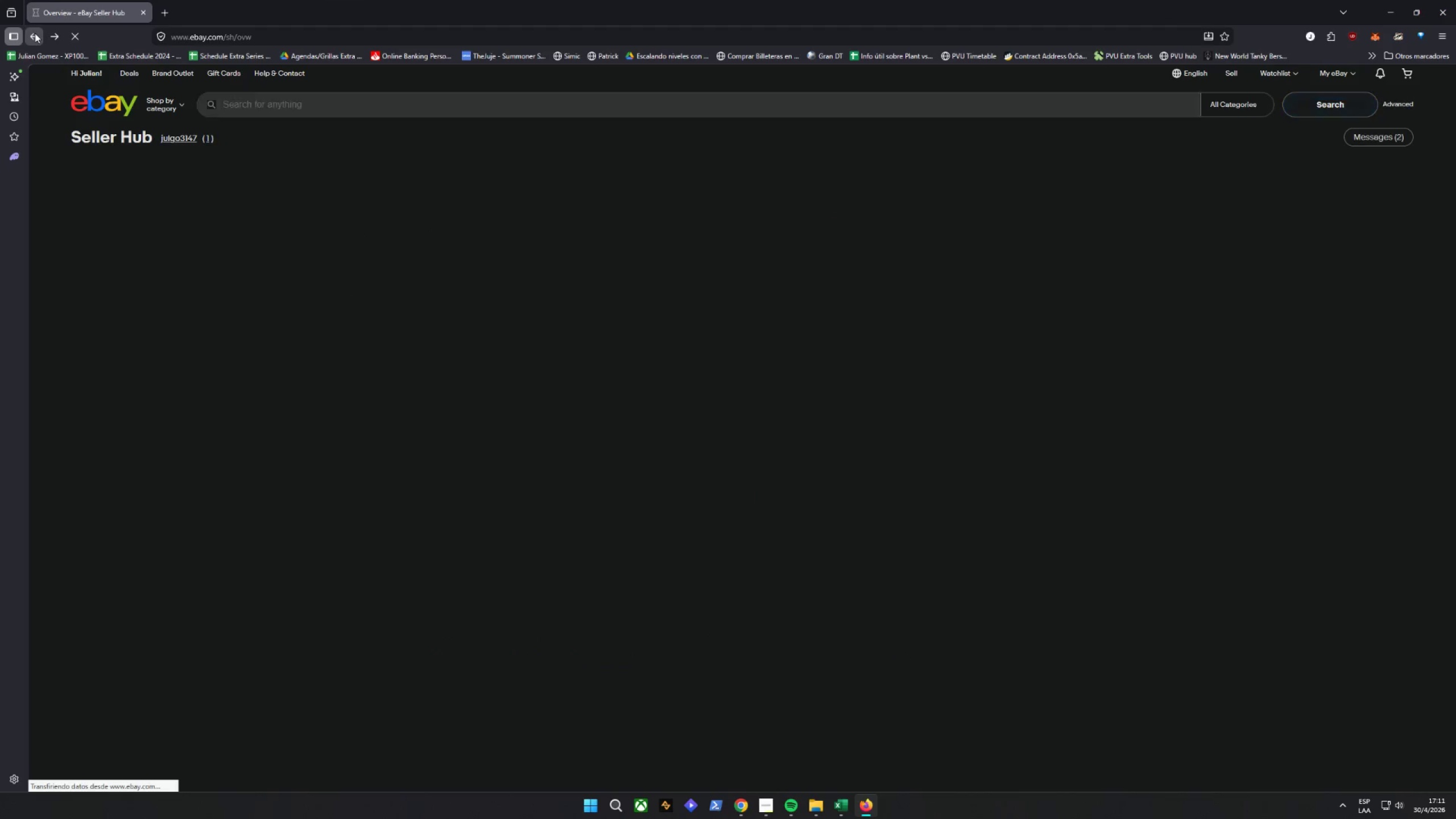 
left_click([35, 33])
 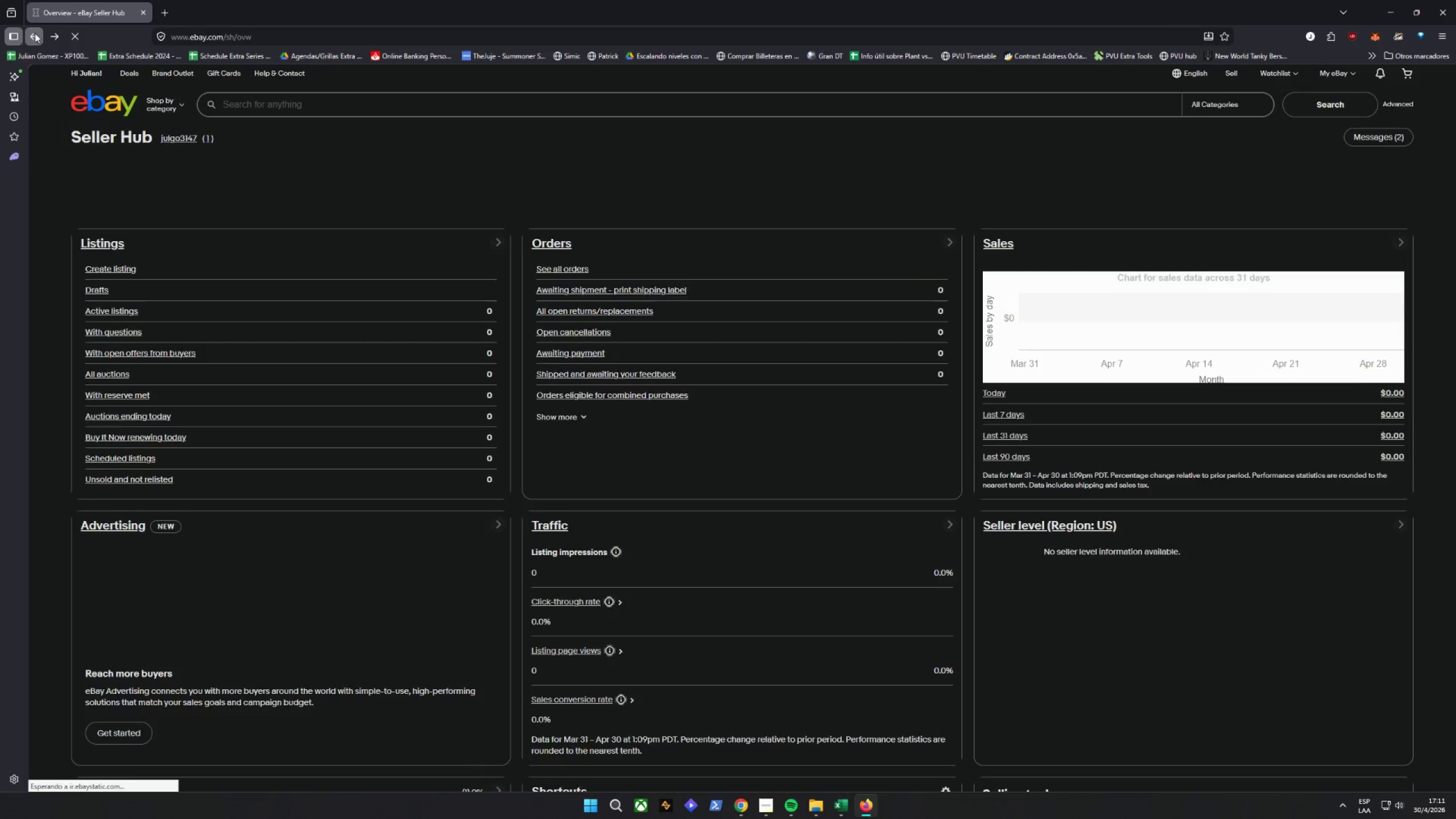 
left_click_drag(start_coordinate=[35, 33], to_coordinate=[49, 42])
 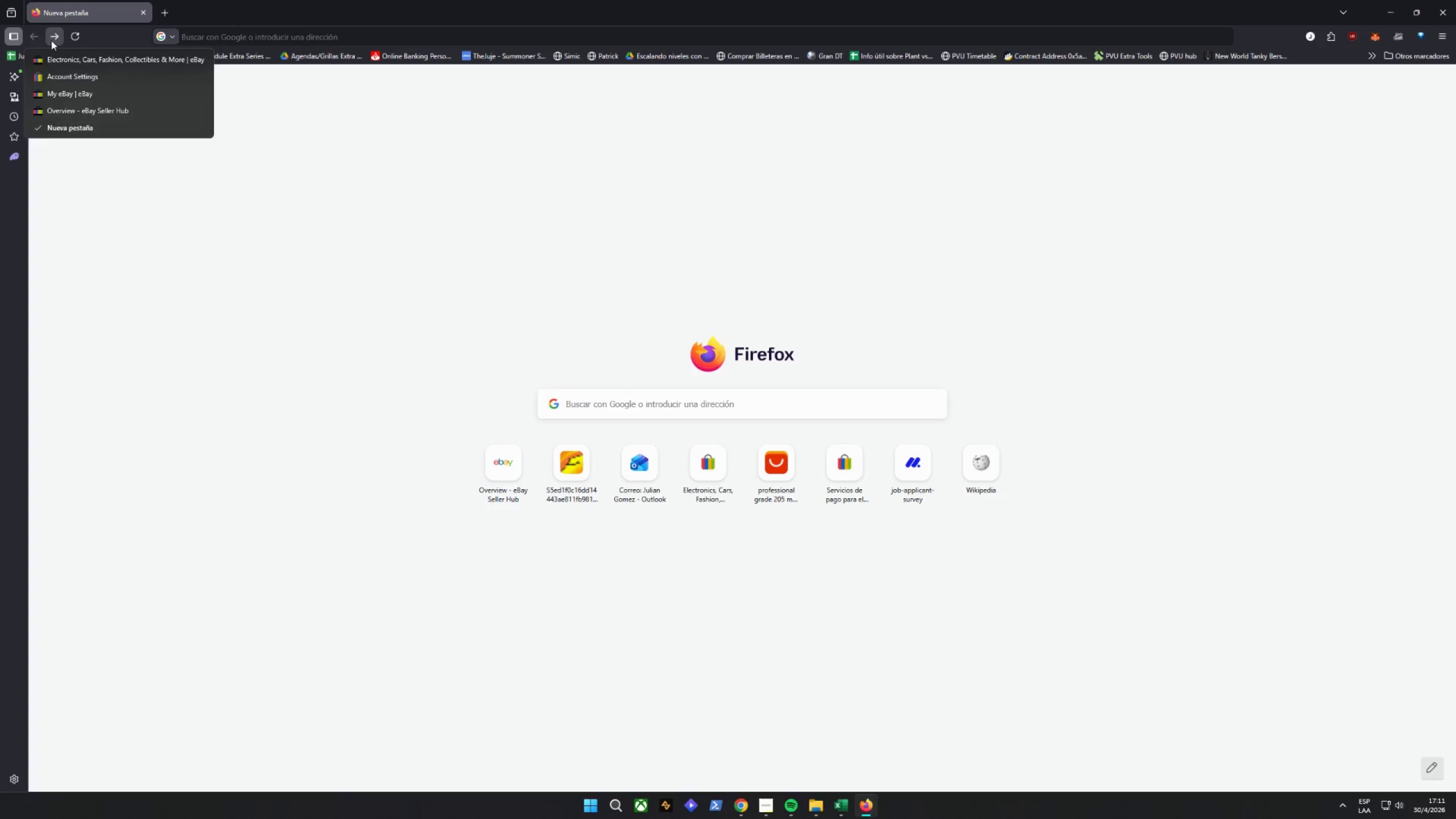 
left_click([51, 40])
 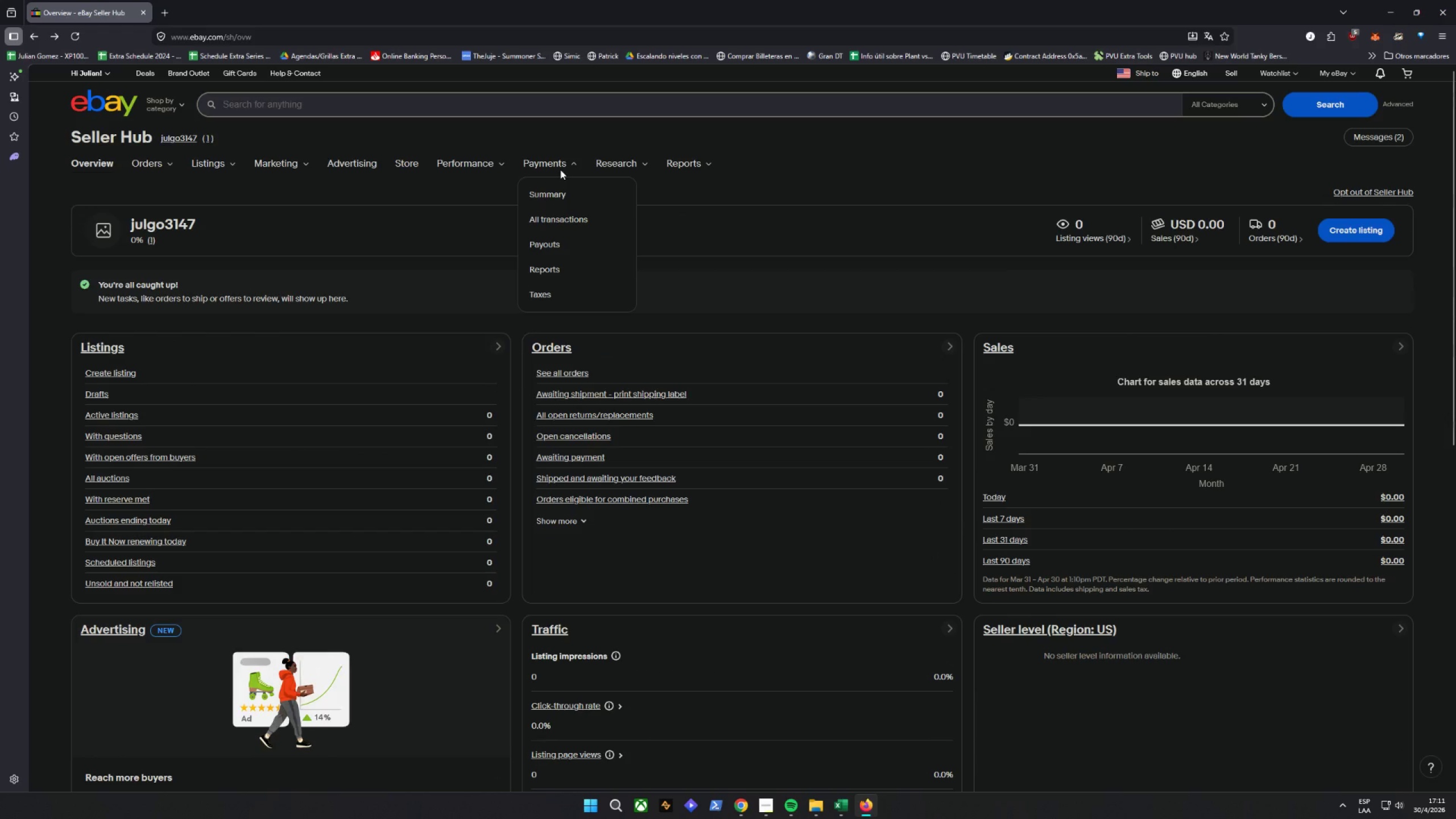 
wait(15.38)
 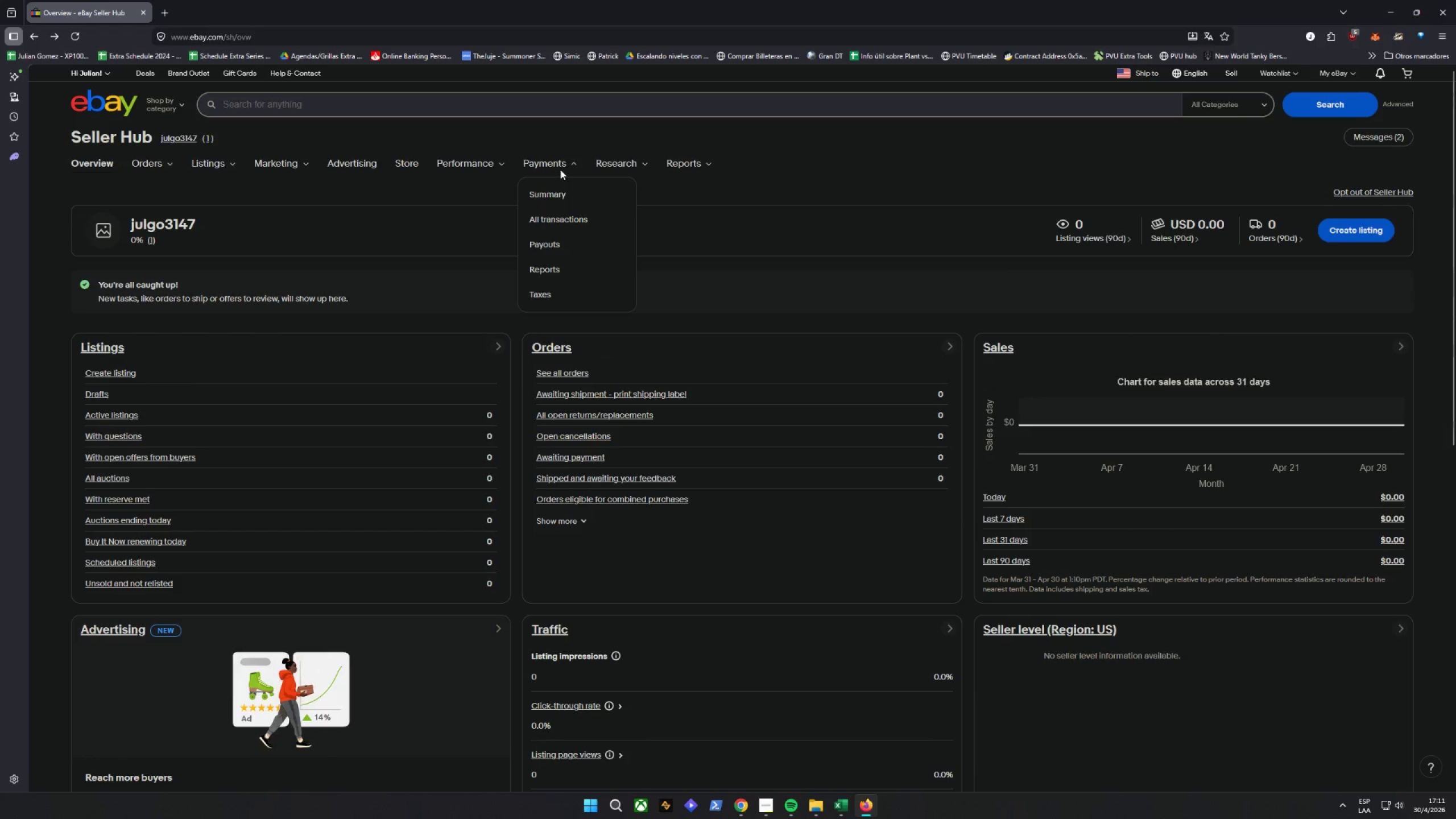 
left_click([881, 170])
 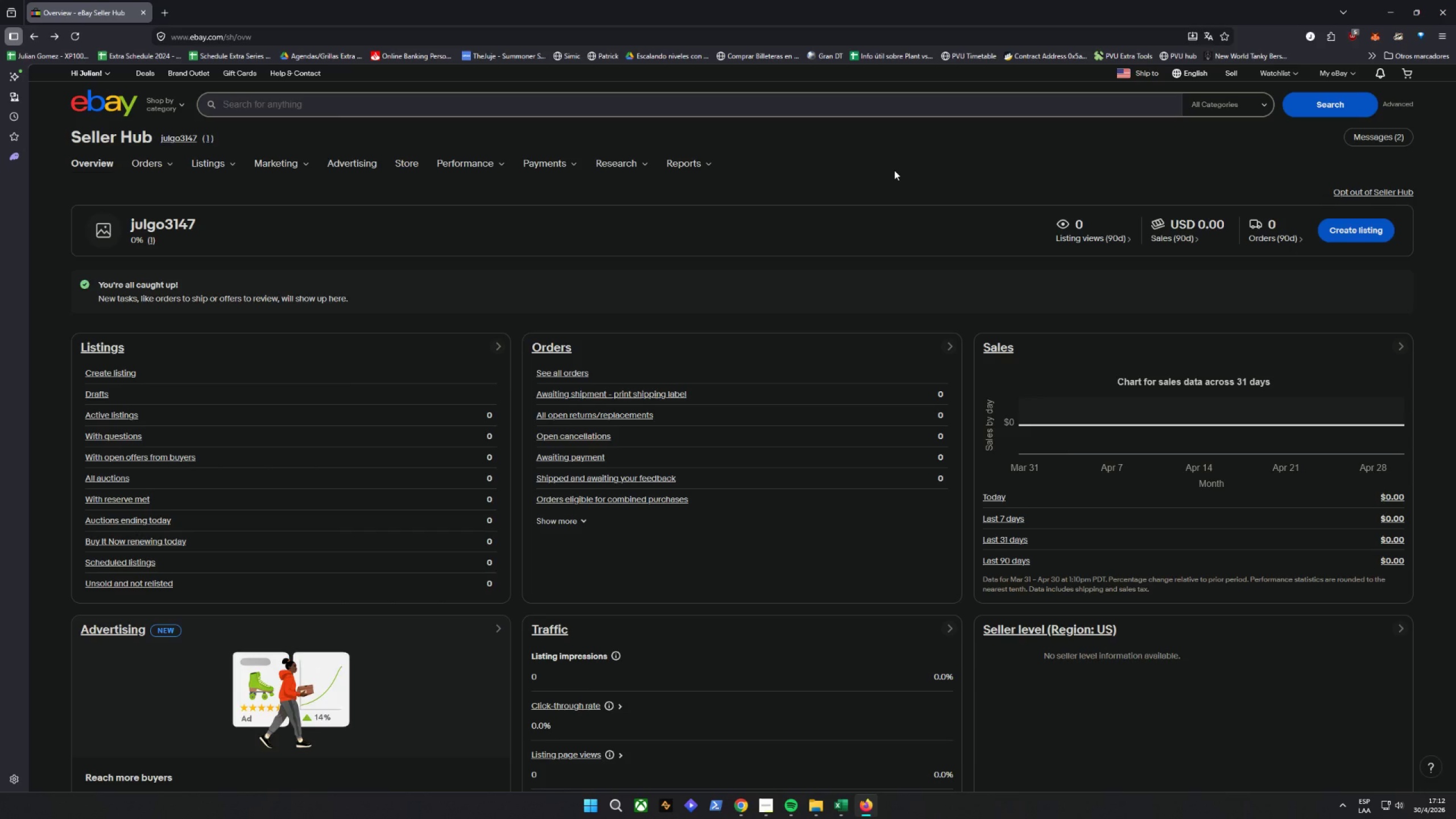 
wait(30.3)
 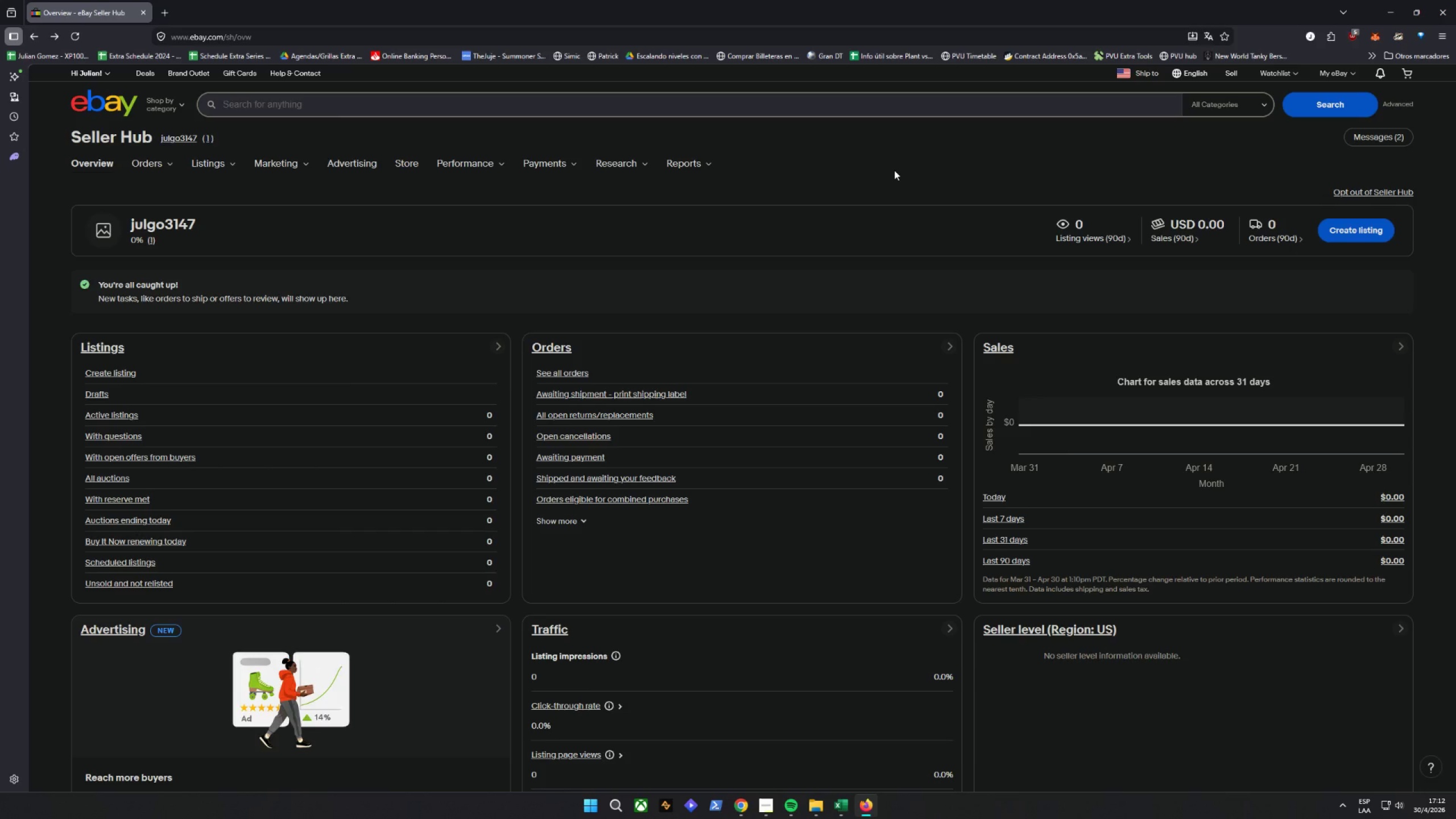 
mouse_move([546, 154])
 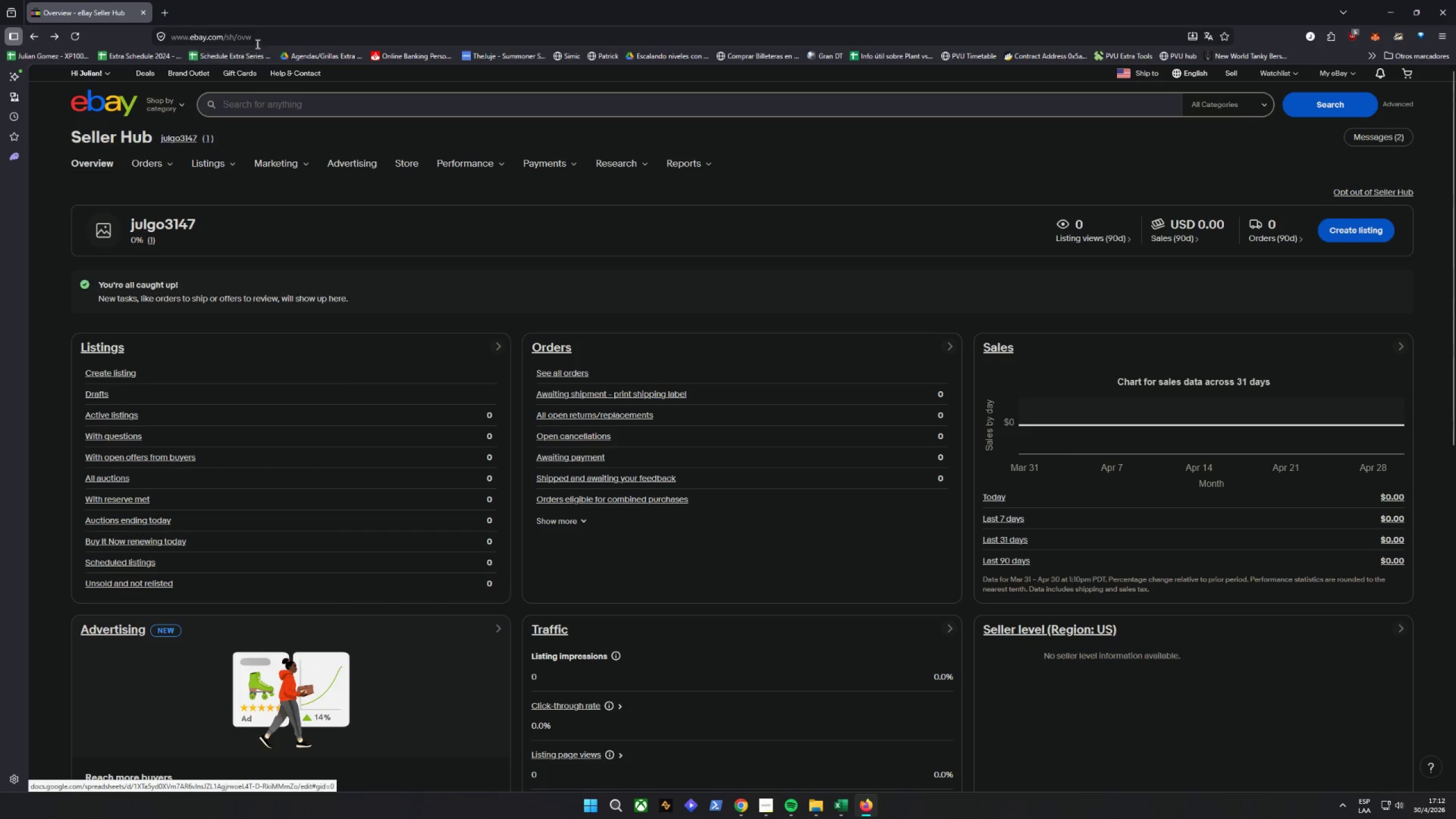 
left_click_drag(start_coordinate=[261, 32], to_coordinate=[264, 40])
 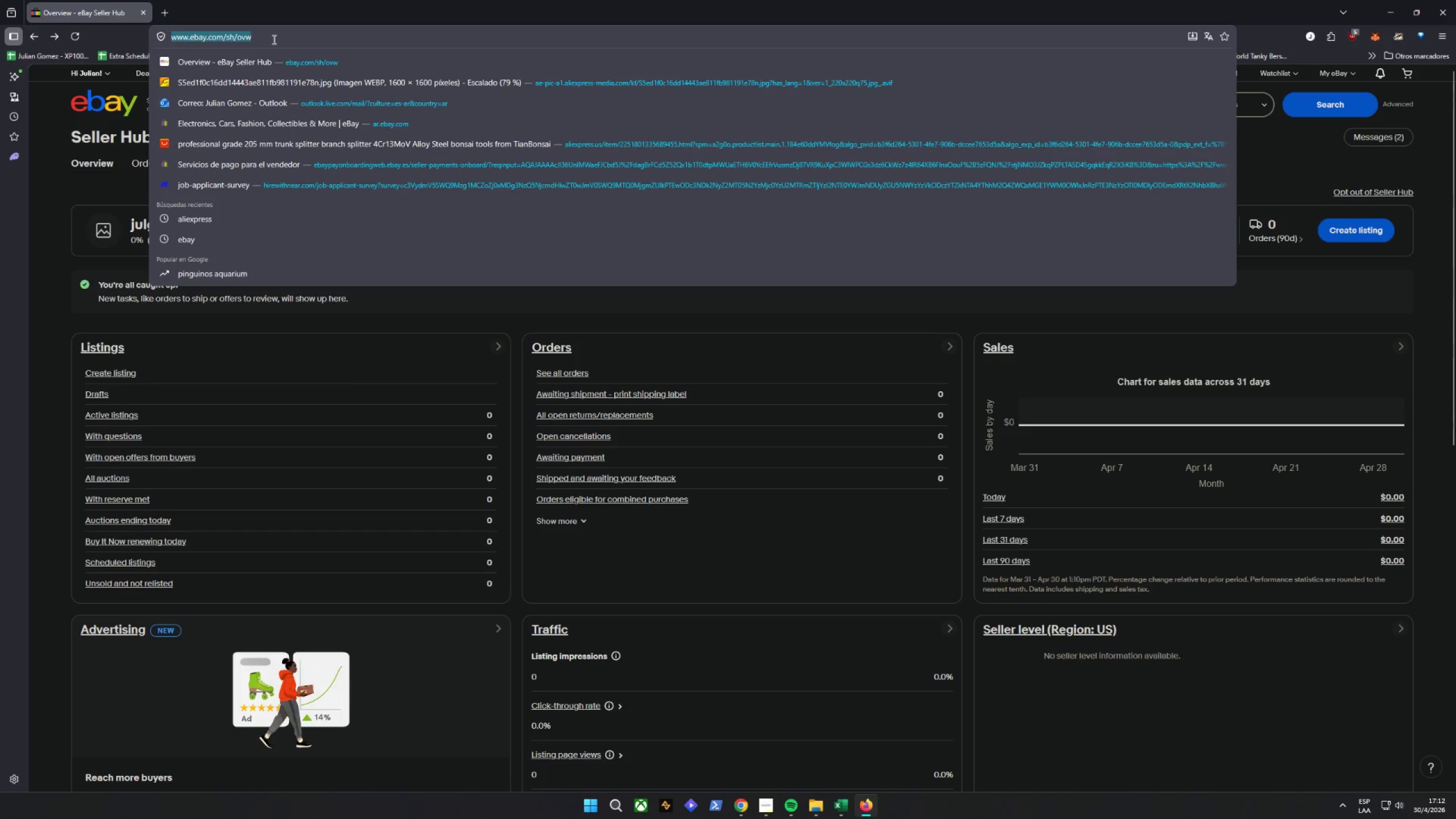 
left_click([273, 39])
 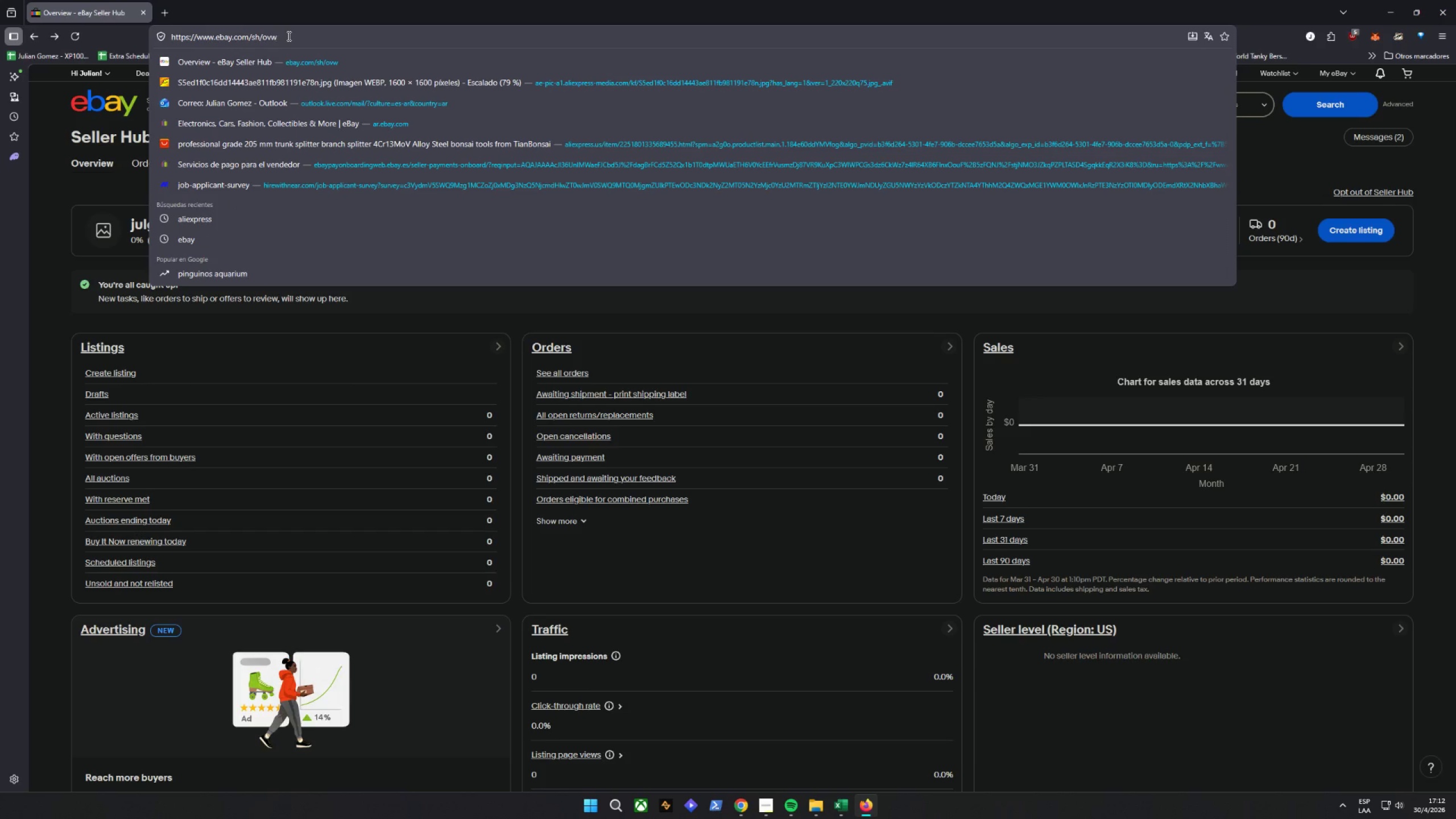 
key(Backspace)
key(Backspace)
key(Backspace)
key(Backspace)
key(Backspace)
key(Backspace)
type(sbprt)
key(Backspace)
type(ofgi)
key(Backspace)
key(Backspace)
type(ile)
 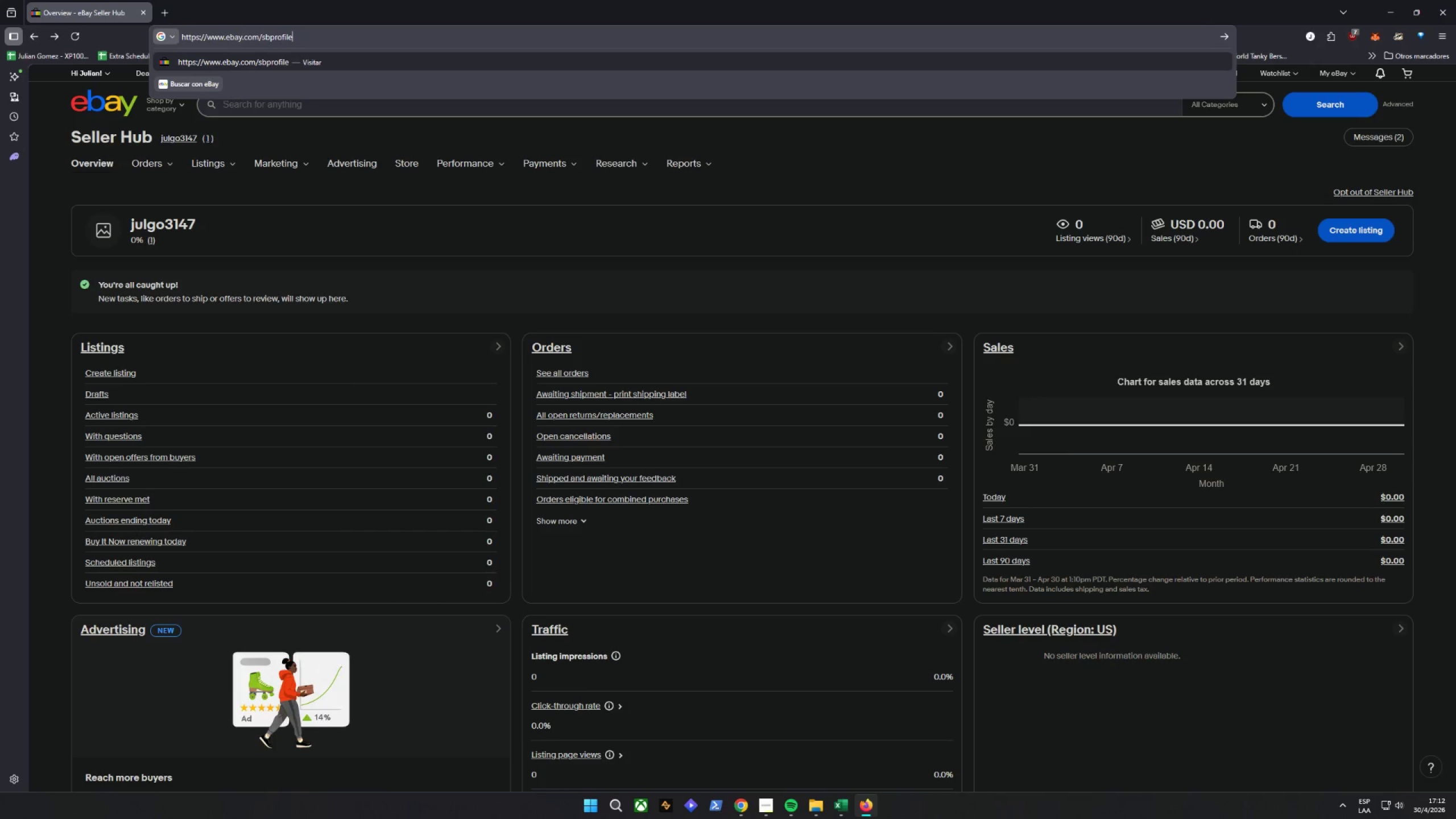 
wait(7.09)
 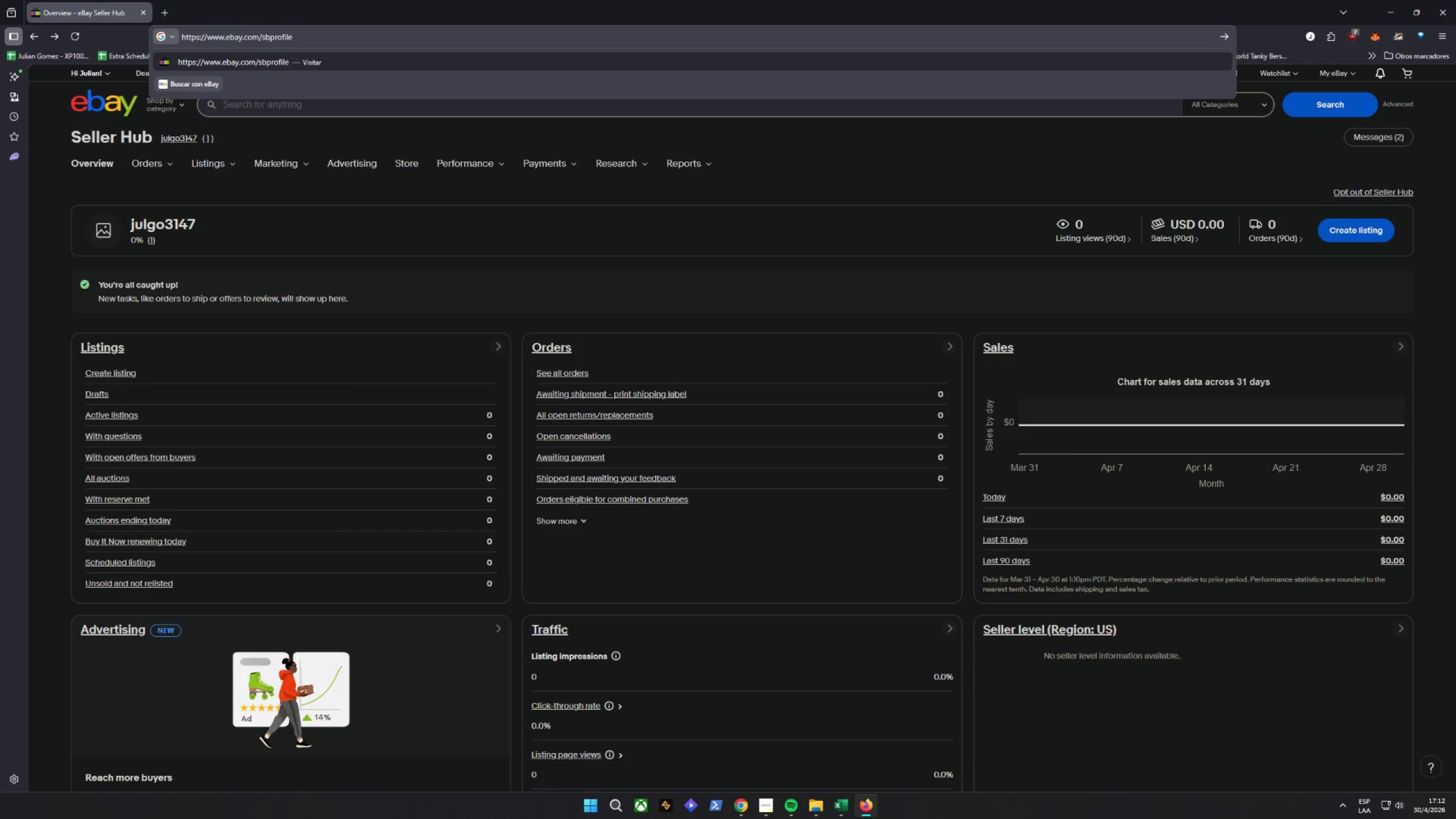 
left_click([1320, 735])
 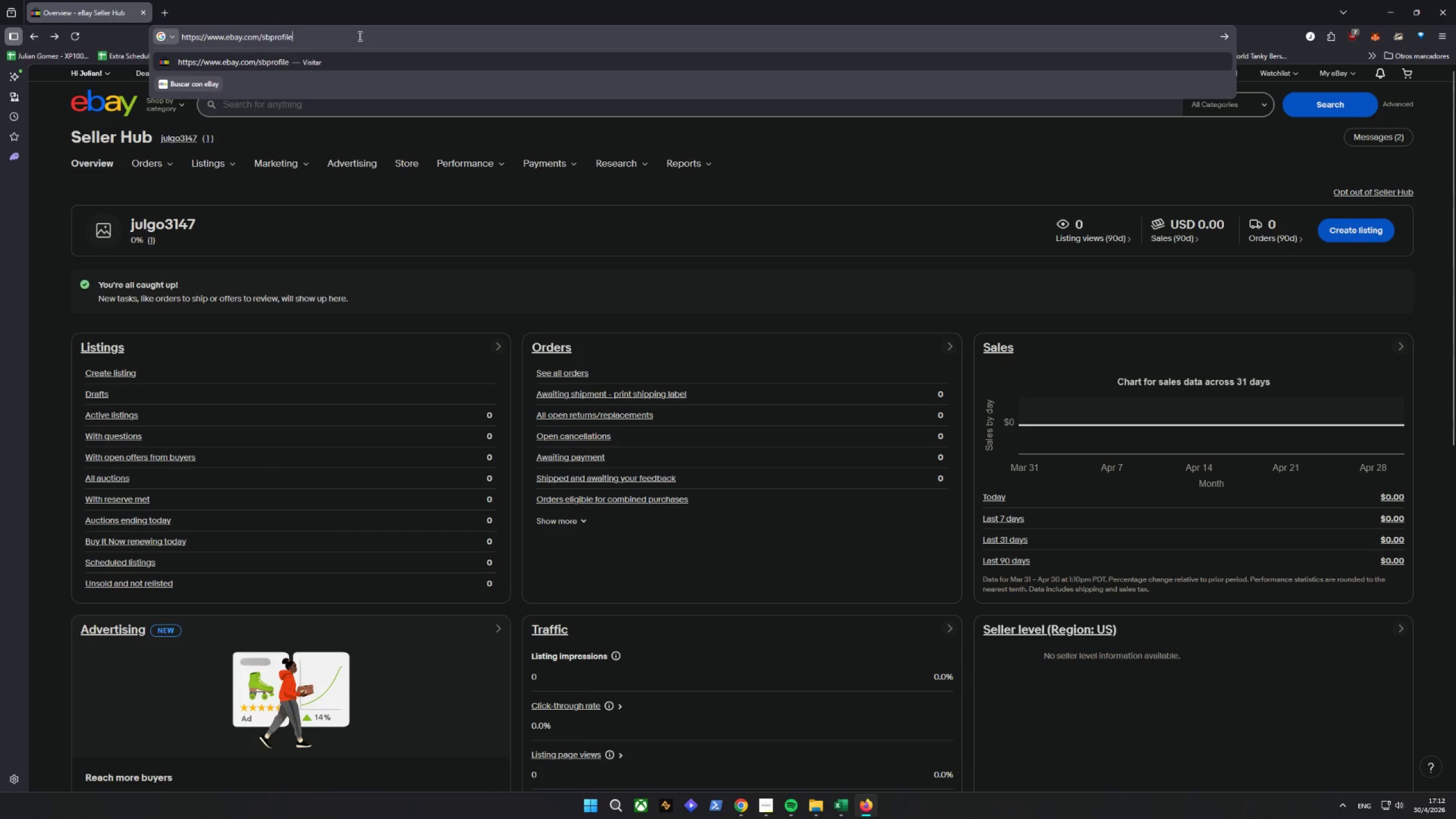 
type(/createpolicity)
 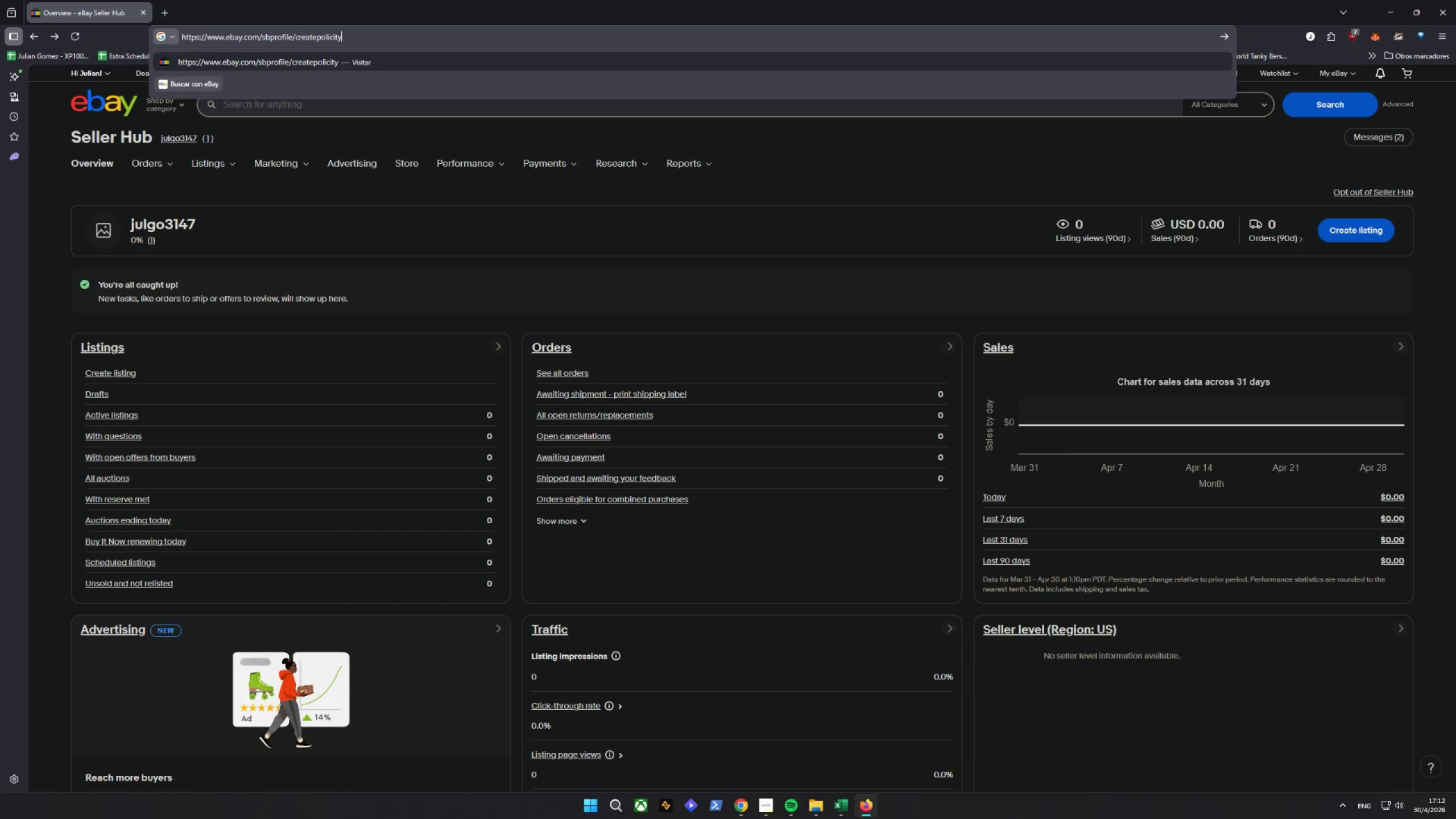 
key(Enter)
 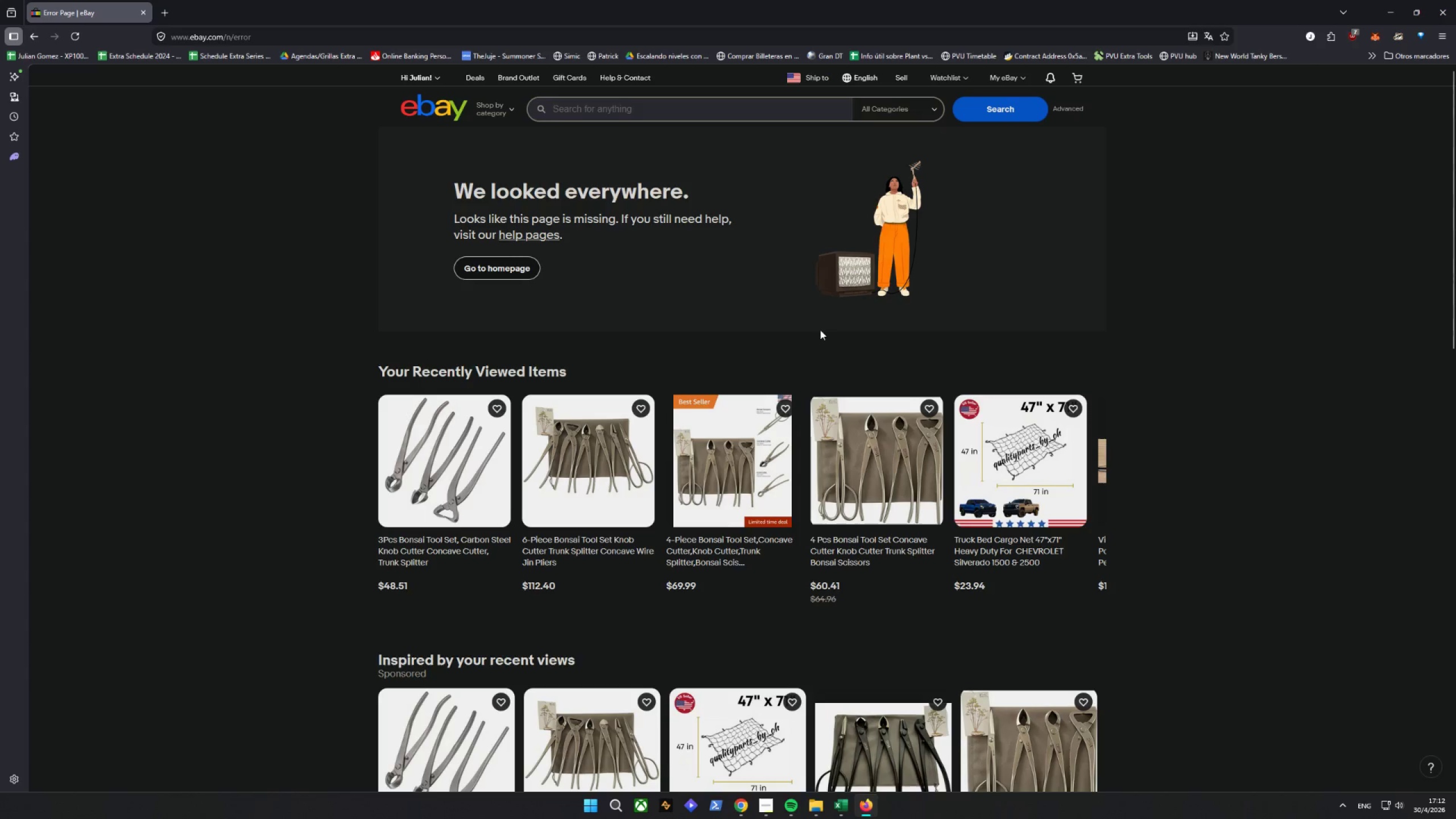 
wait(7.52)
 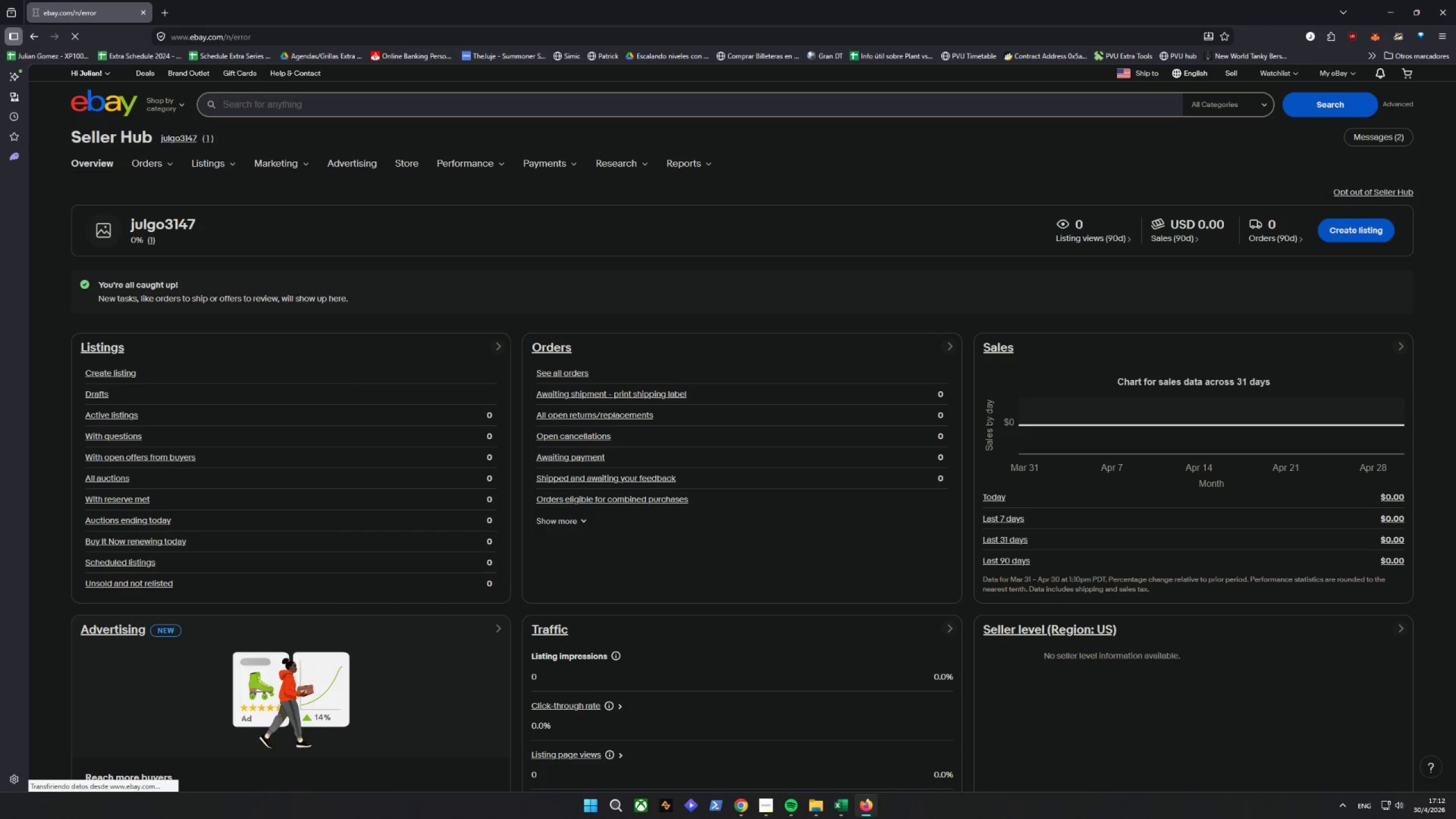 
left_click([36, 36])
 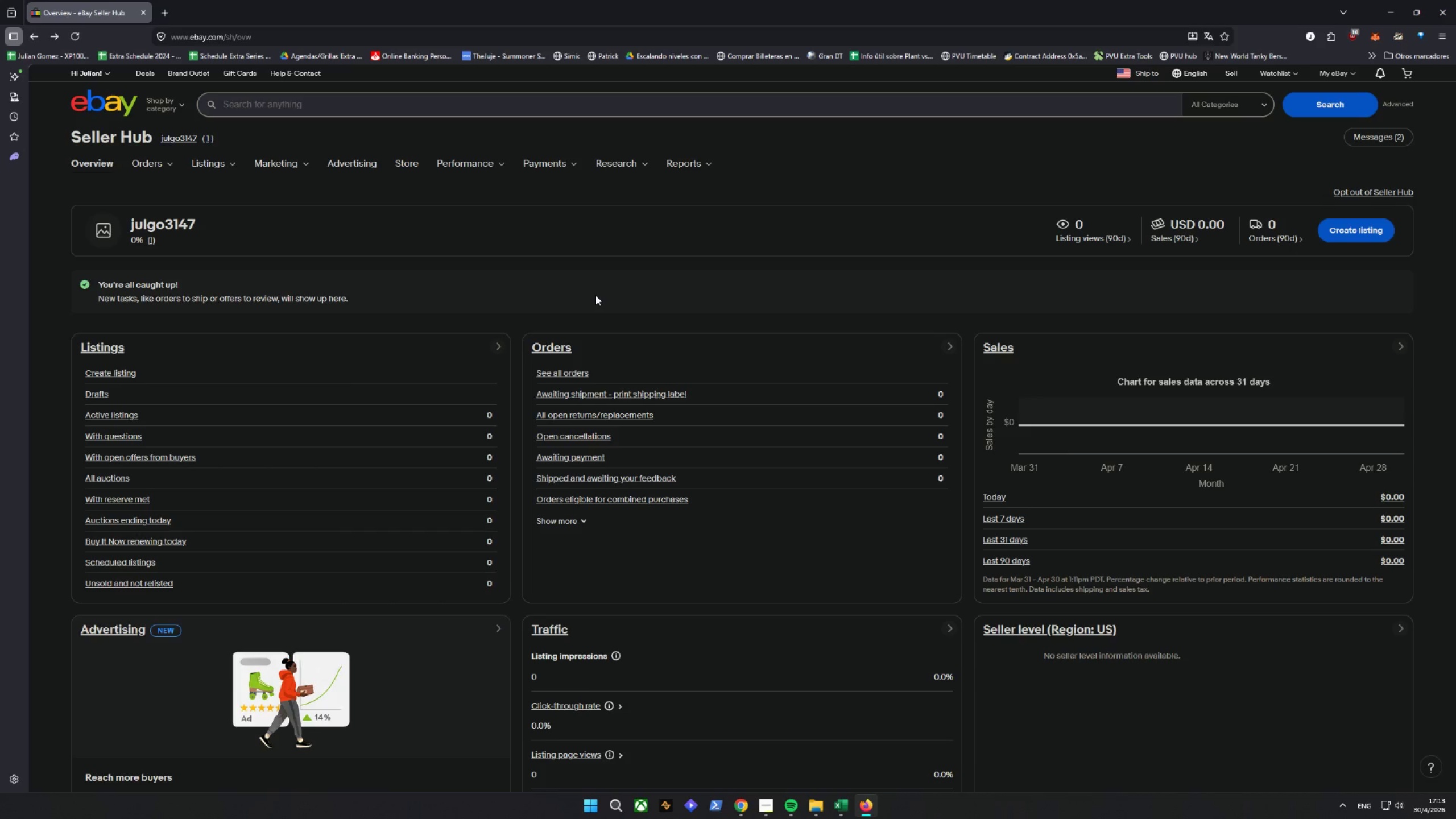 
wait(58.92)
 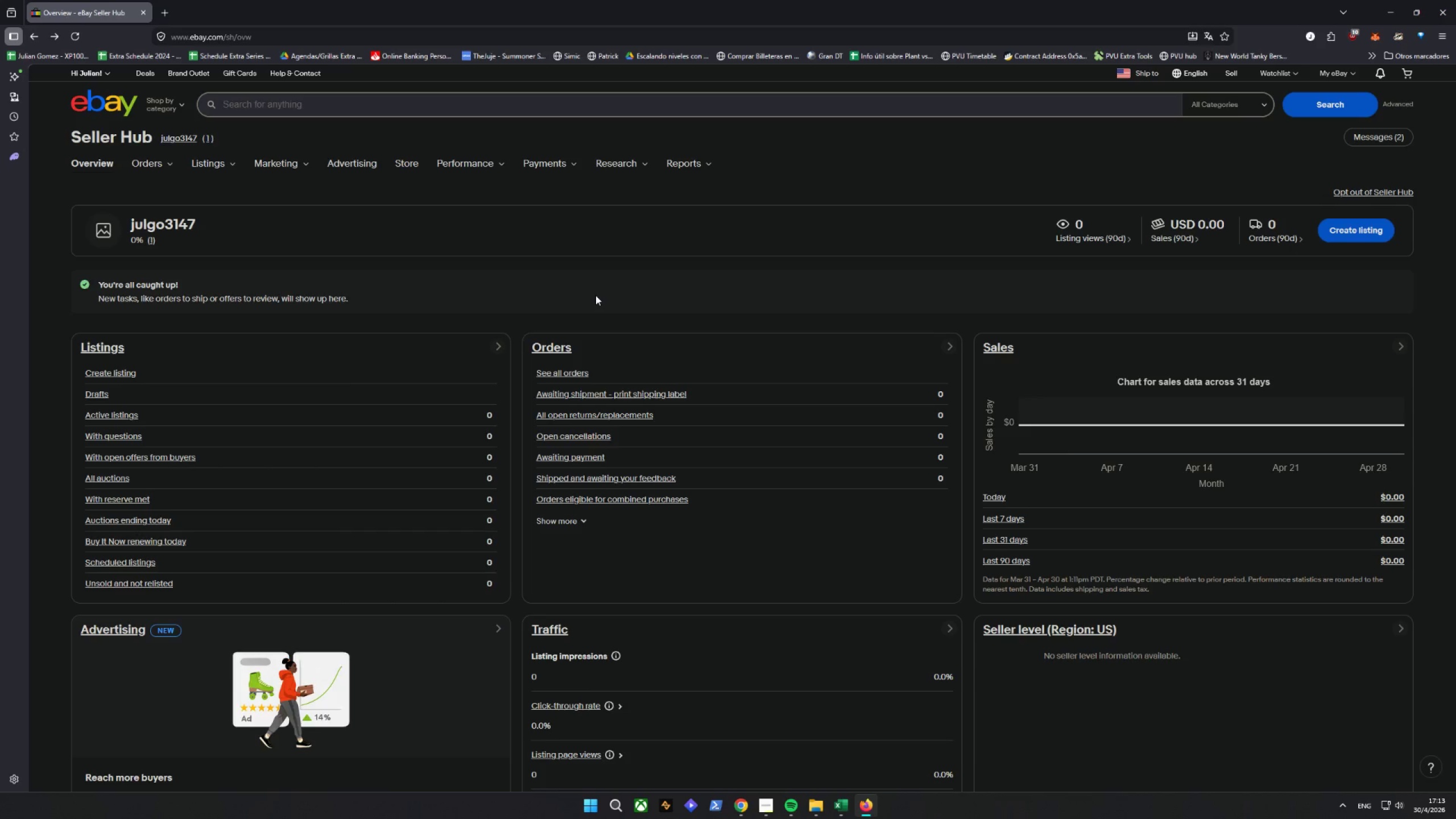 
left_click([753, 810])
 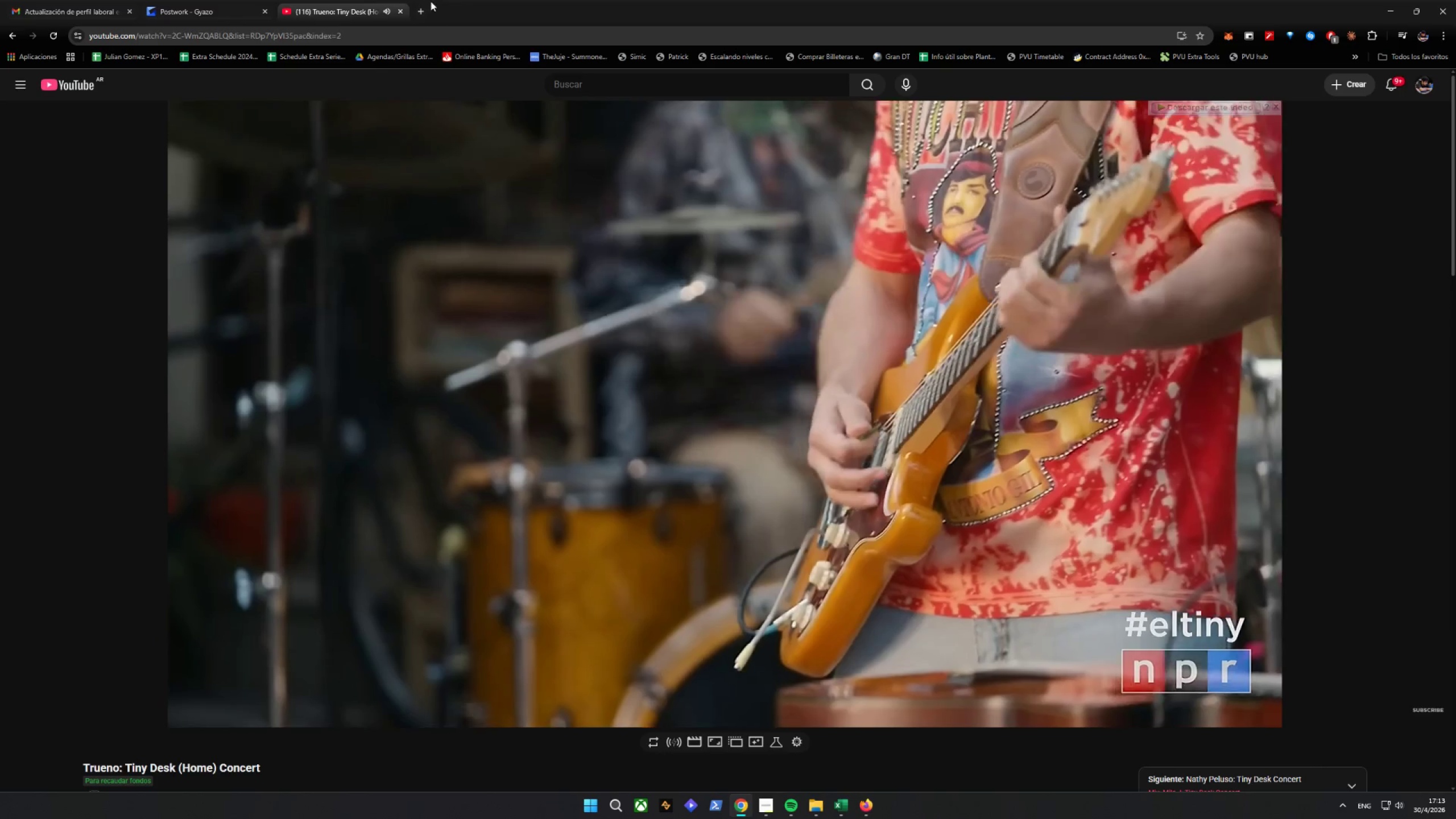 
key(W)
 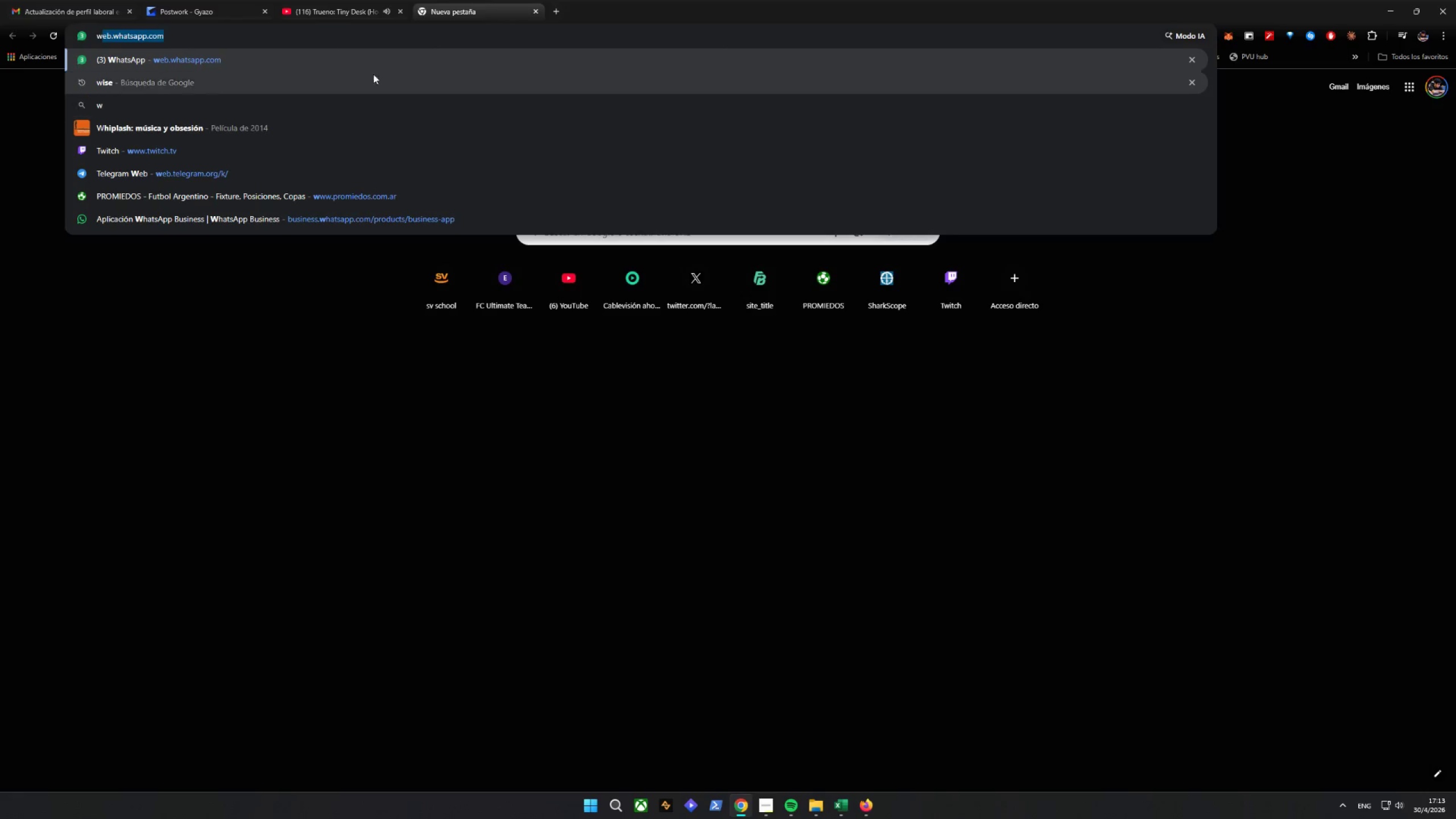 
left_click([304, 66])
 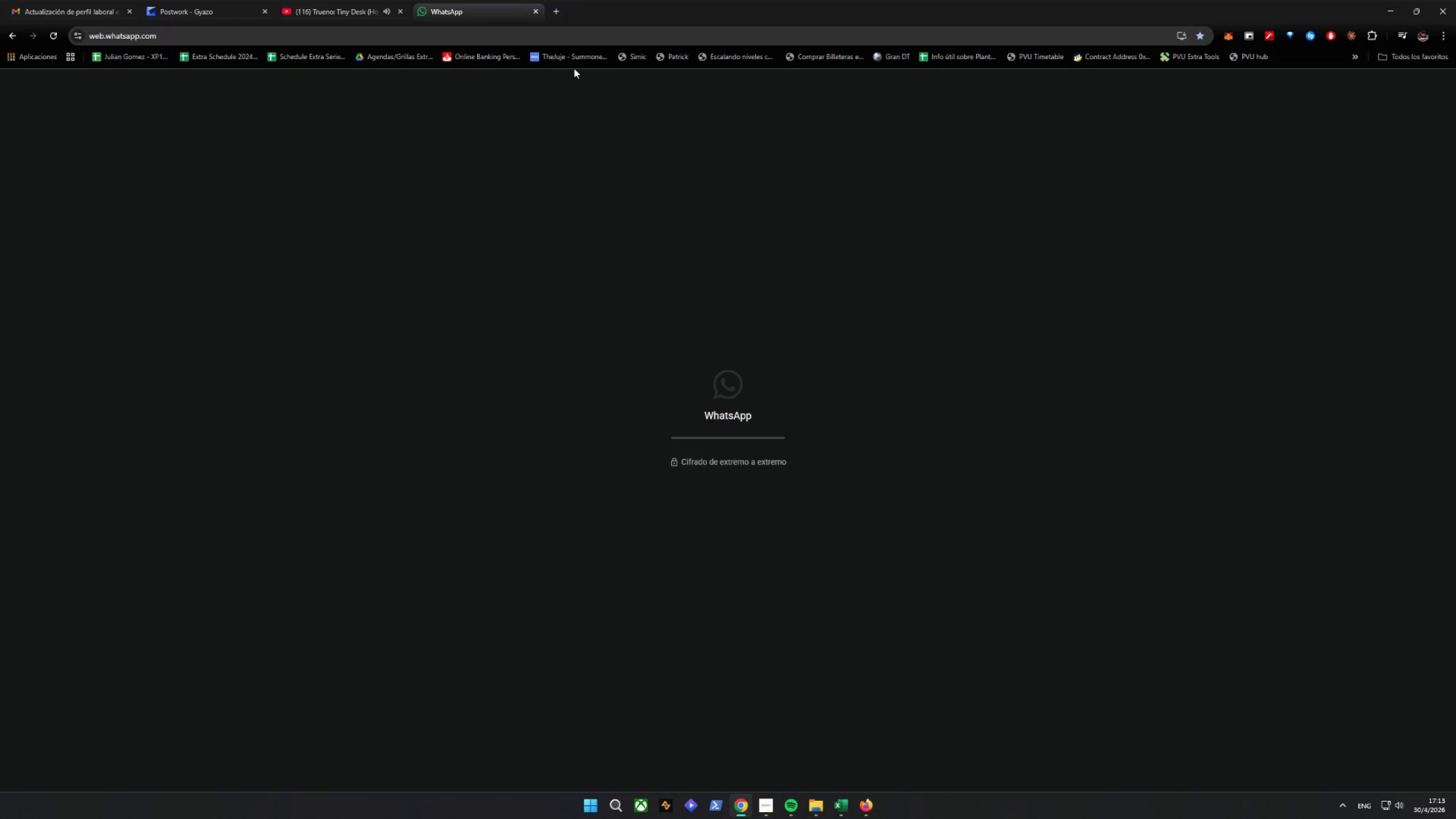 
left_click([363, 0])
 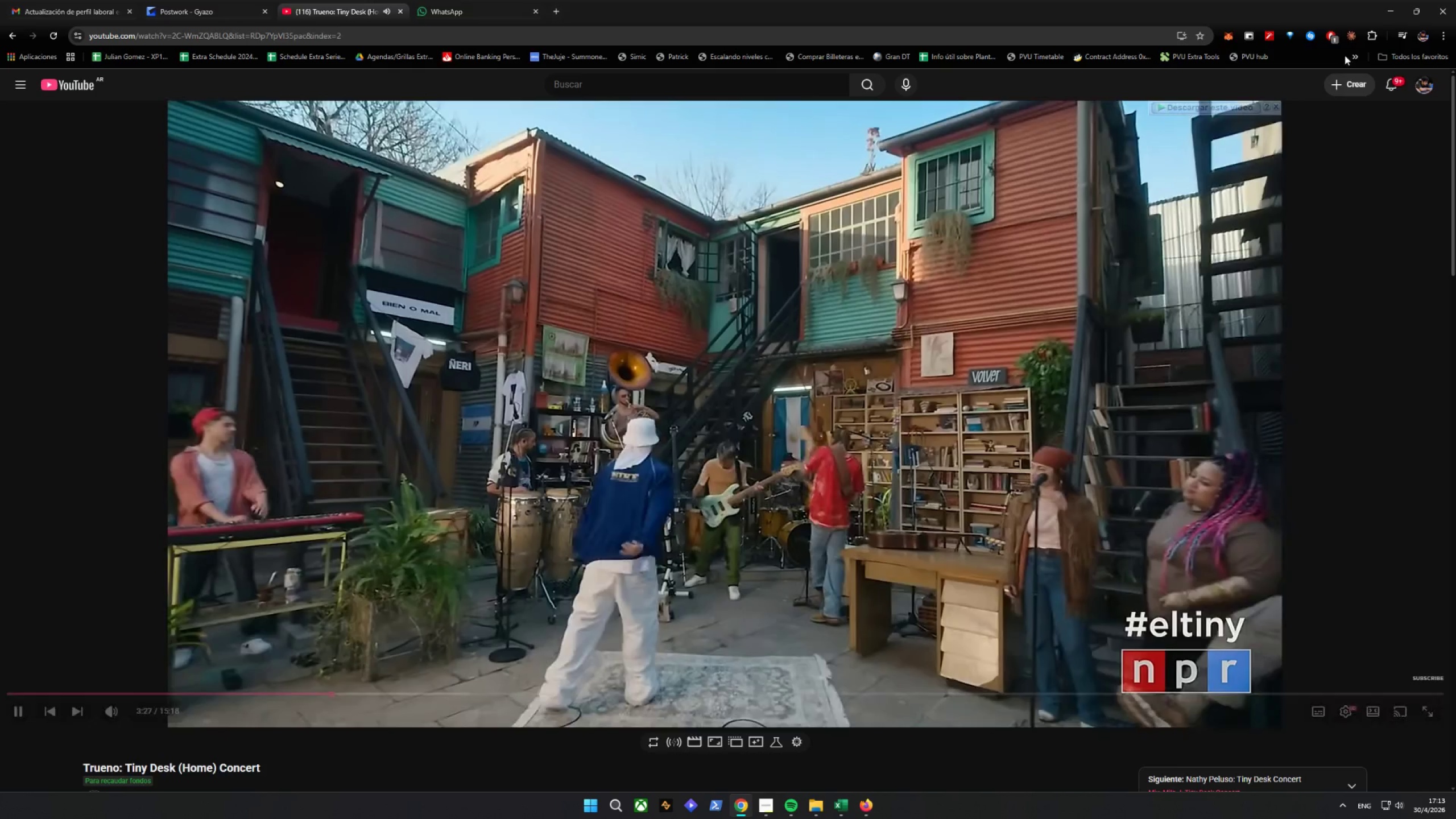 
left_click([1380, 4])
 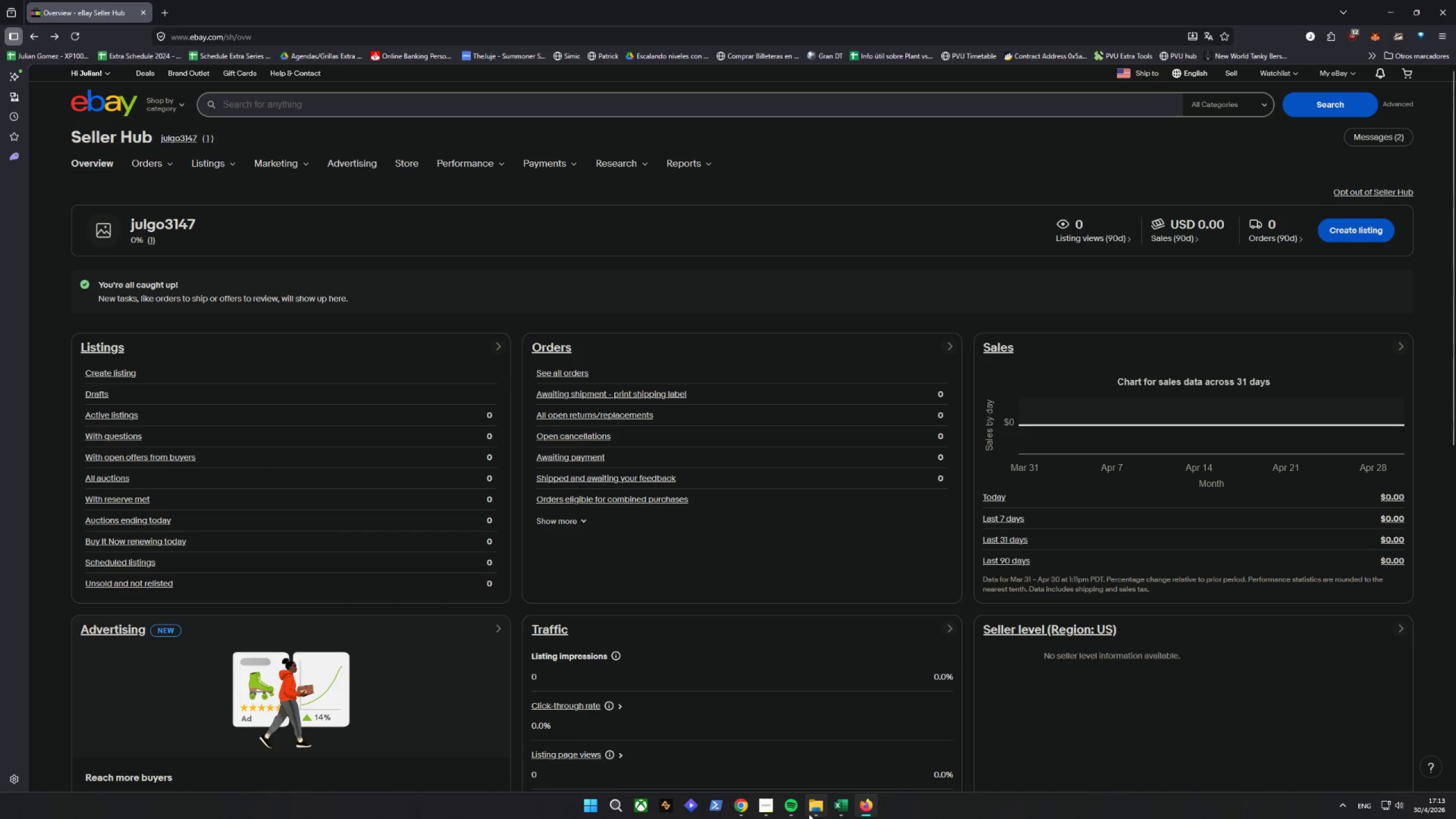 
left_click([739, 813])
 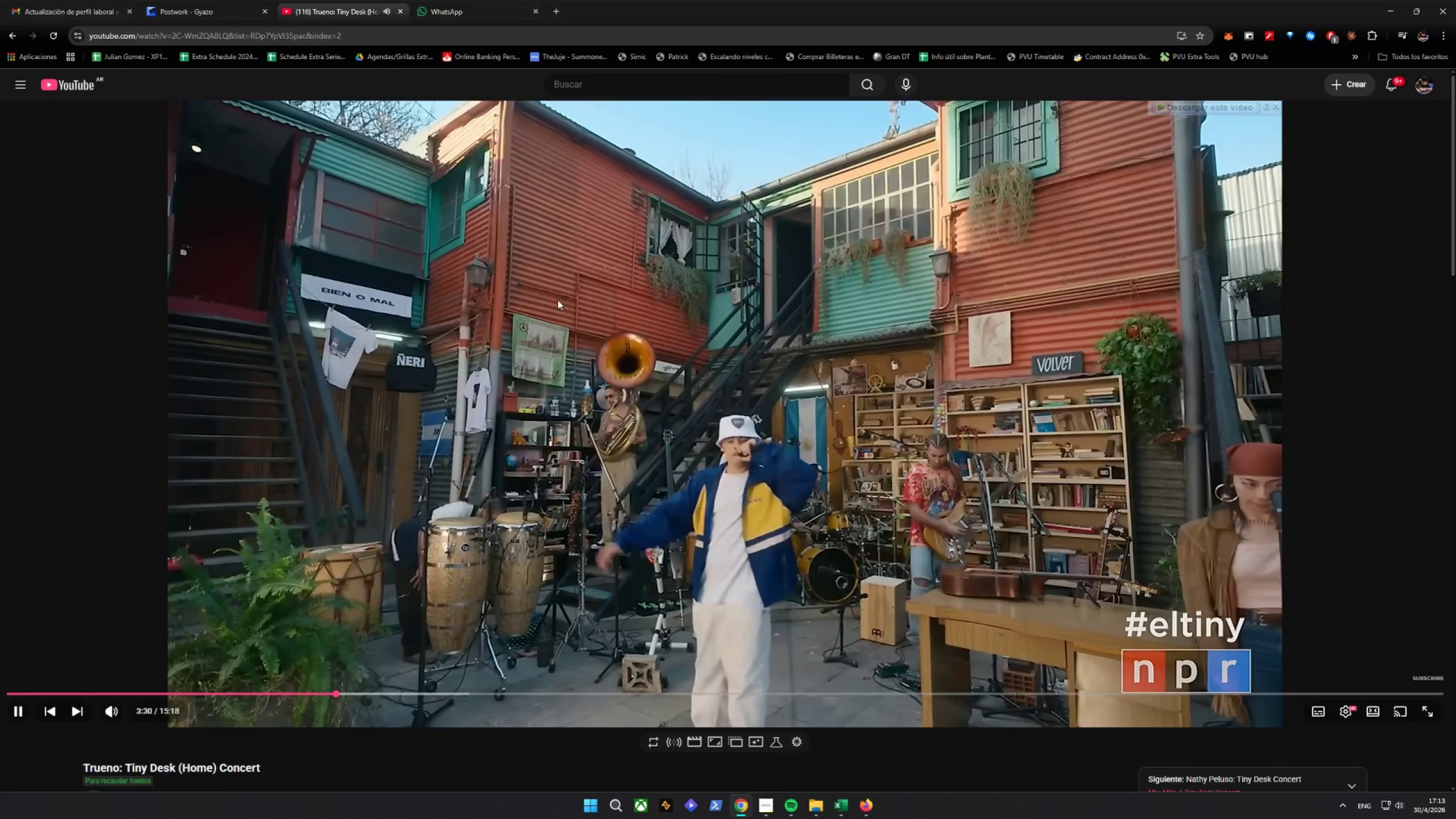 
left_click([500, 0])
 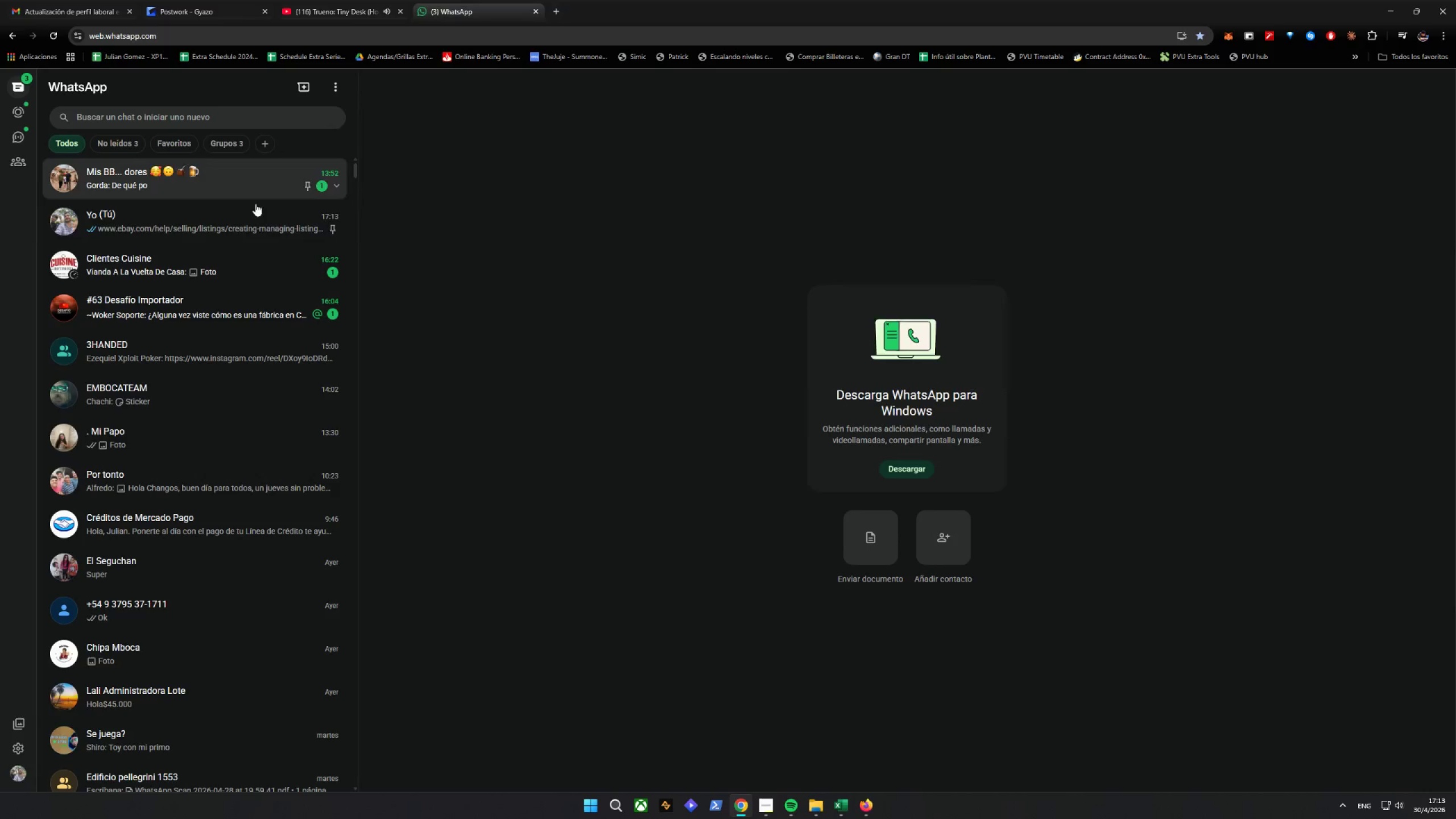 
left_click([148, 238])
 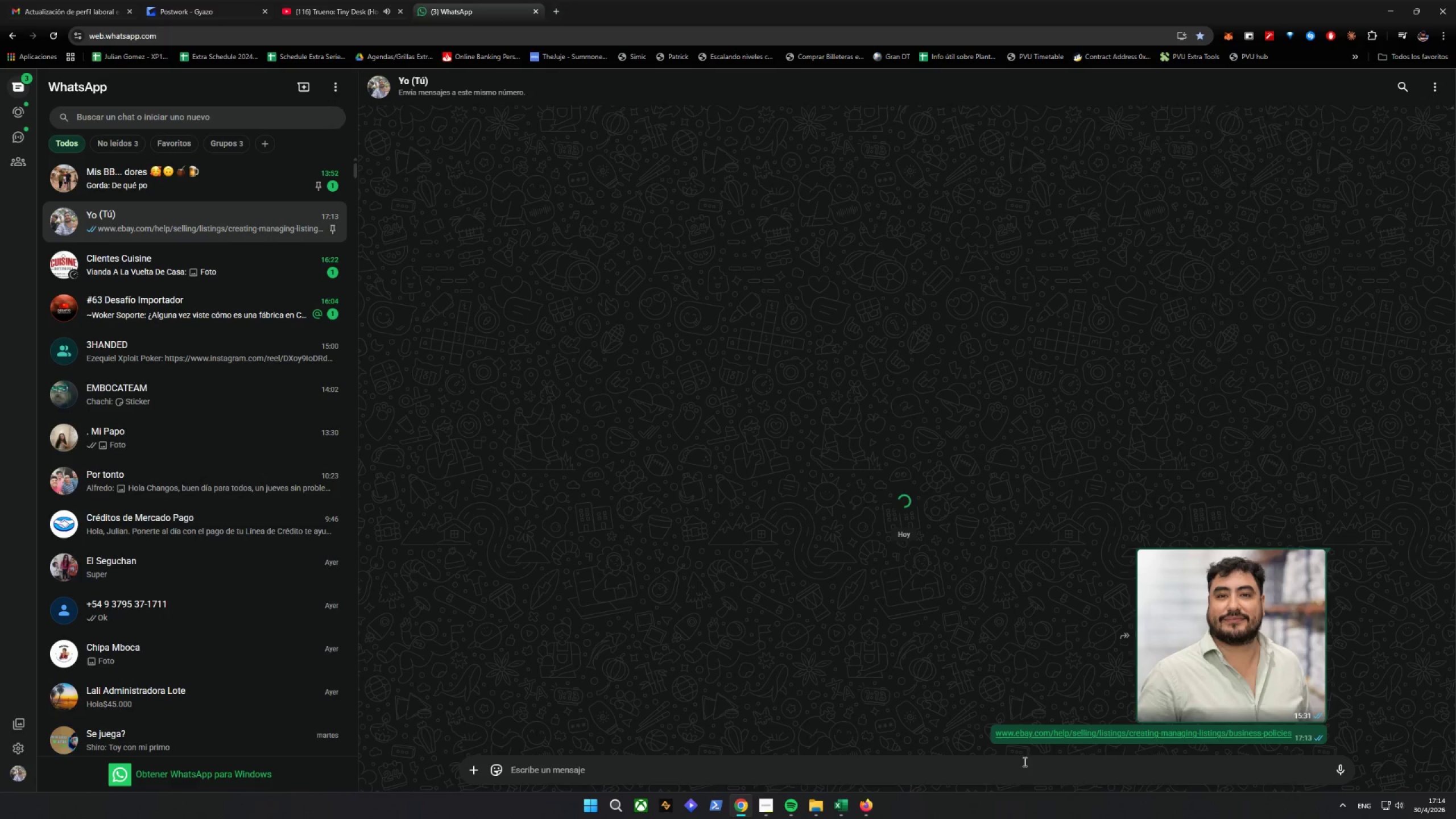 
right_click([1078, 738])
 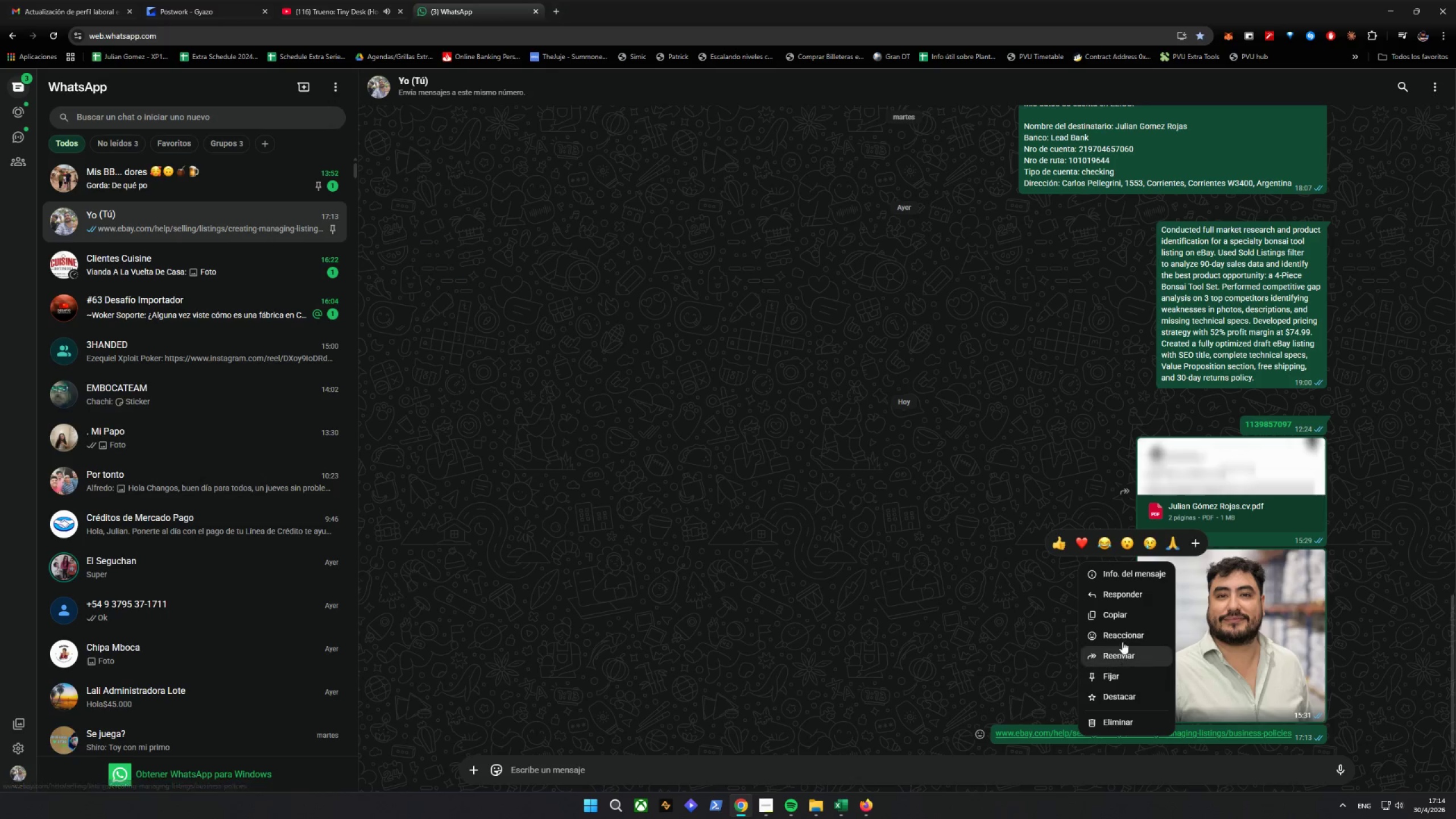 
left_click([1127, 615])
 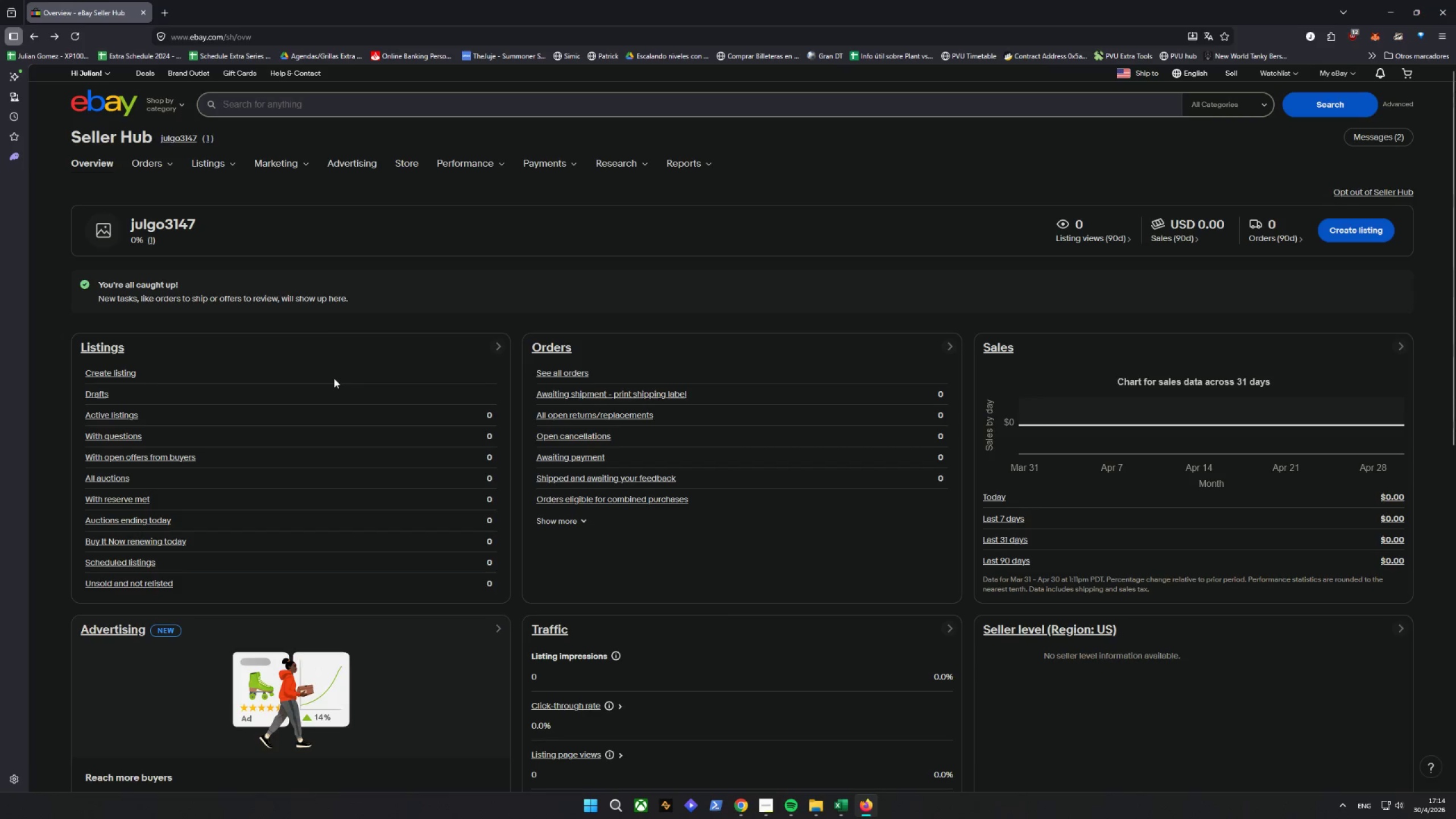 
left_click([166, 0])
 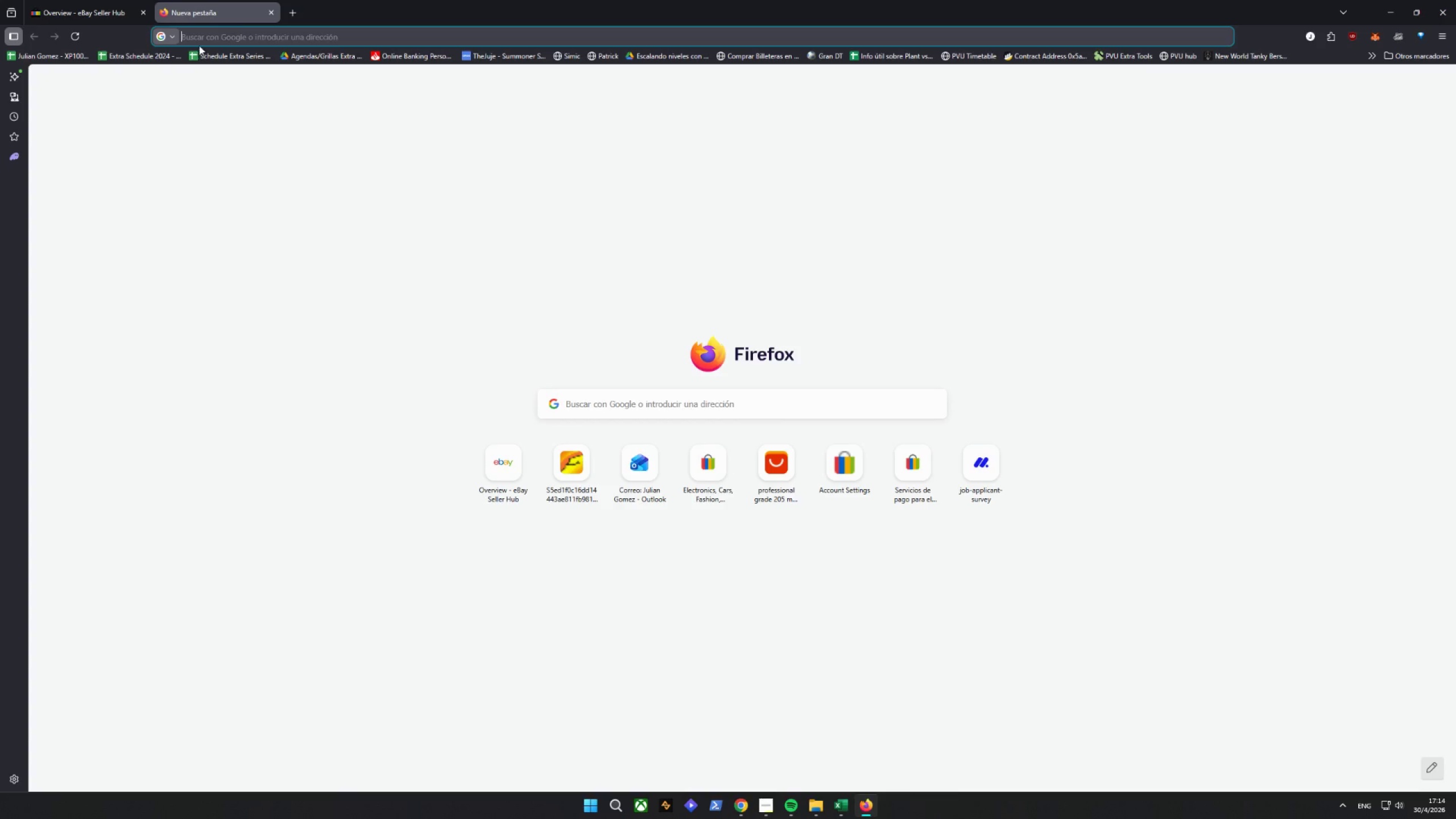 
right_click([206, 31])
 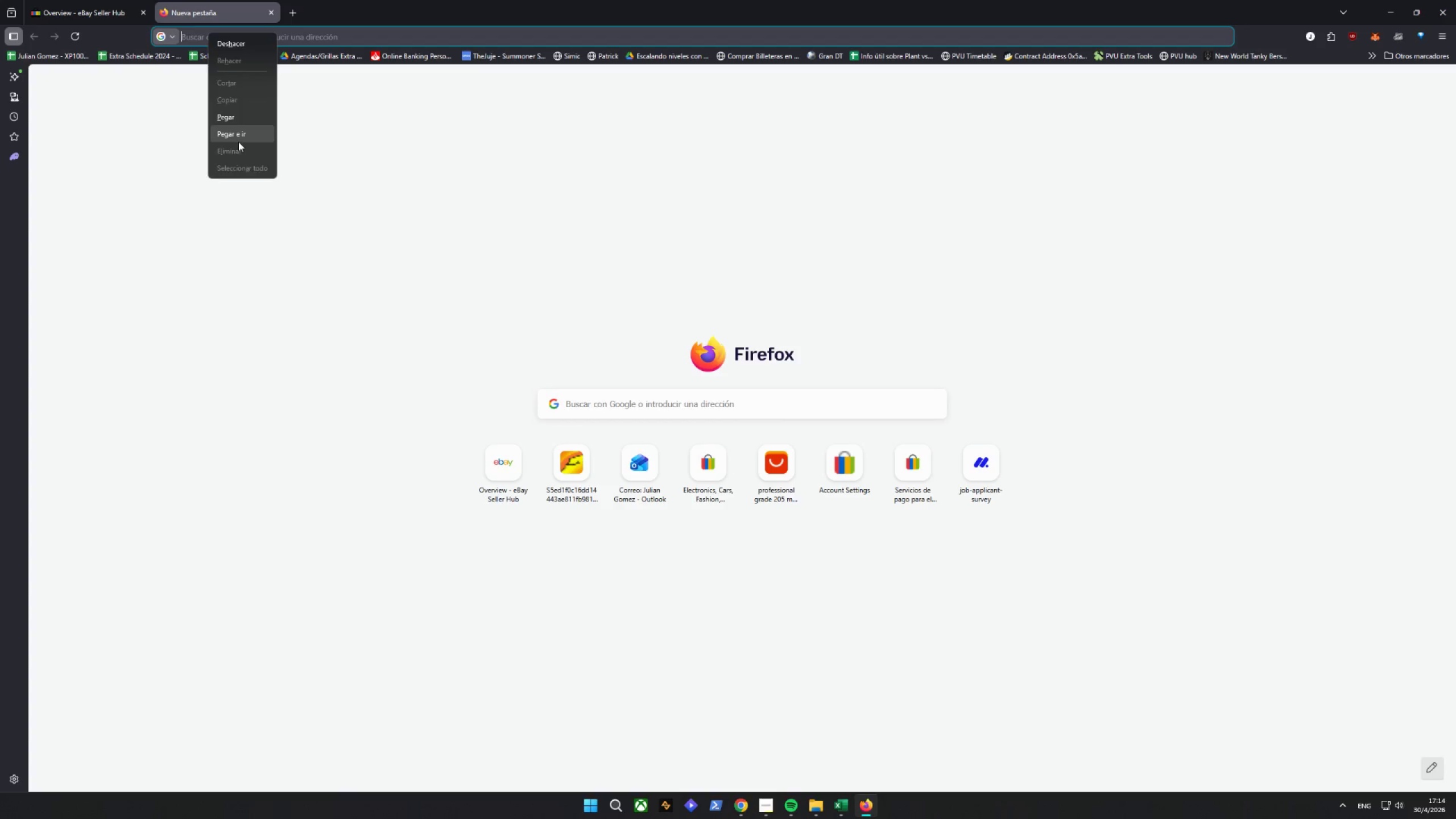 
left_click([237, 139])
 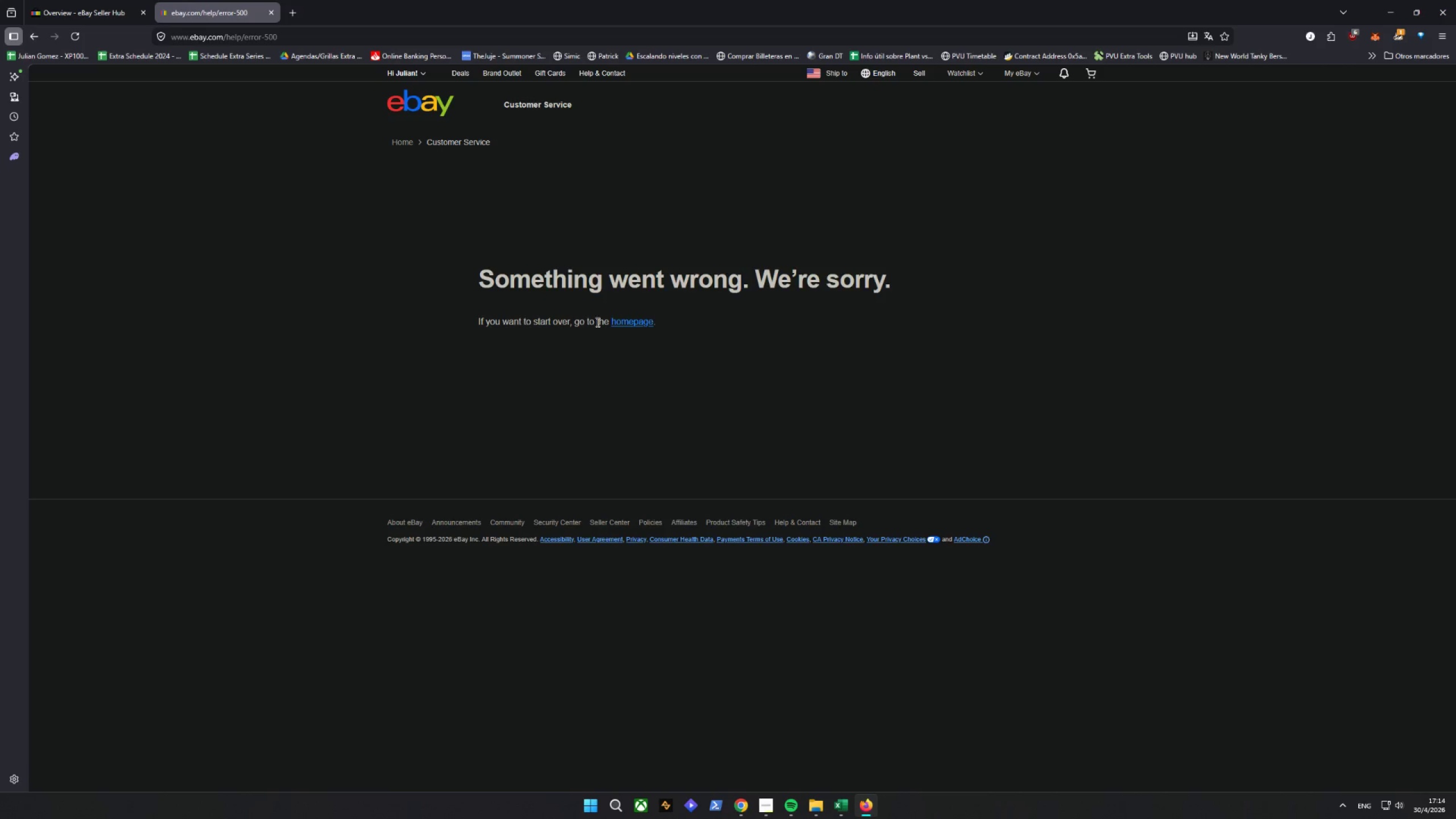 
wait(5.28)
 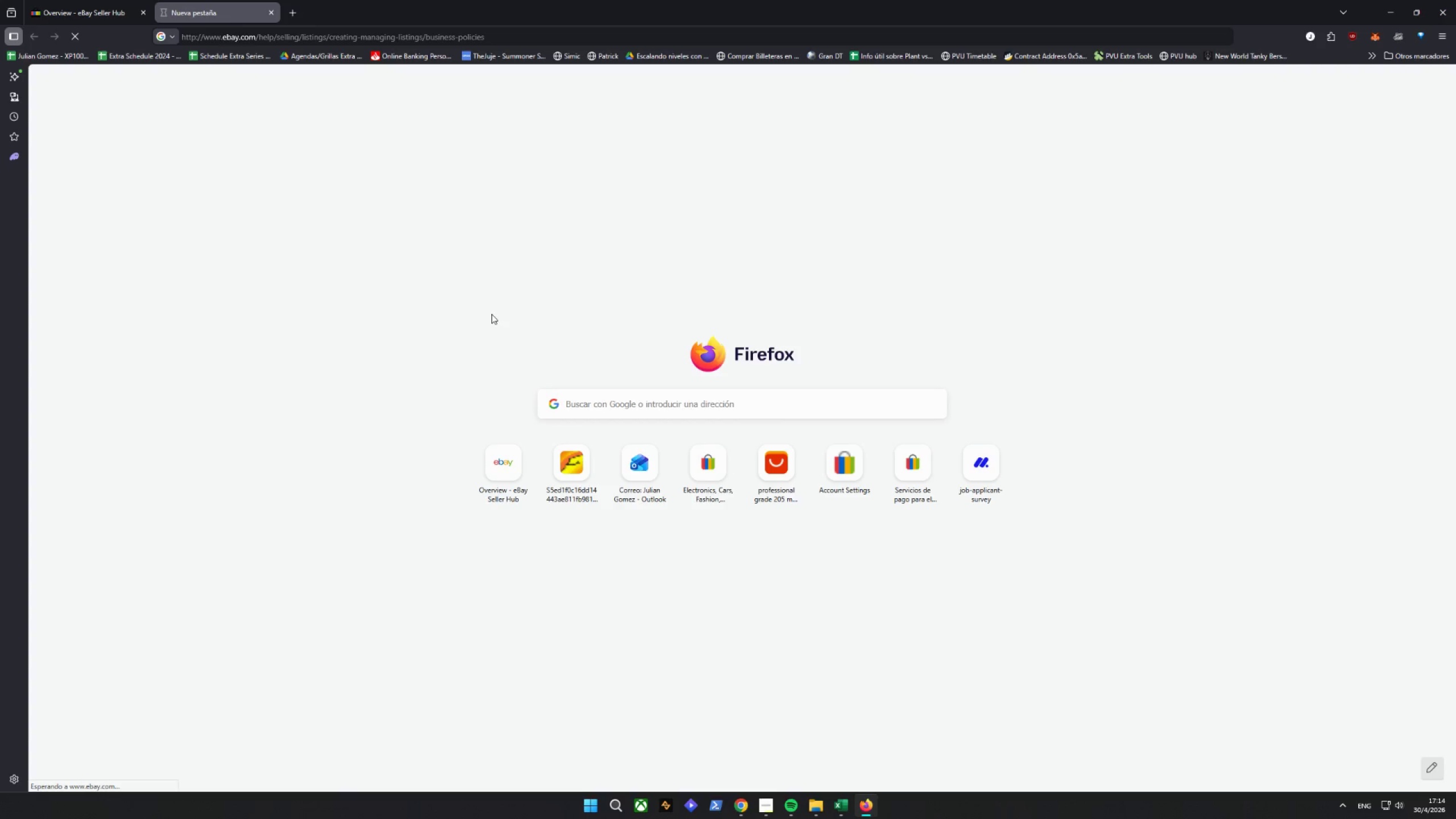 
left_click([624, 323])
 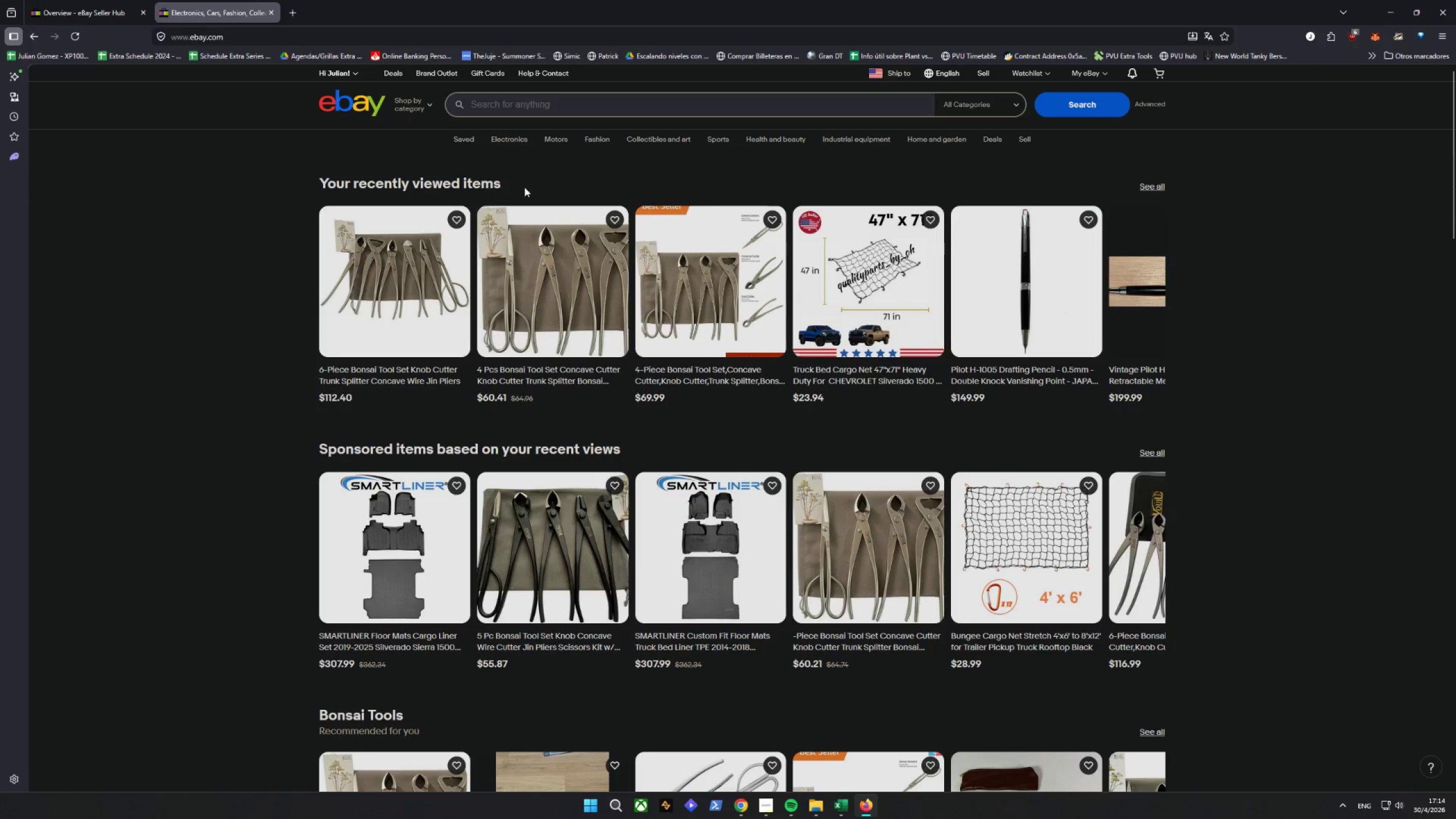 
wait(21.86)
 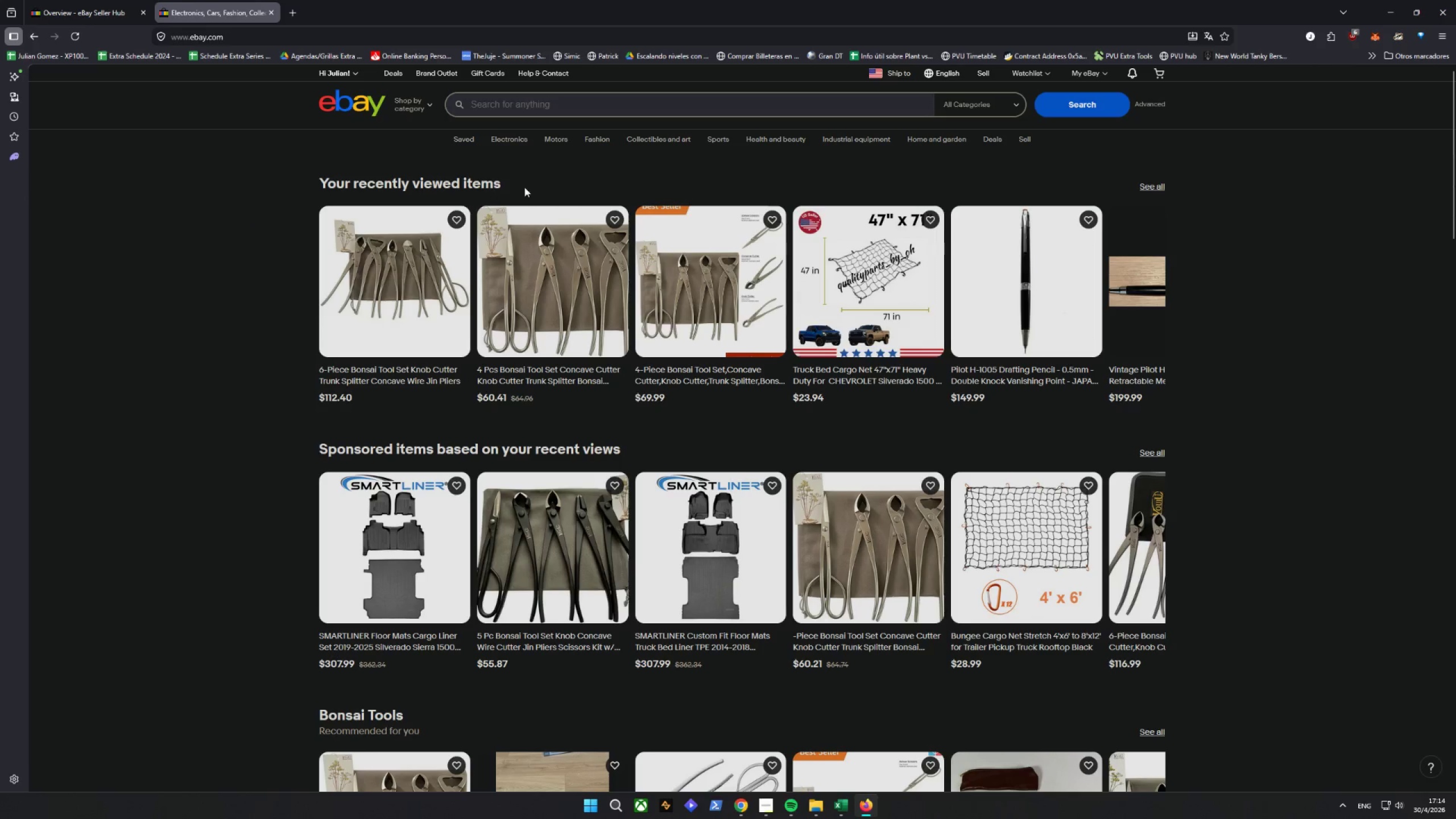 
left_click([1109, 217])
 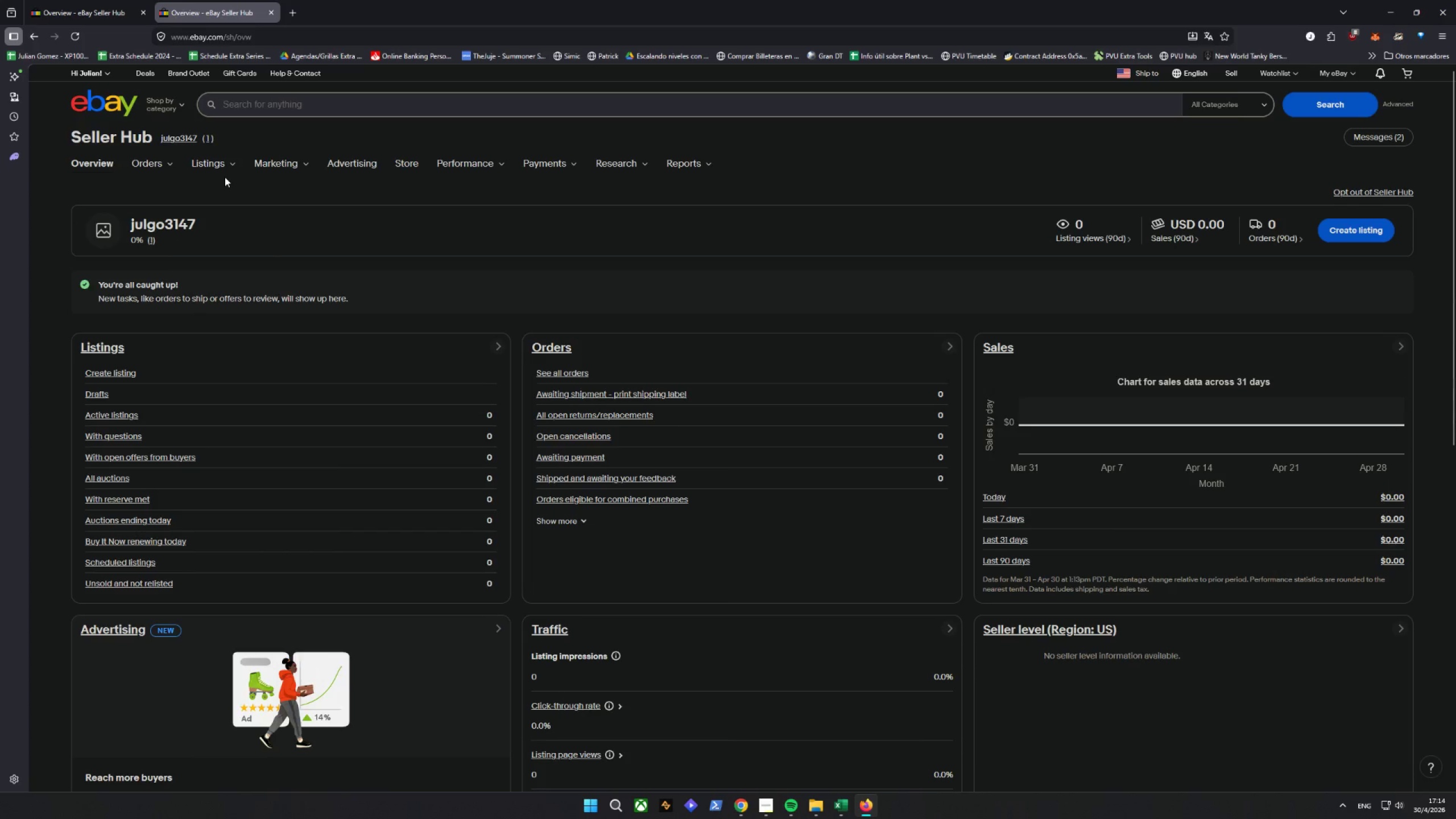 
wait(13.2)
 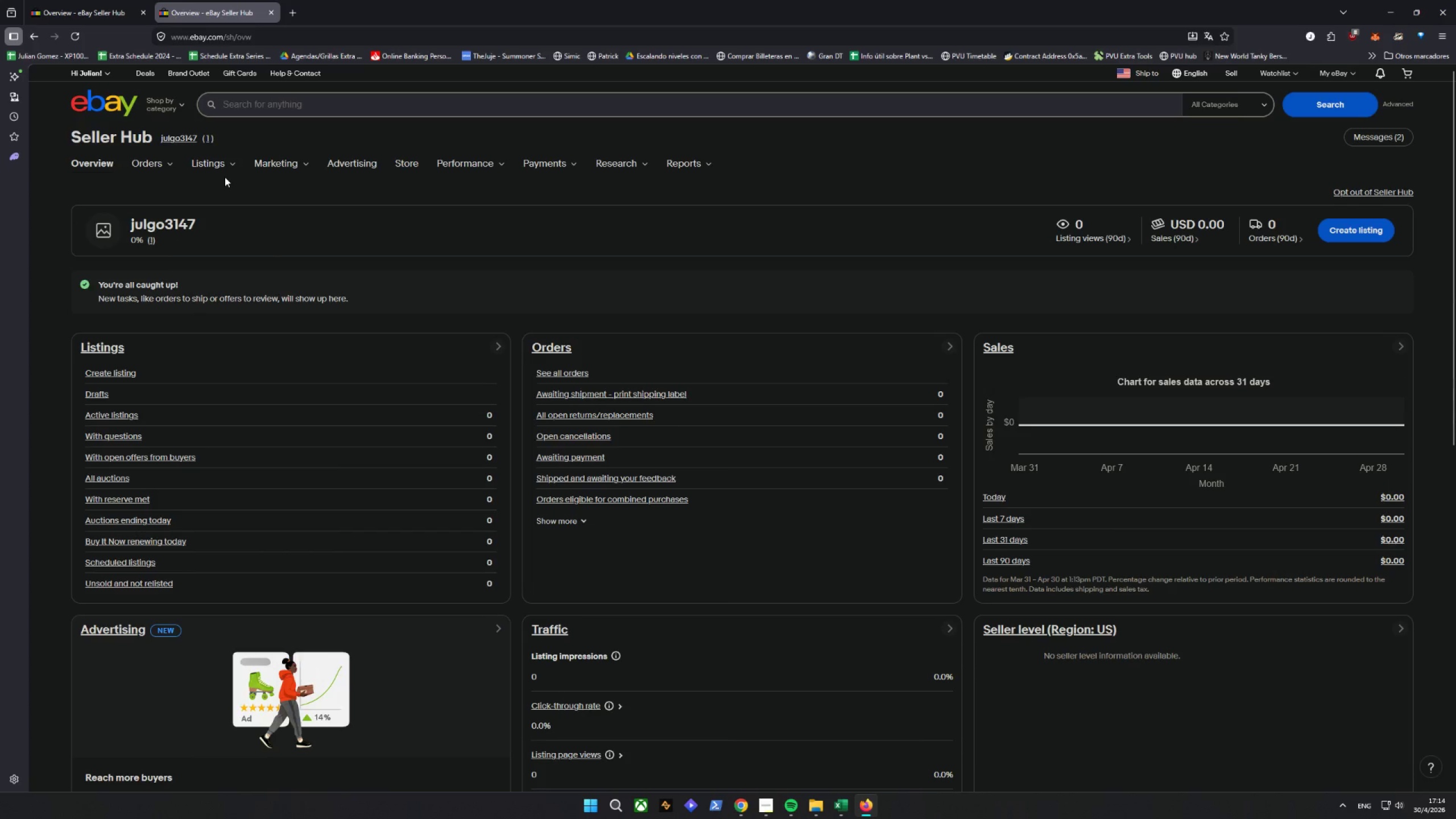 
left_click([183, 135])
 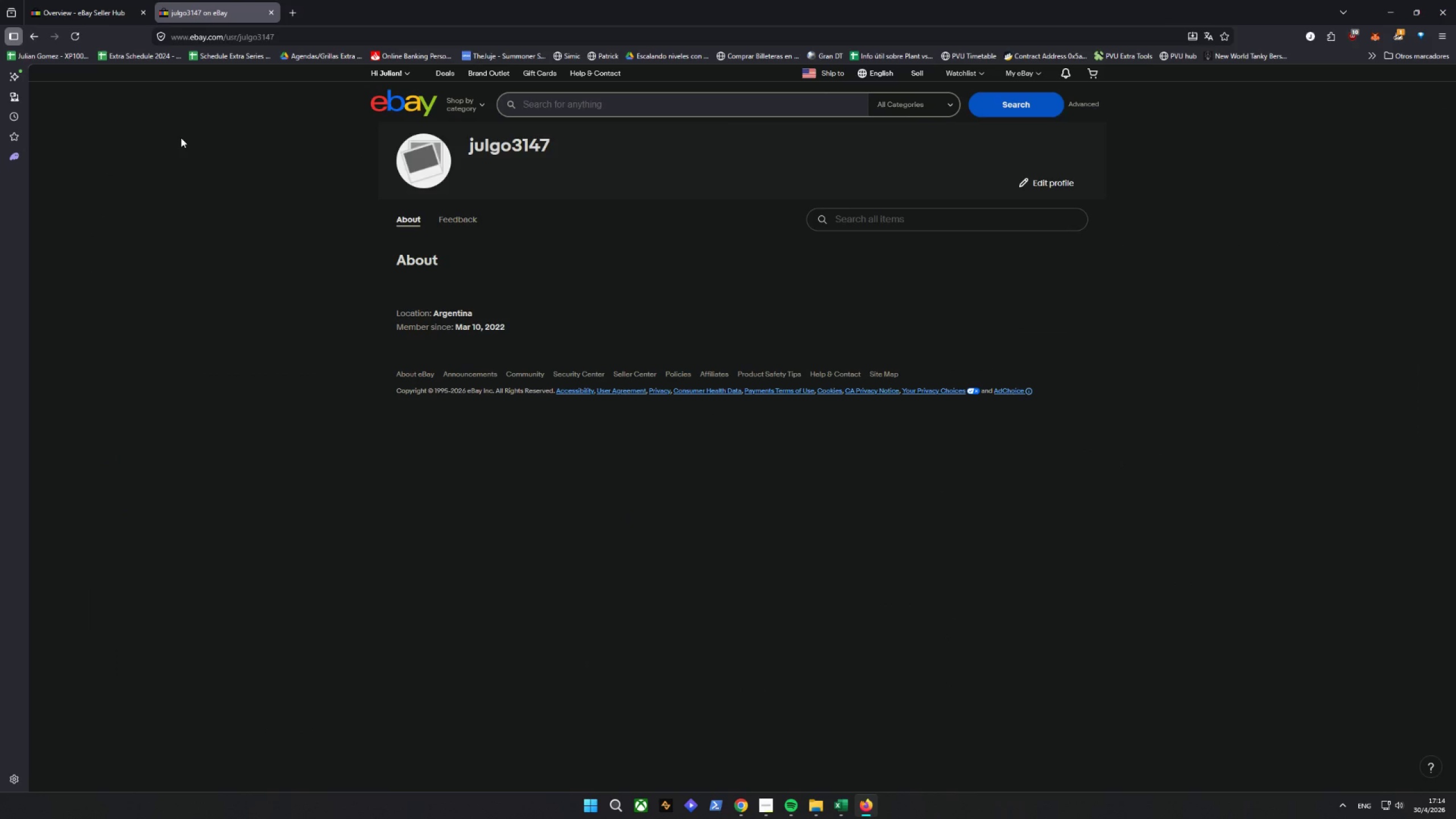 
wait(7.39)
 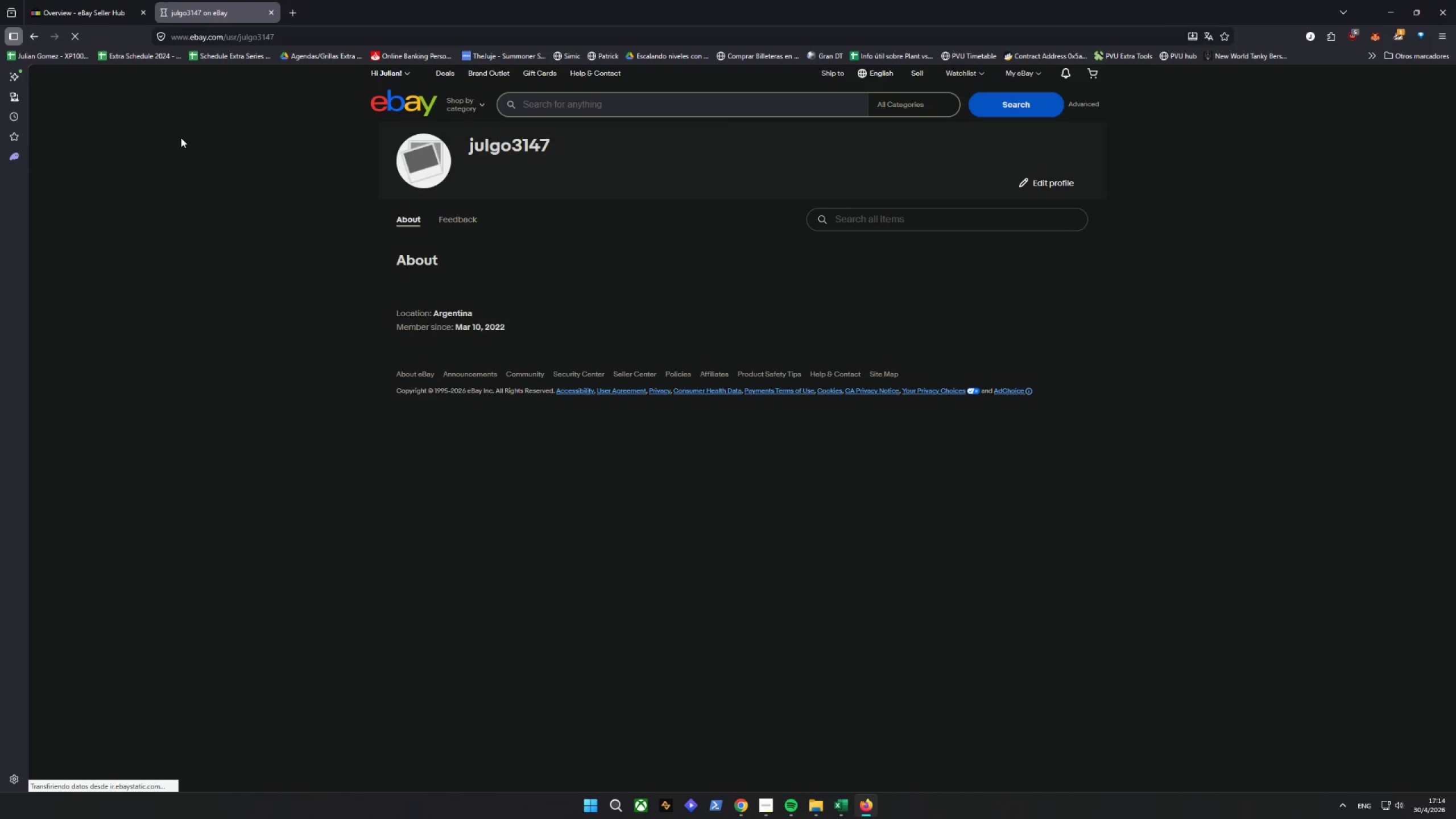 
left_click([38, 38])
 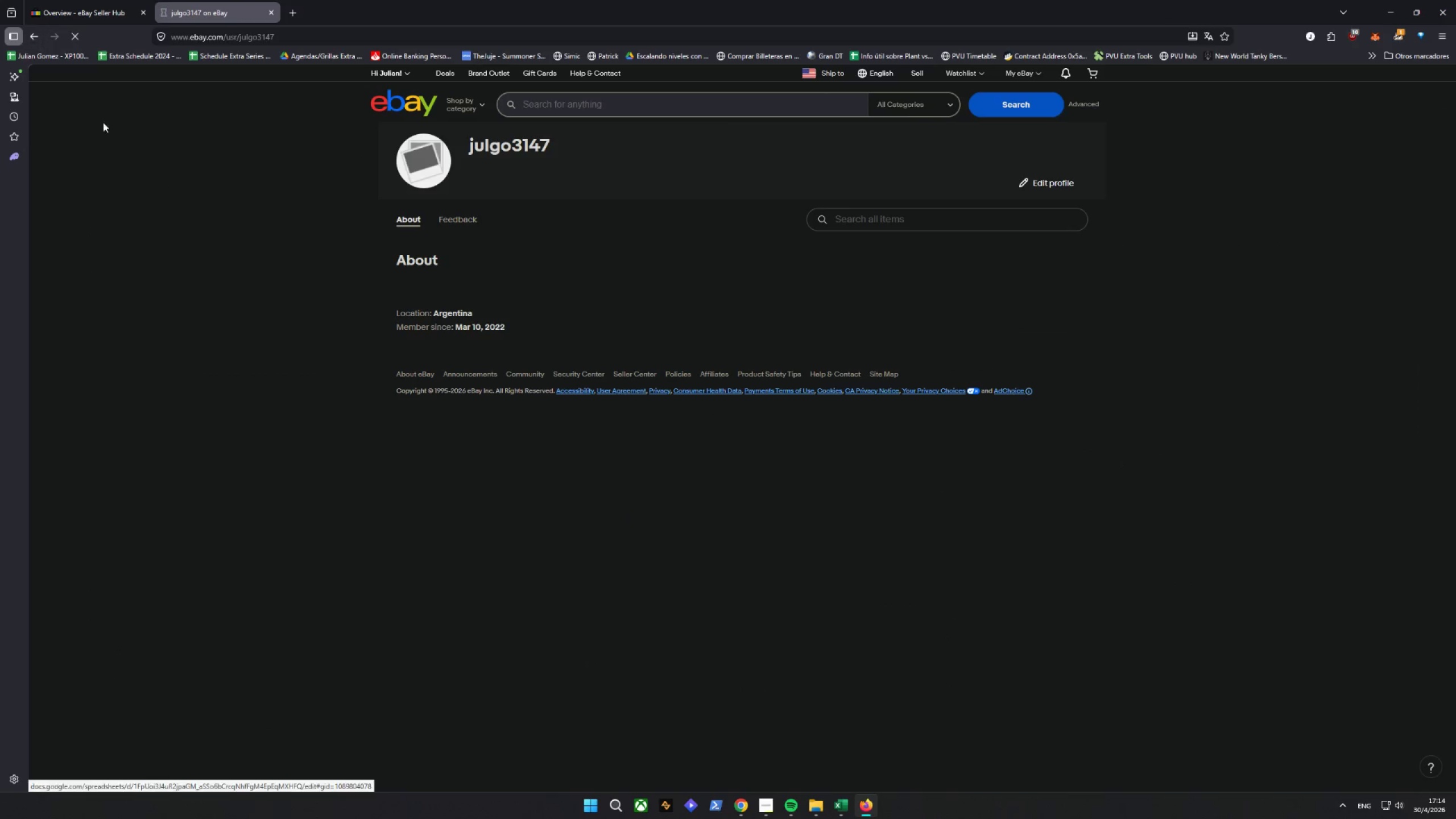 
mouse_move([210, 220])
 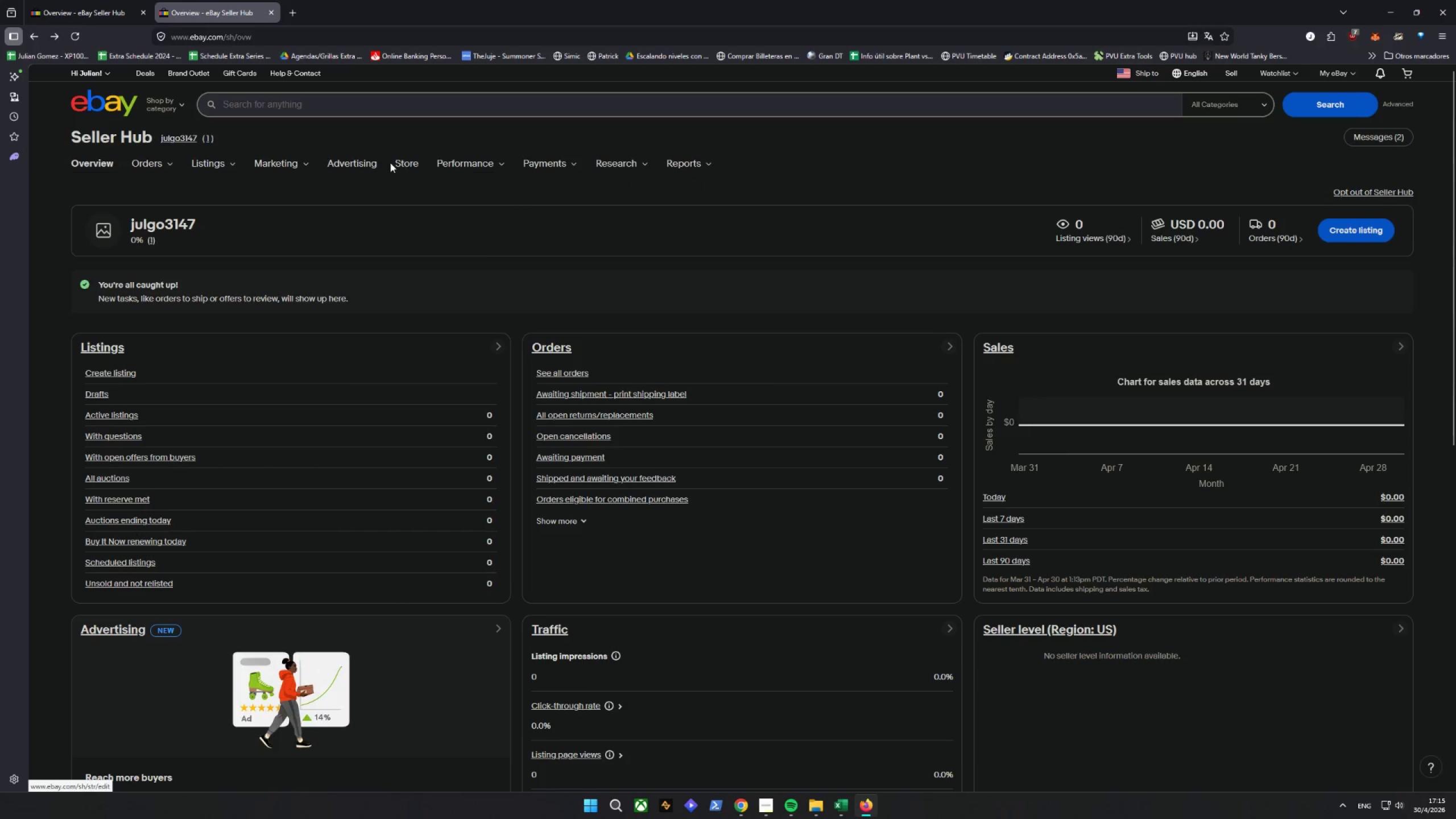 
wait(17.12)
 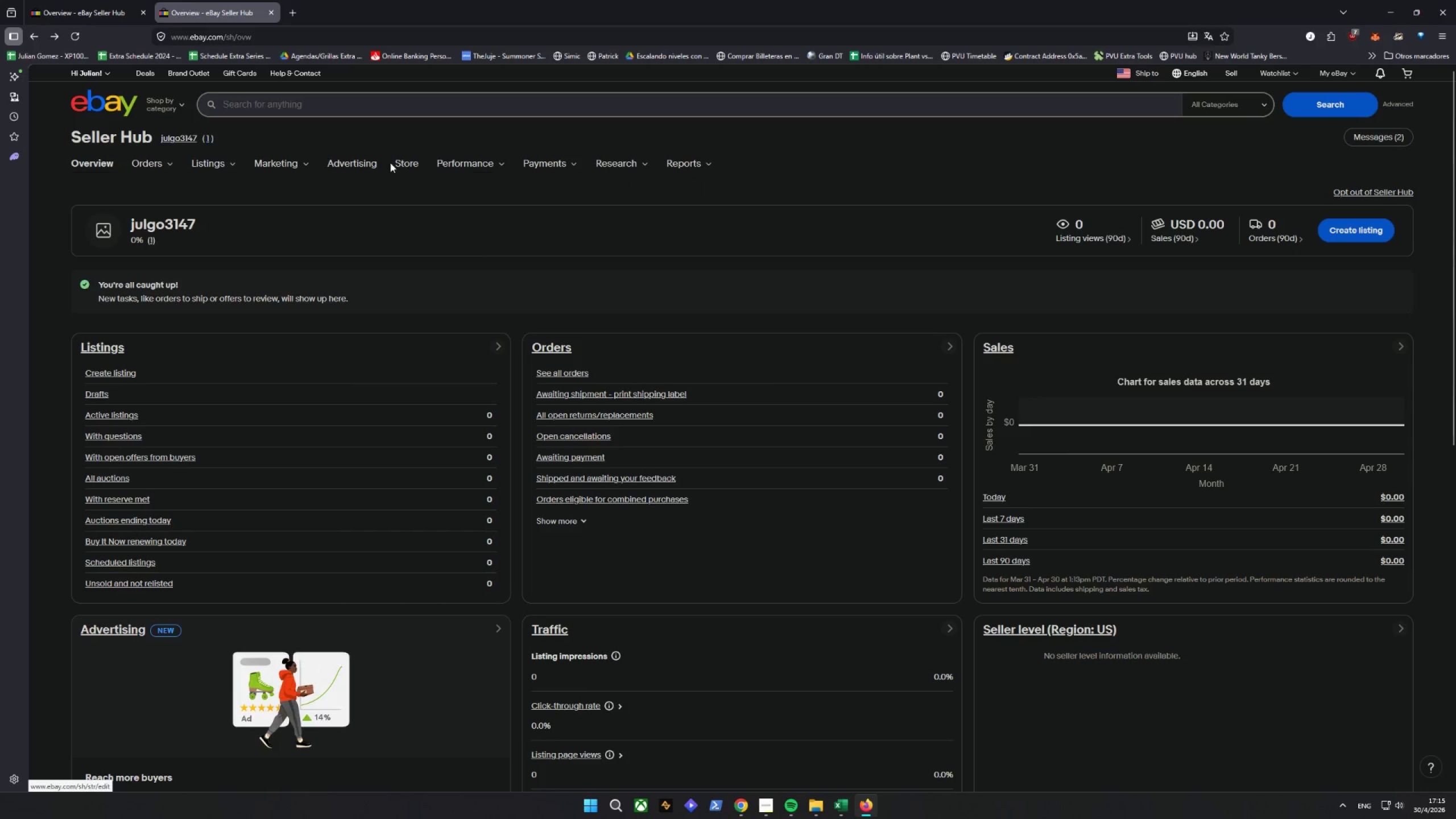 
left_click([1397, 107])
 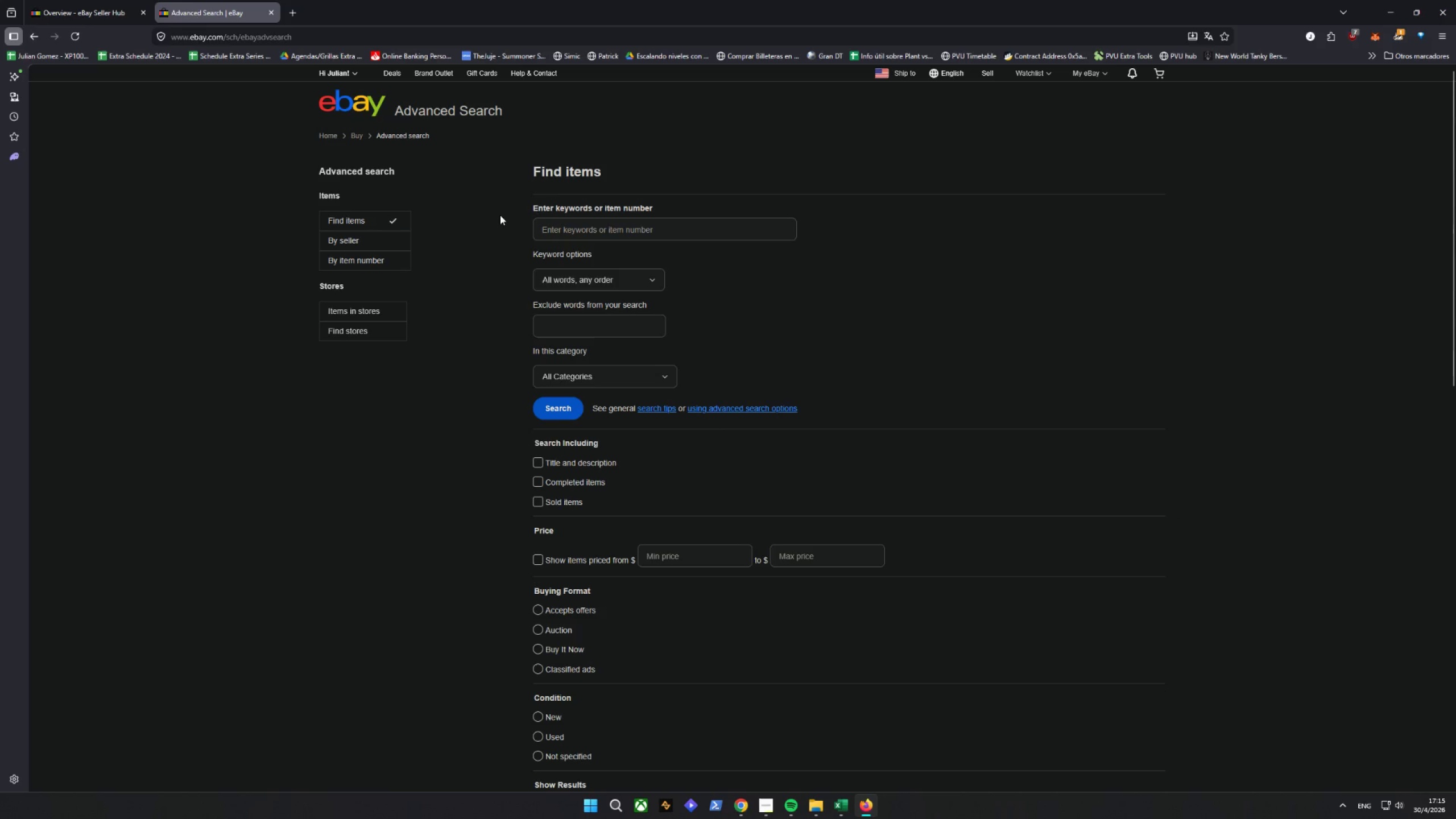 
left_click([39, 38])
 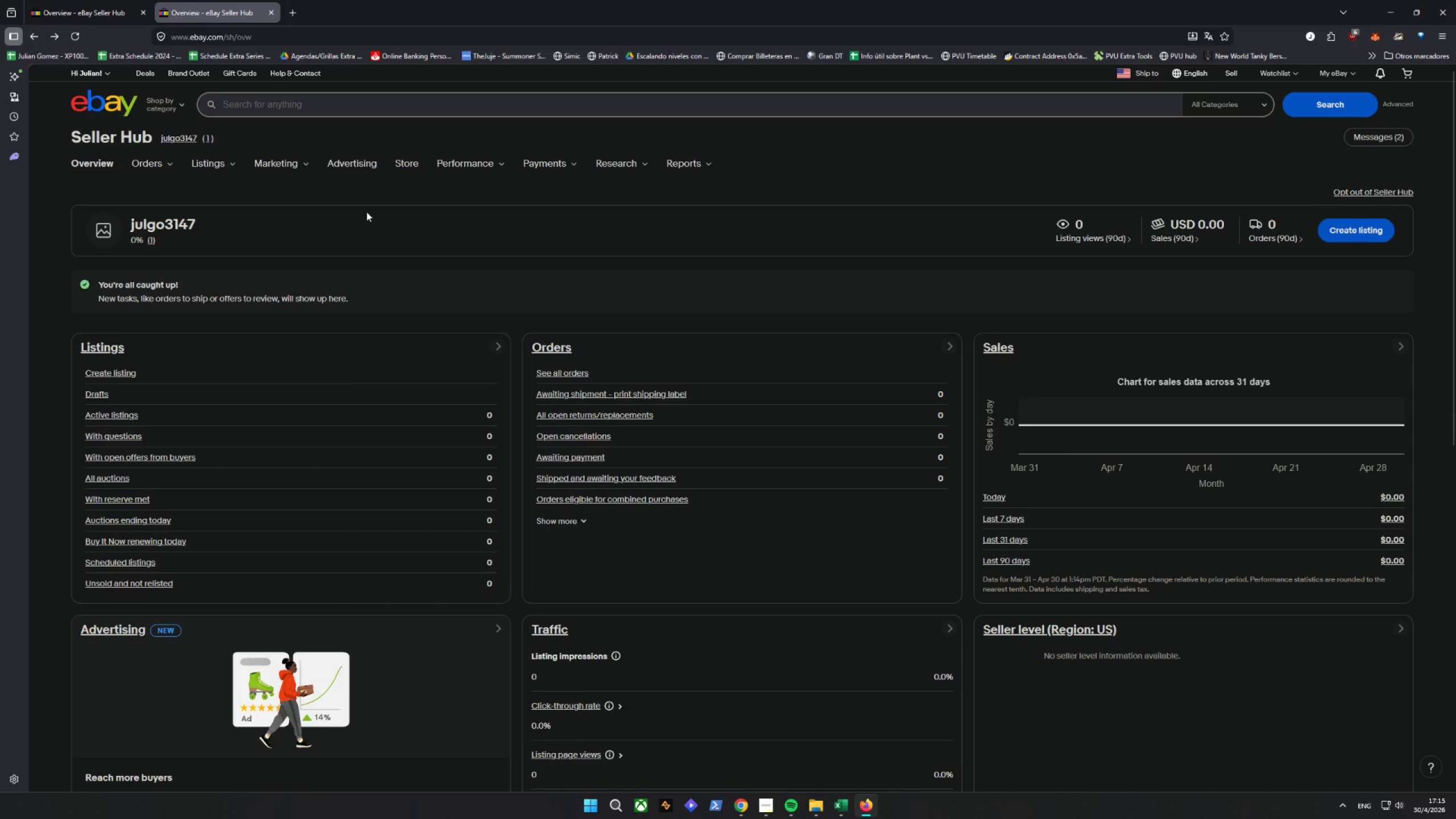 
wait(34.91)
 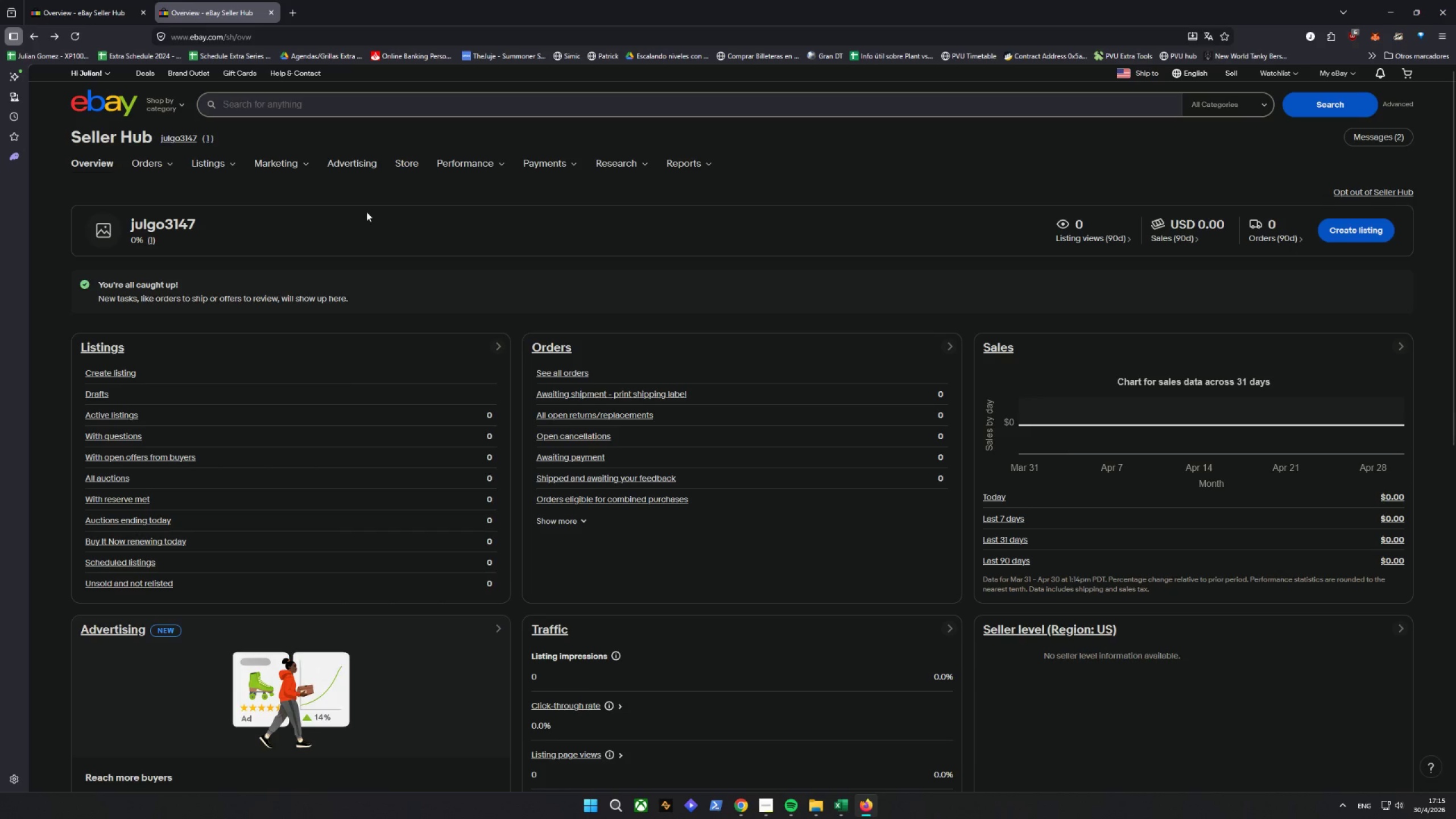 
left_click([217, 268])
 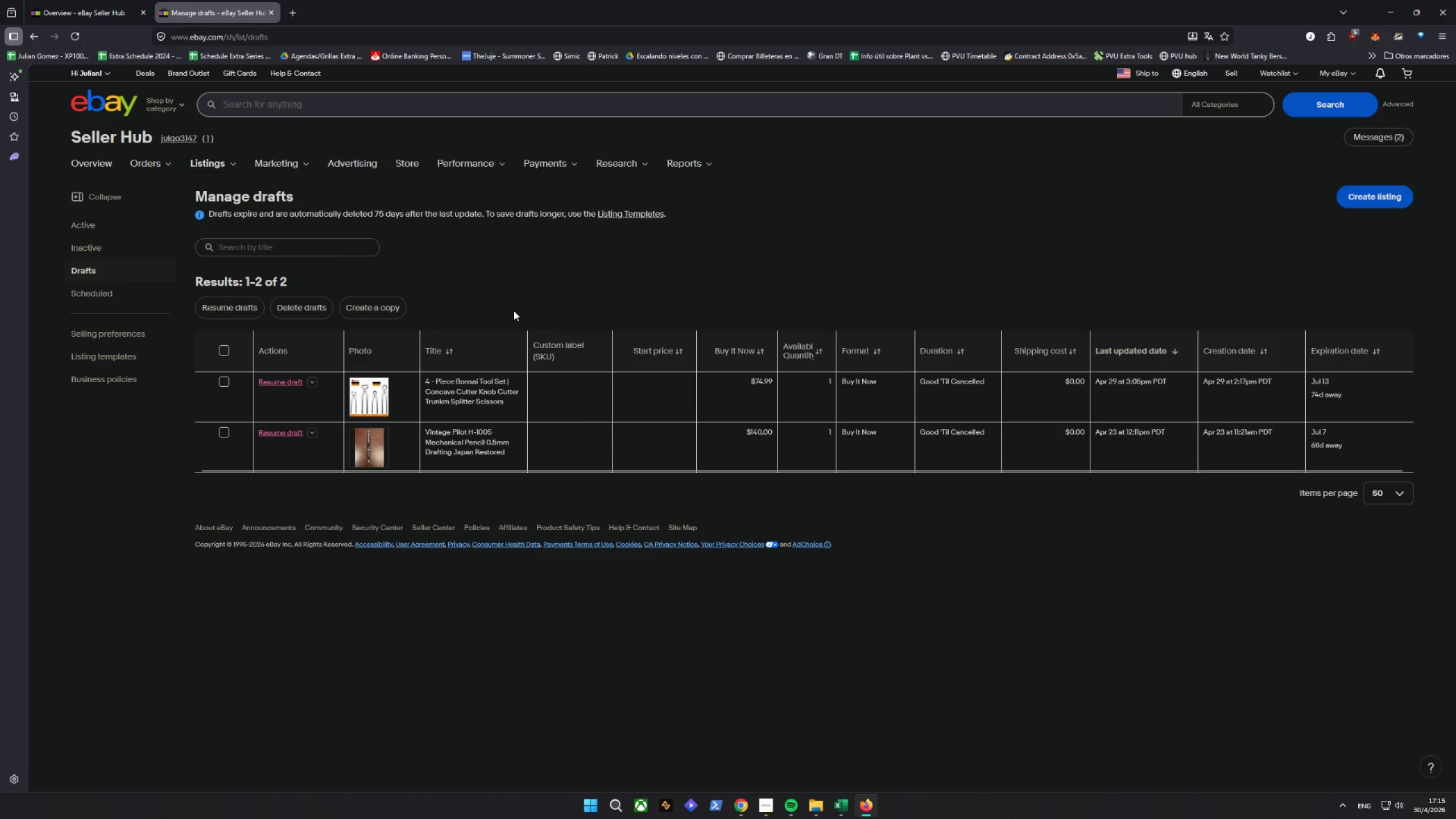 
left_click([283, 435])
 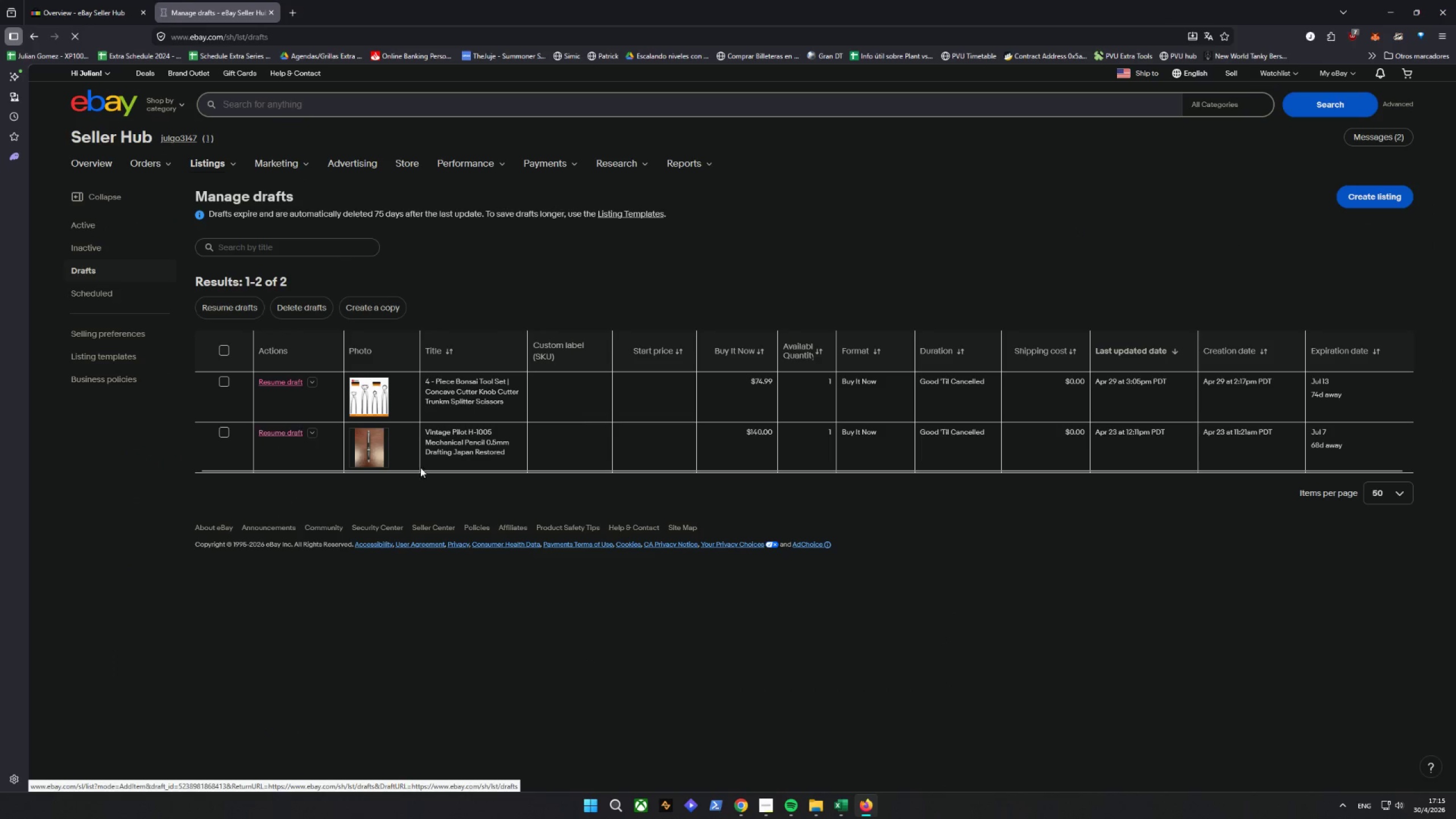 
mouse_move([618, 489])
 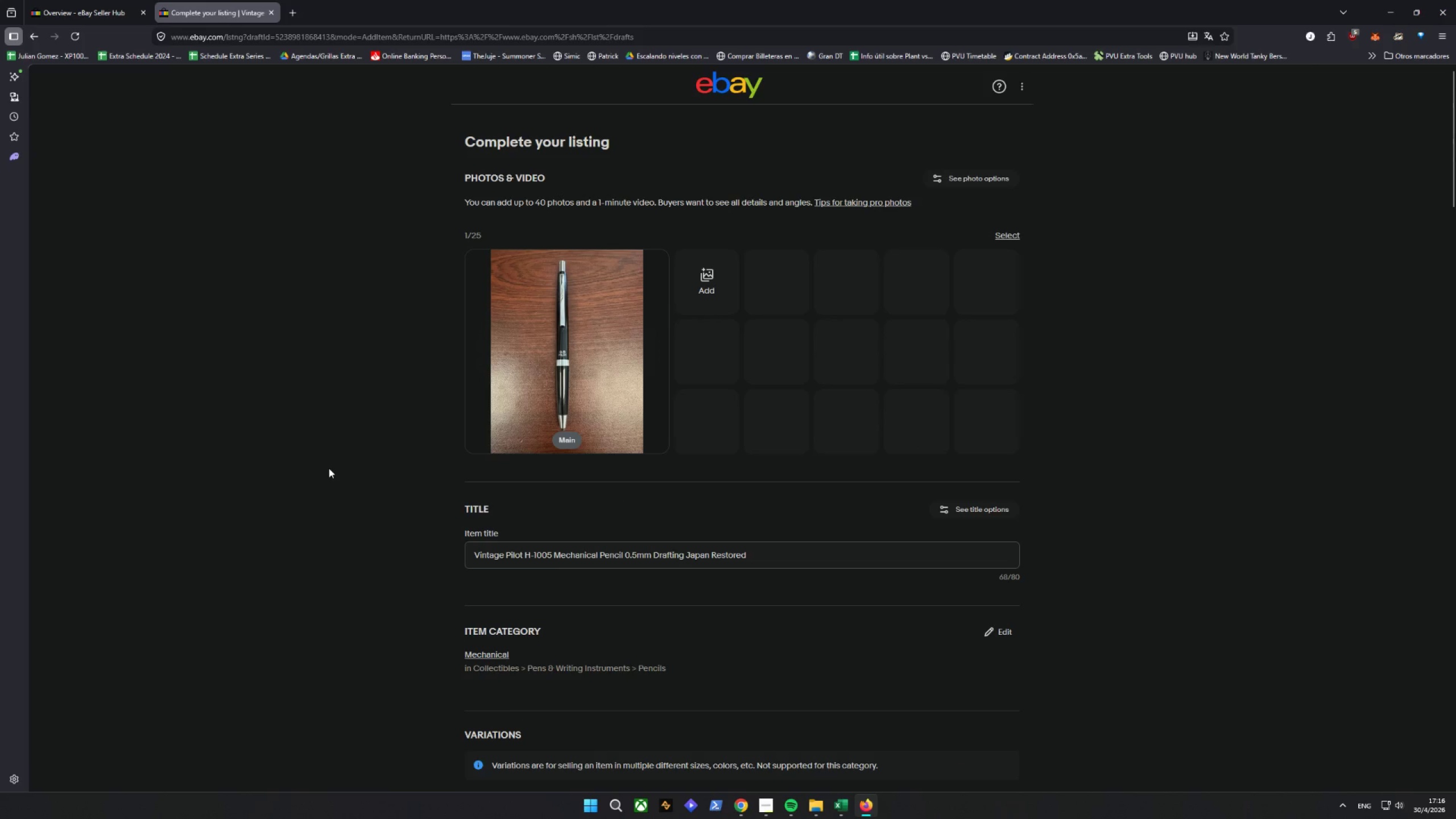 
scroll: coordinate [302, 444], scroll_direction: down, amount: 20.0
 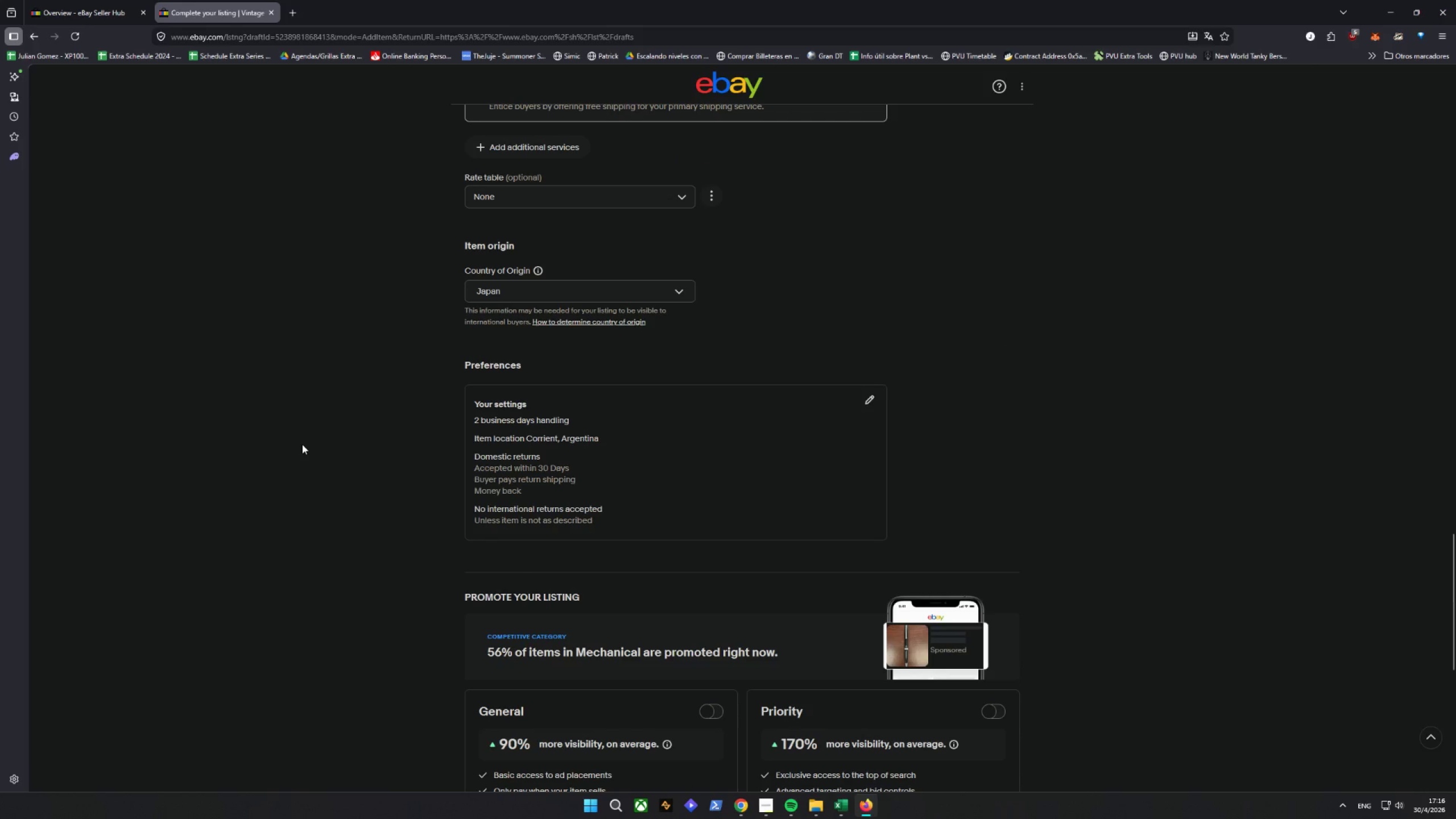 
scroll: coordinate [302, 444], scroll_direction: down, amount: 4.0
 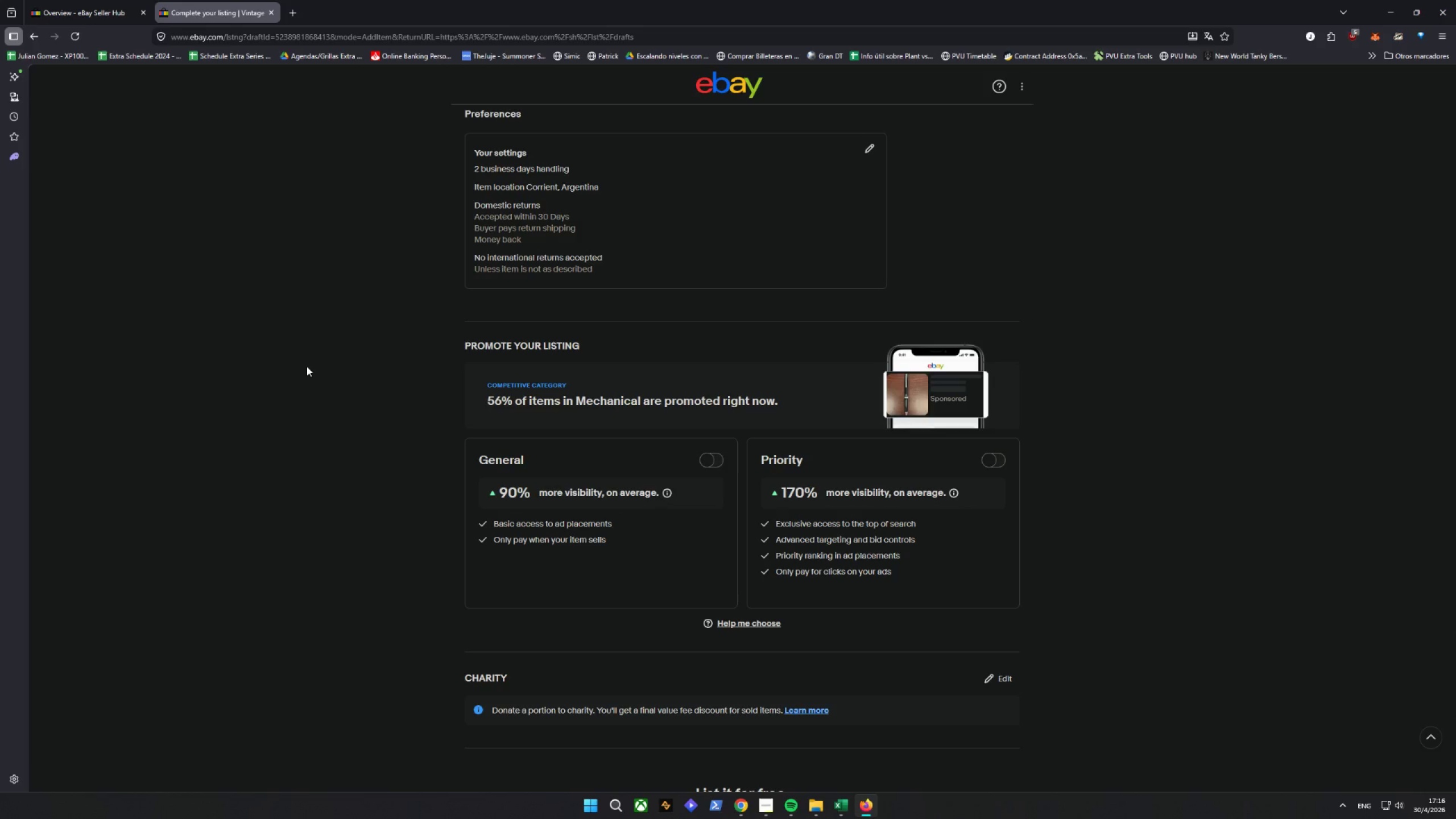 
wait(17.3)
 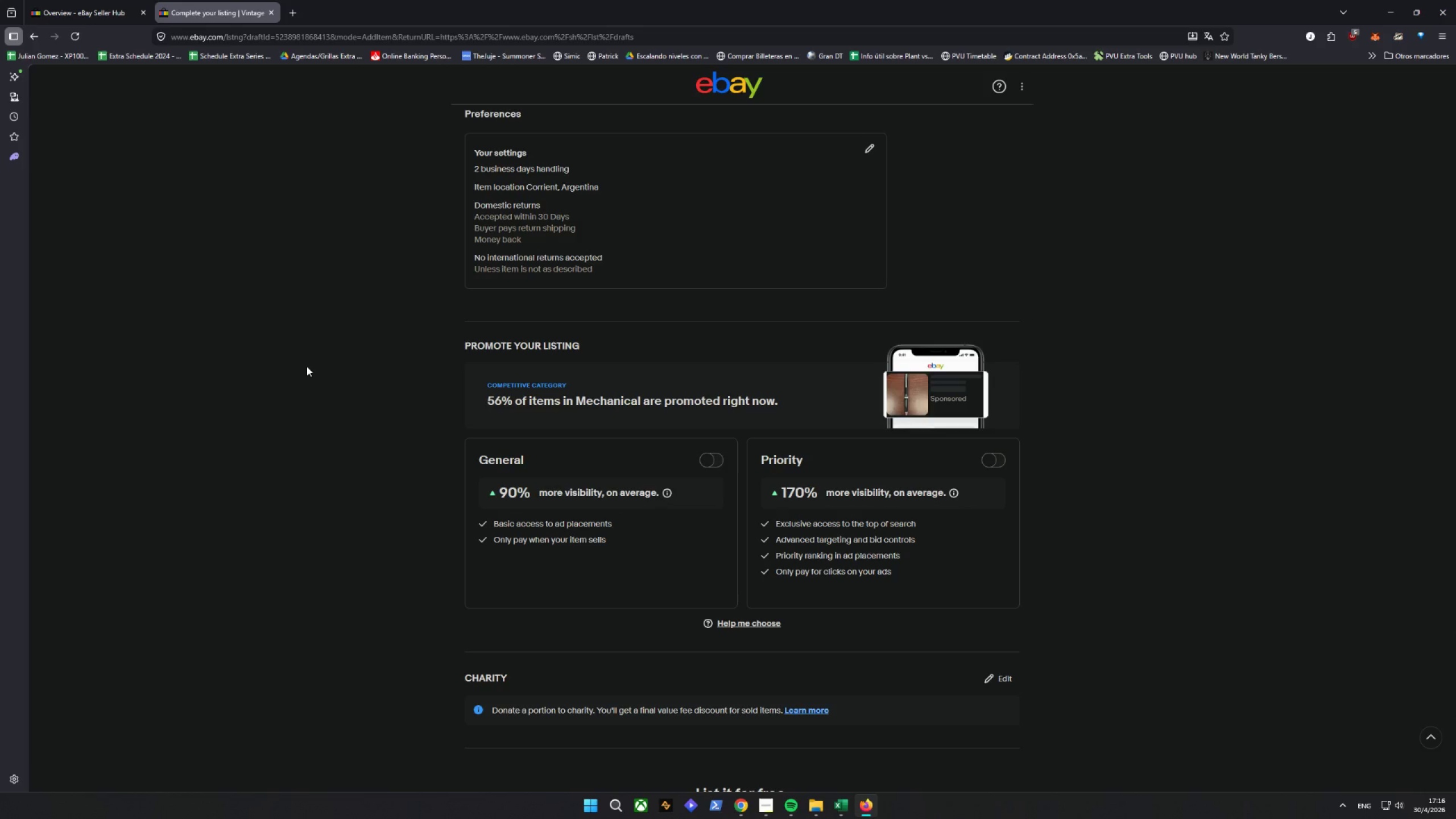 
scroll: coordinate [363, 438], scroll_direction: up, amount: 2.0
 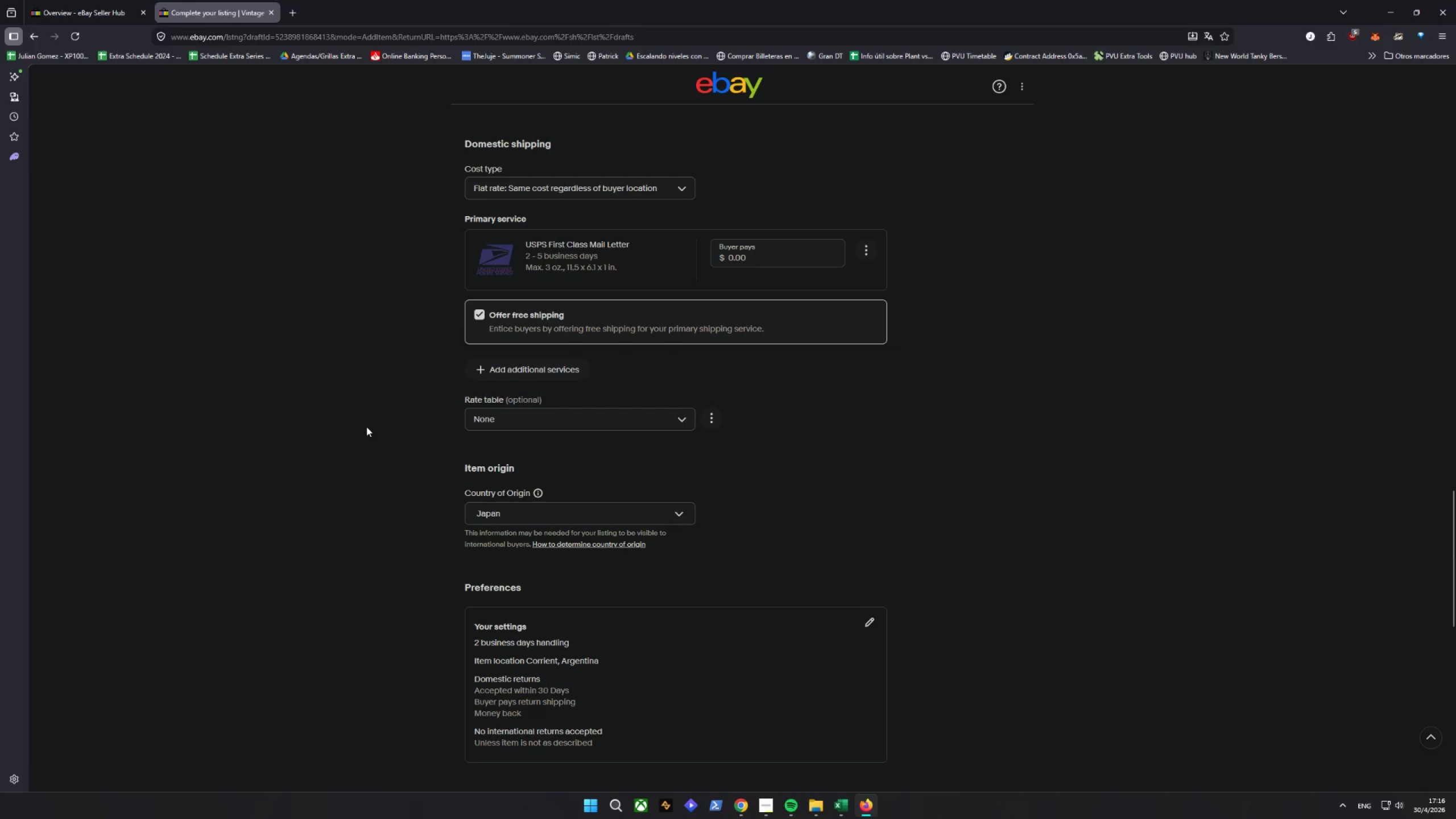 
wait(5.33)
 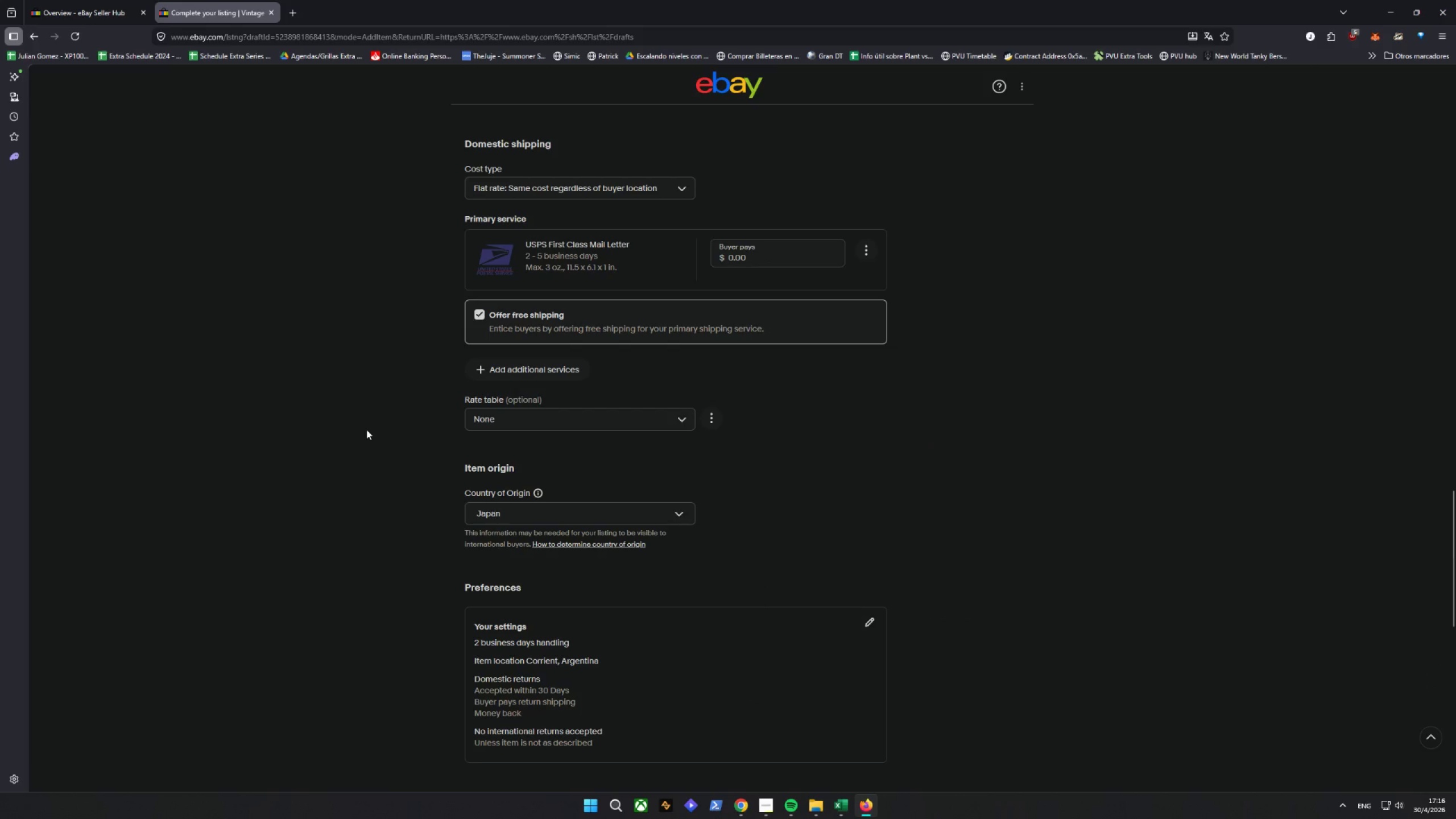 
scroll: coordinate [366, 427], scroll_direction: up, amount: 11.0
 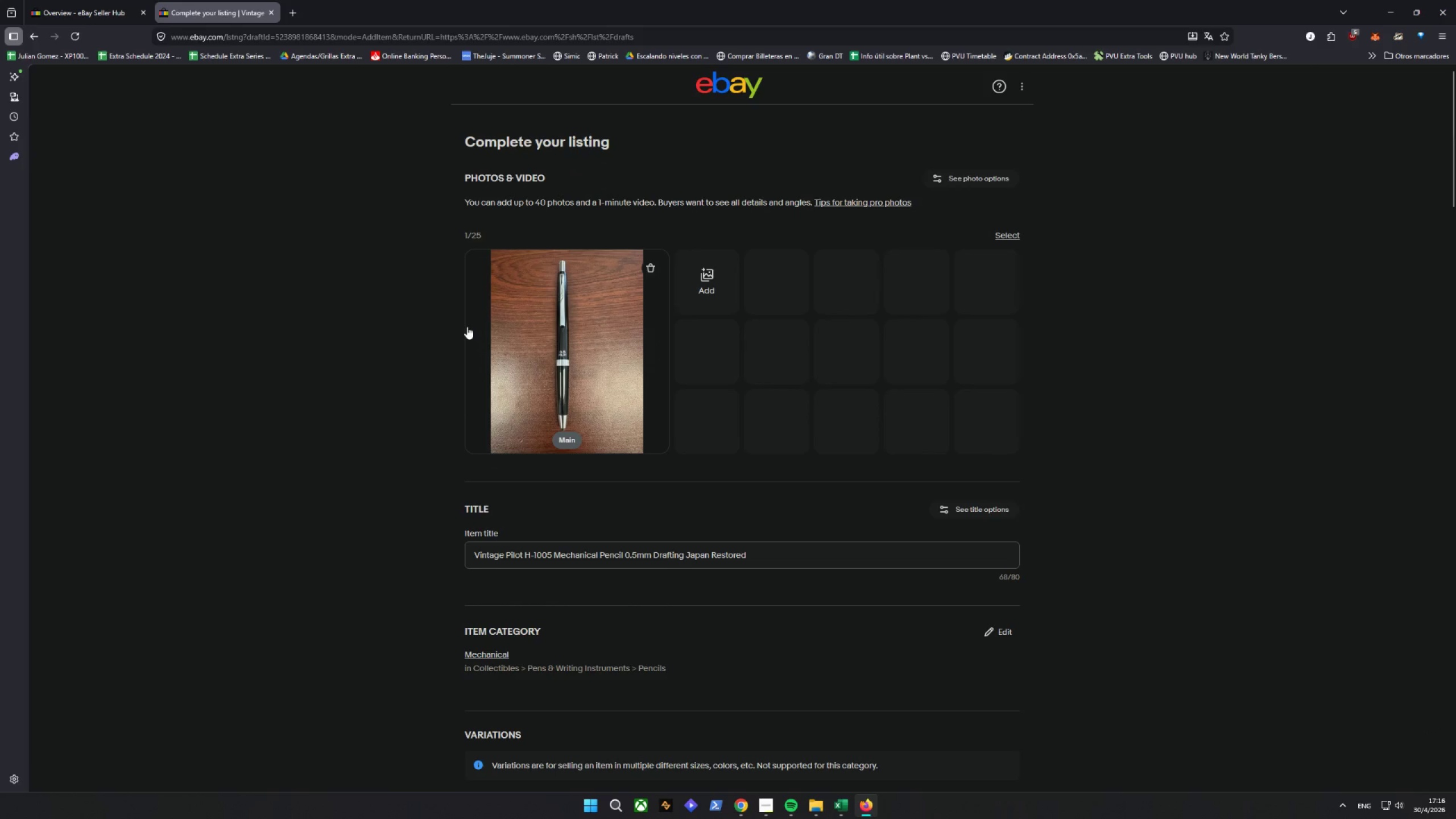 
left_click([42, 39])
 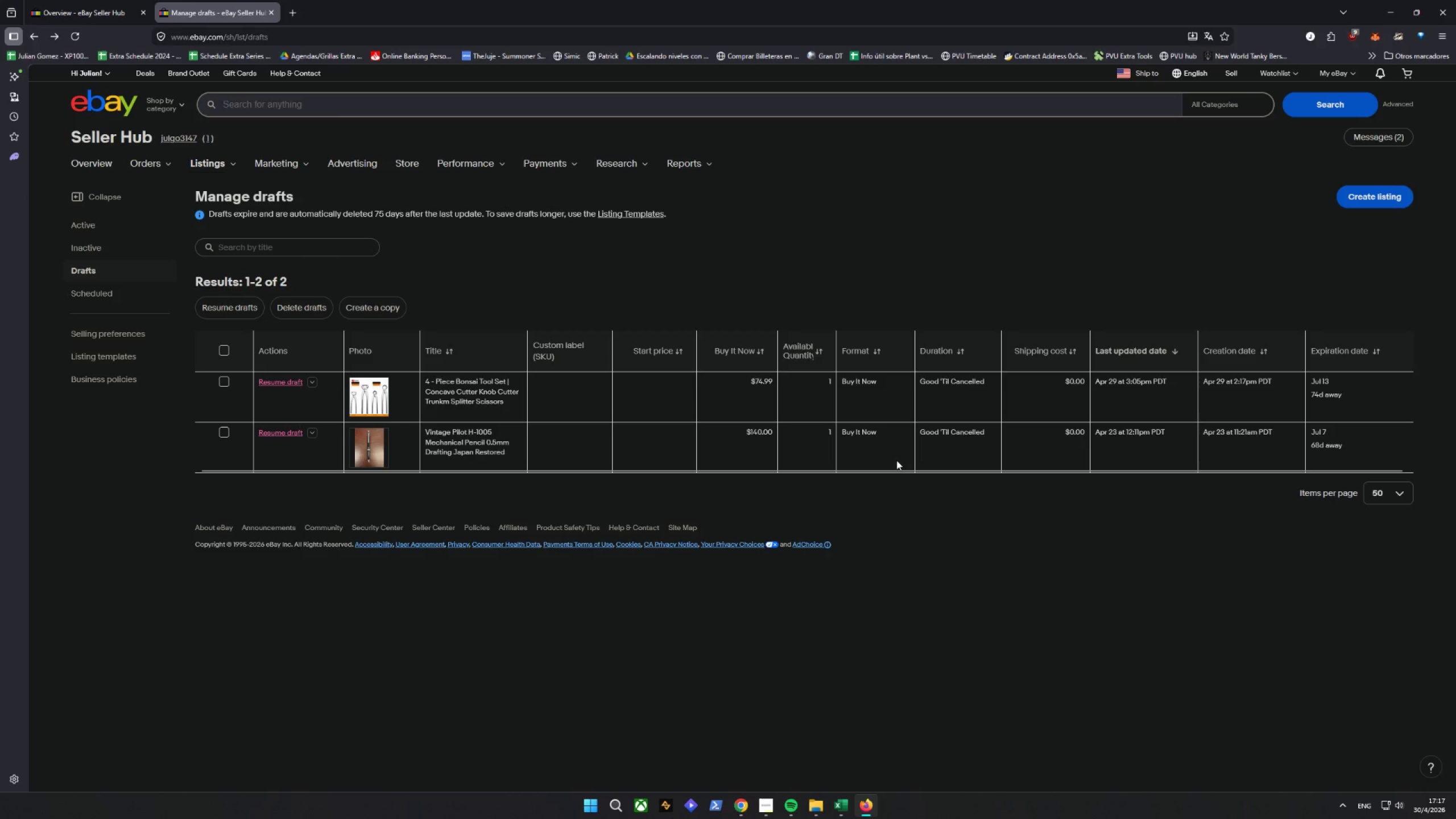 
wait(6.25)
 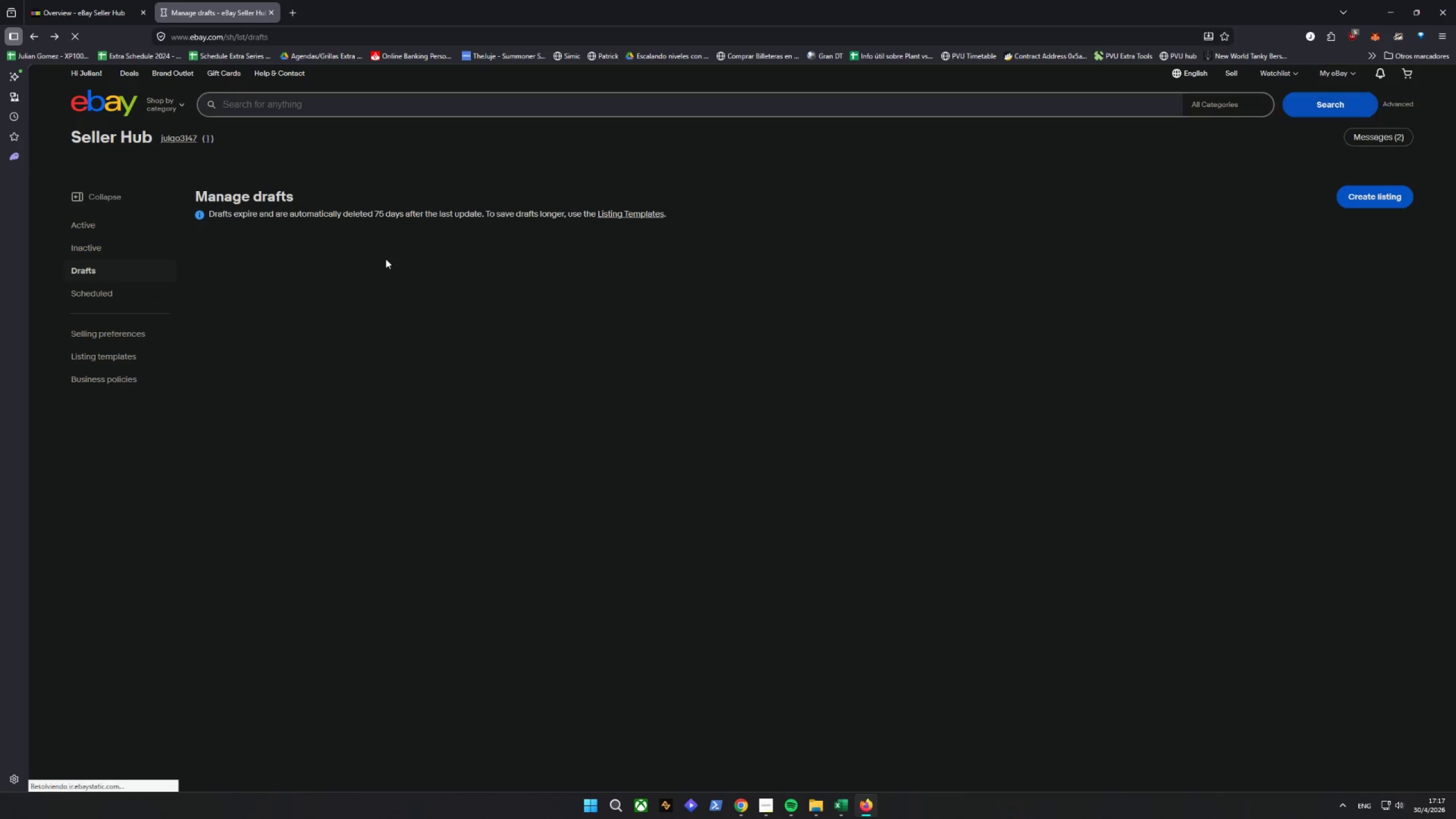 
left_click_drag(start_coordinate=[1181, 471], to_coordinate=[796, 468])
 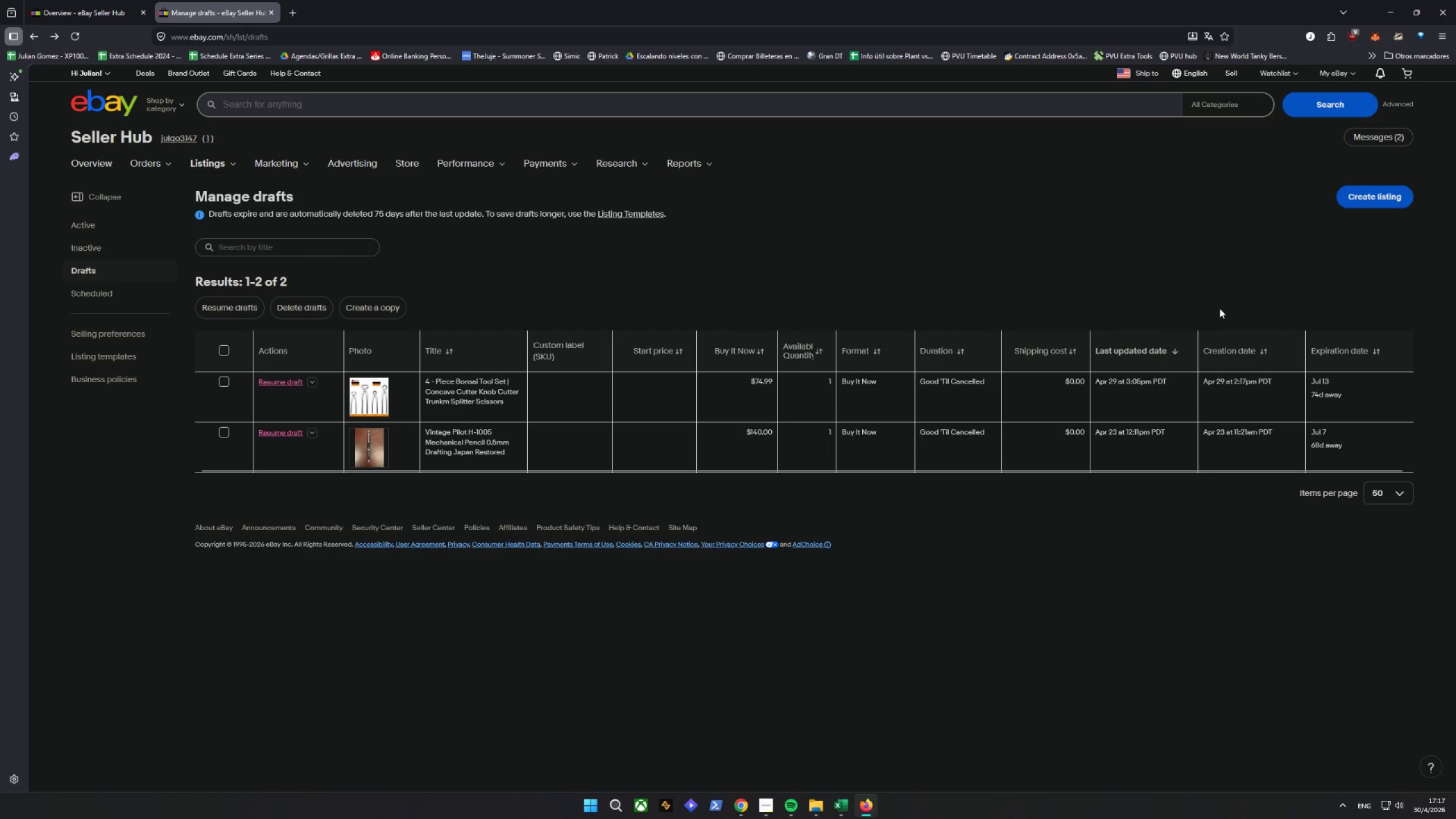 
wait(6.36)
 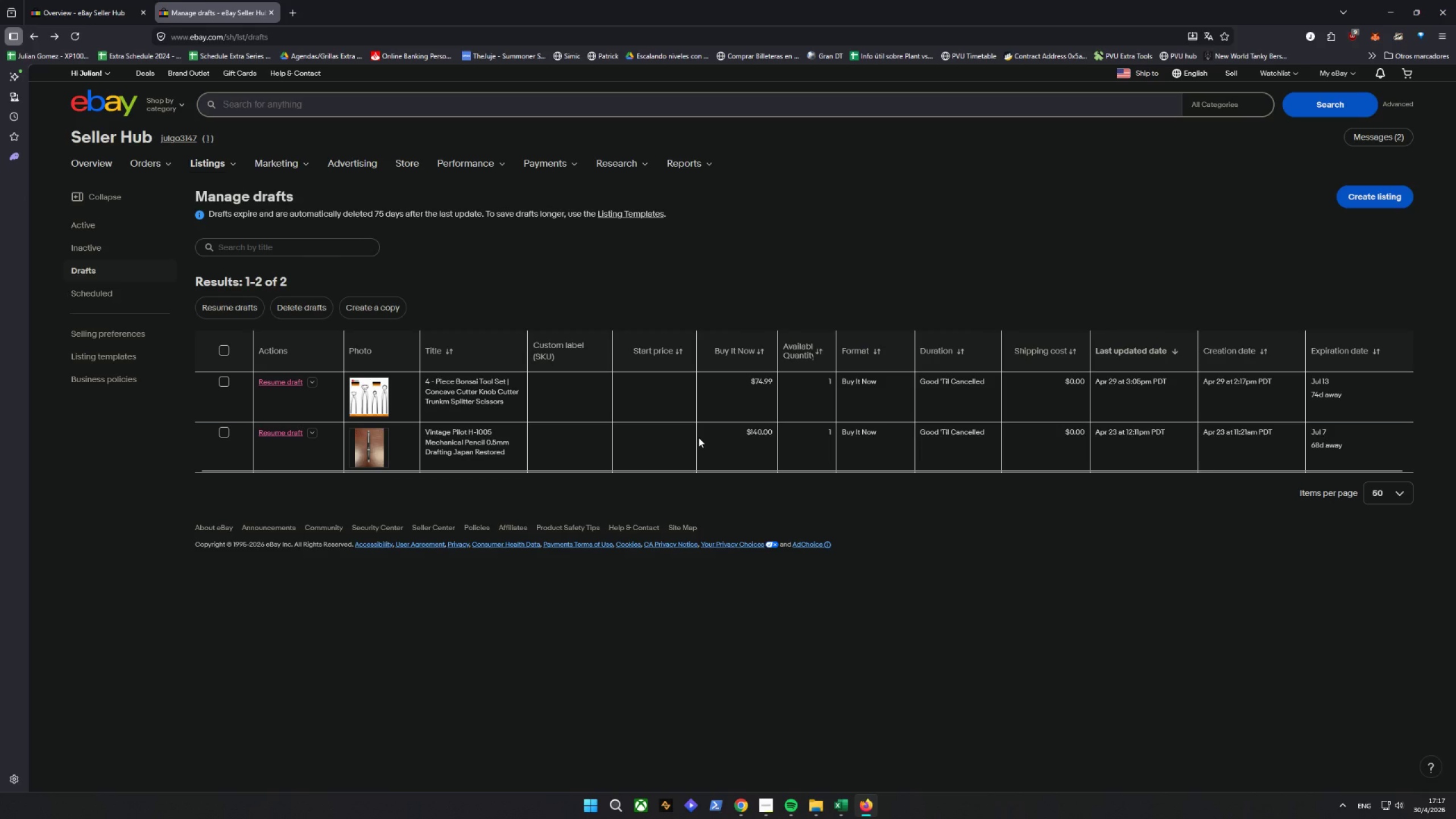 
left_click([1370, 193])
 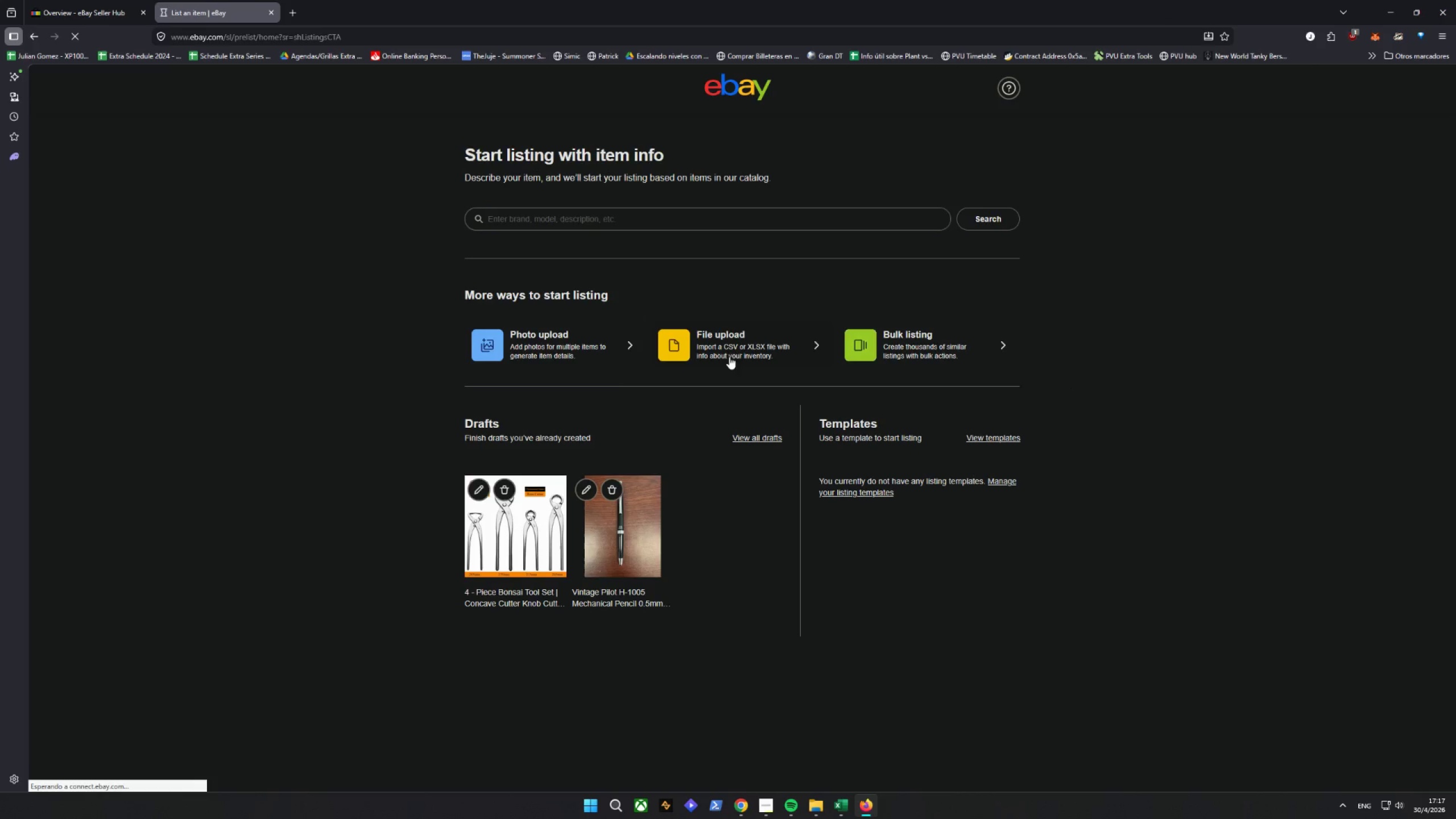 
left_click([28, 29])
 